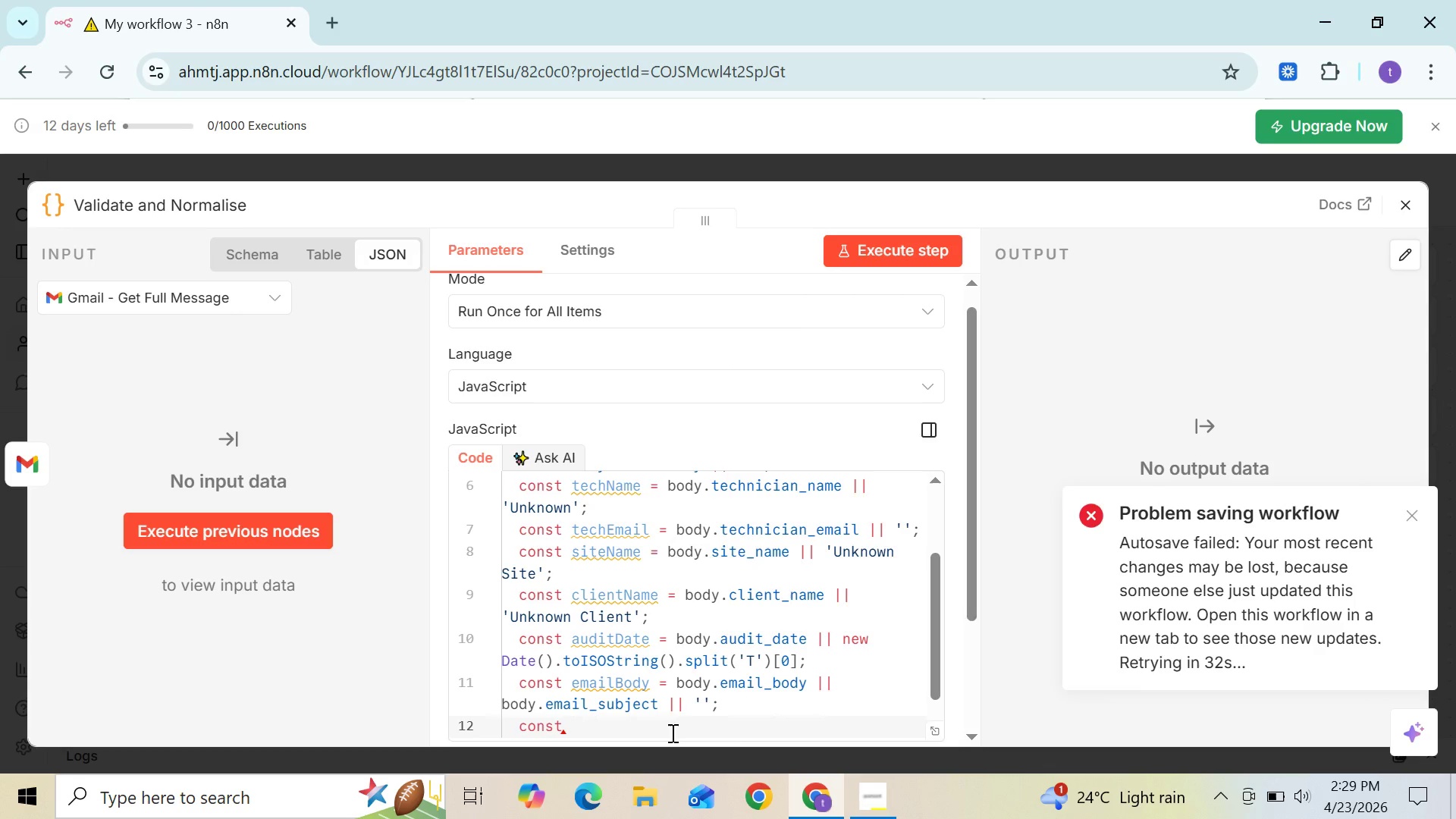 
type(attachen)
key(Backspace)
type(ments )
 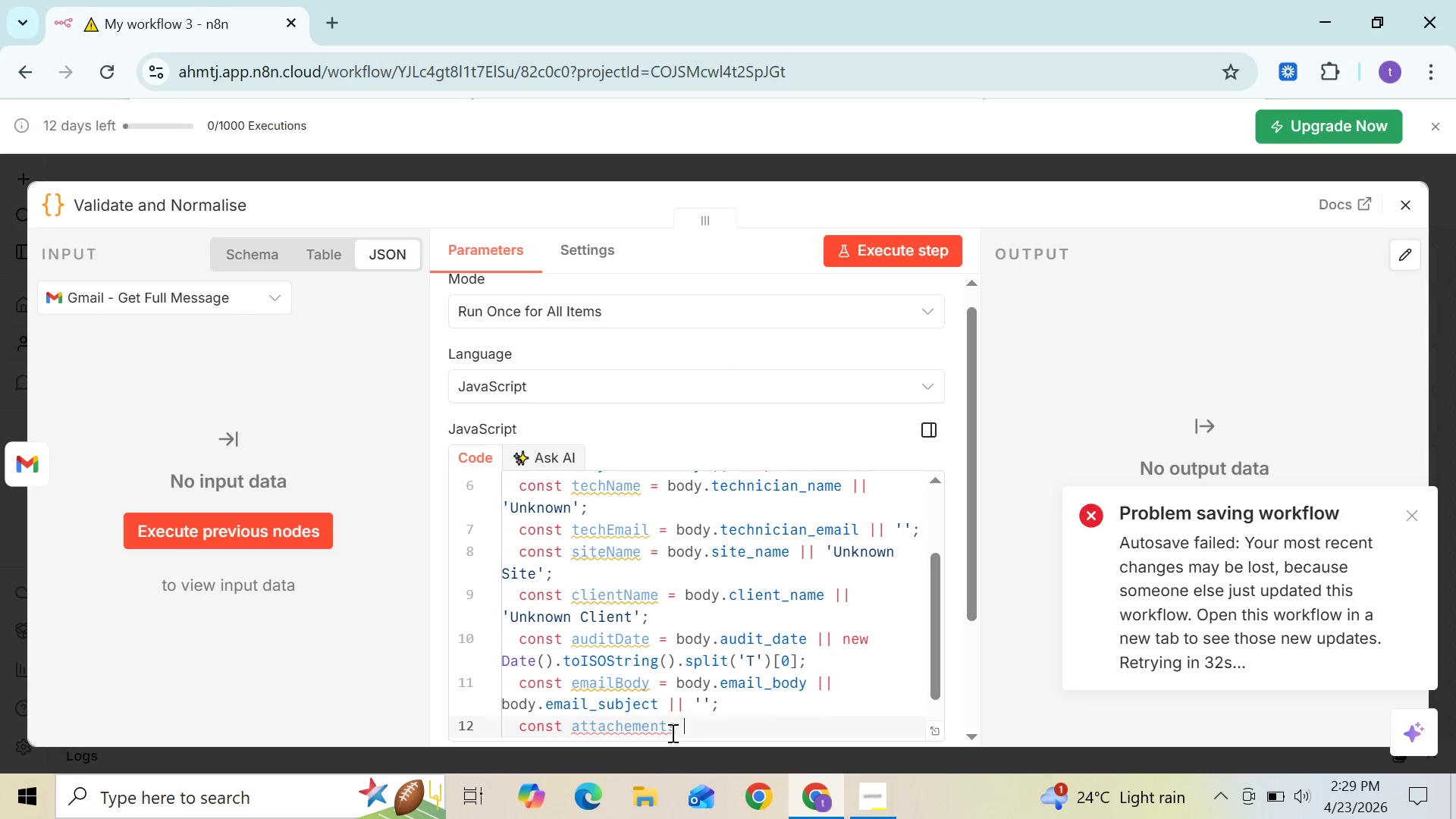 
type(= body.attachen)
key(Backspace)
type(ments || )
 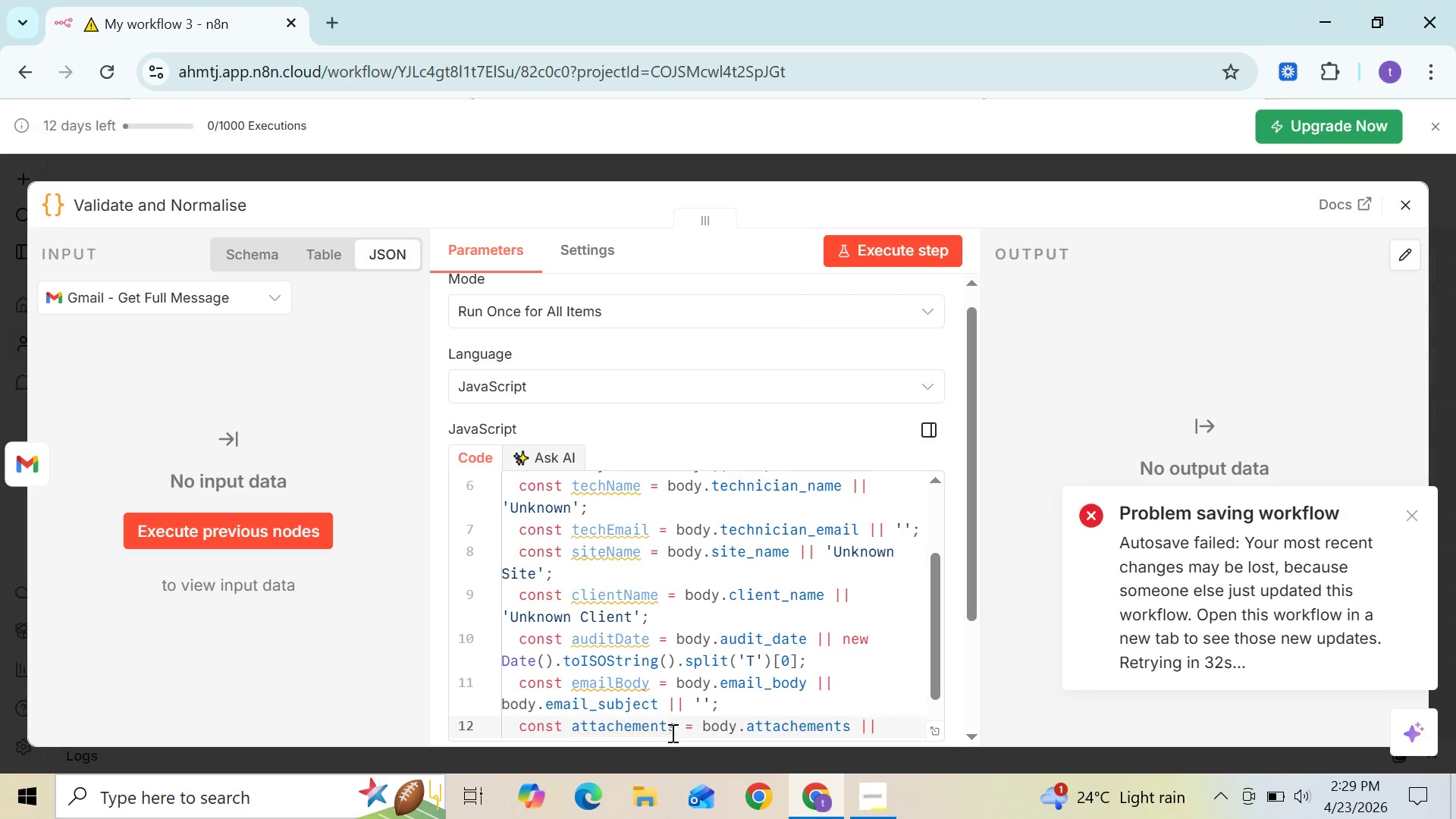 
key(BracketLeft)
 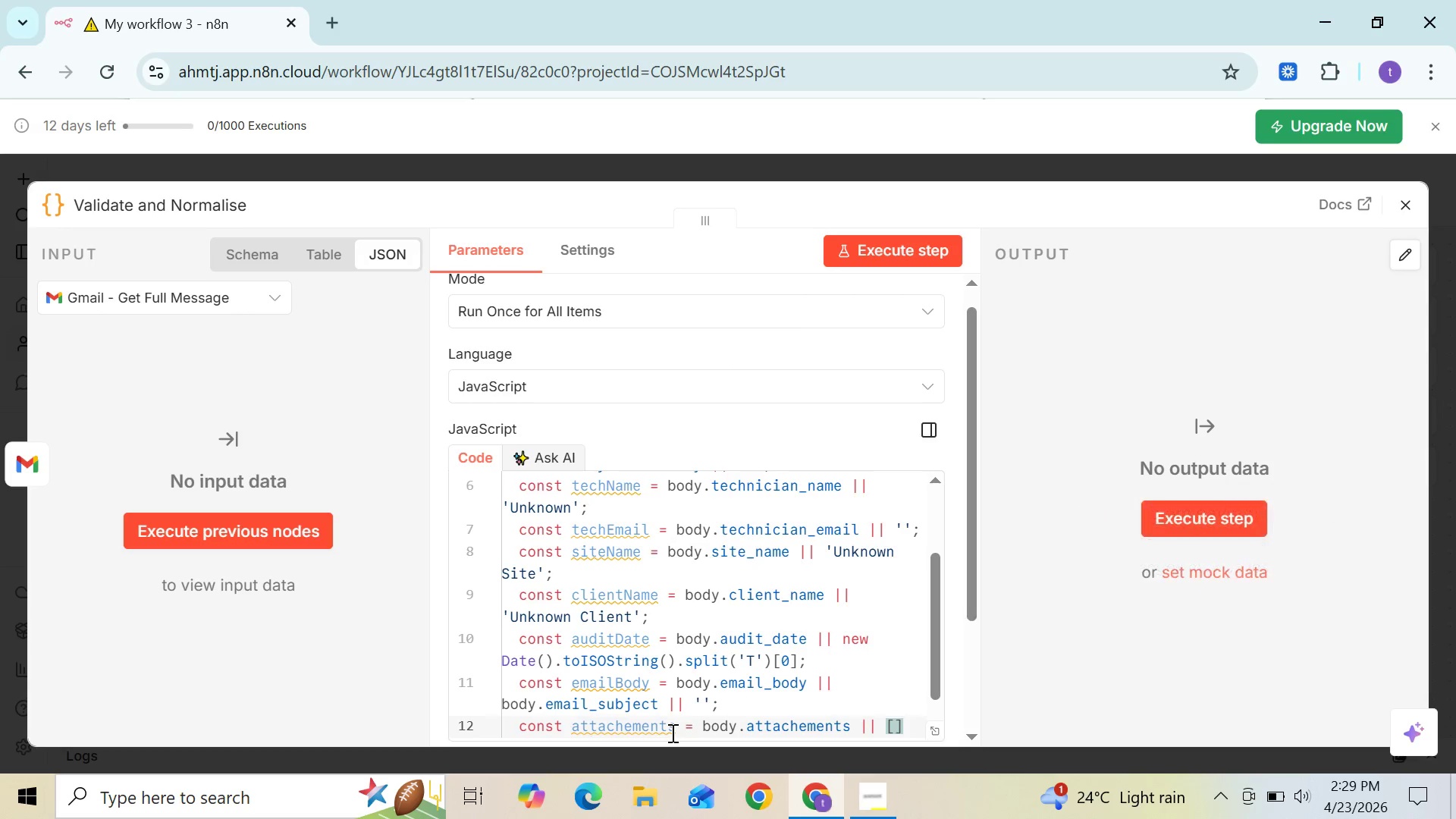 
key(ArrowRight)
 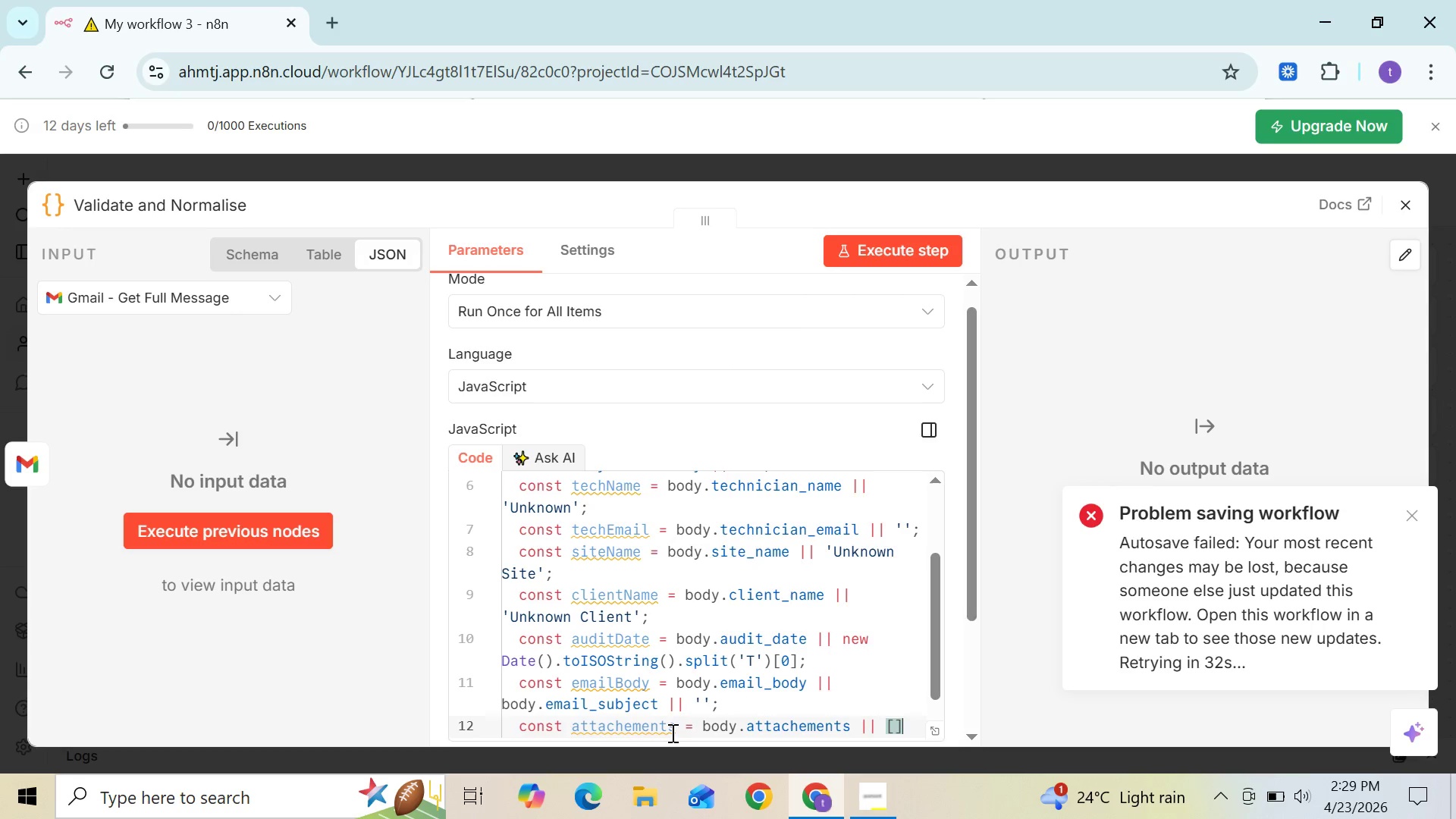 
key(Semicolon)
 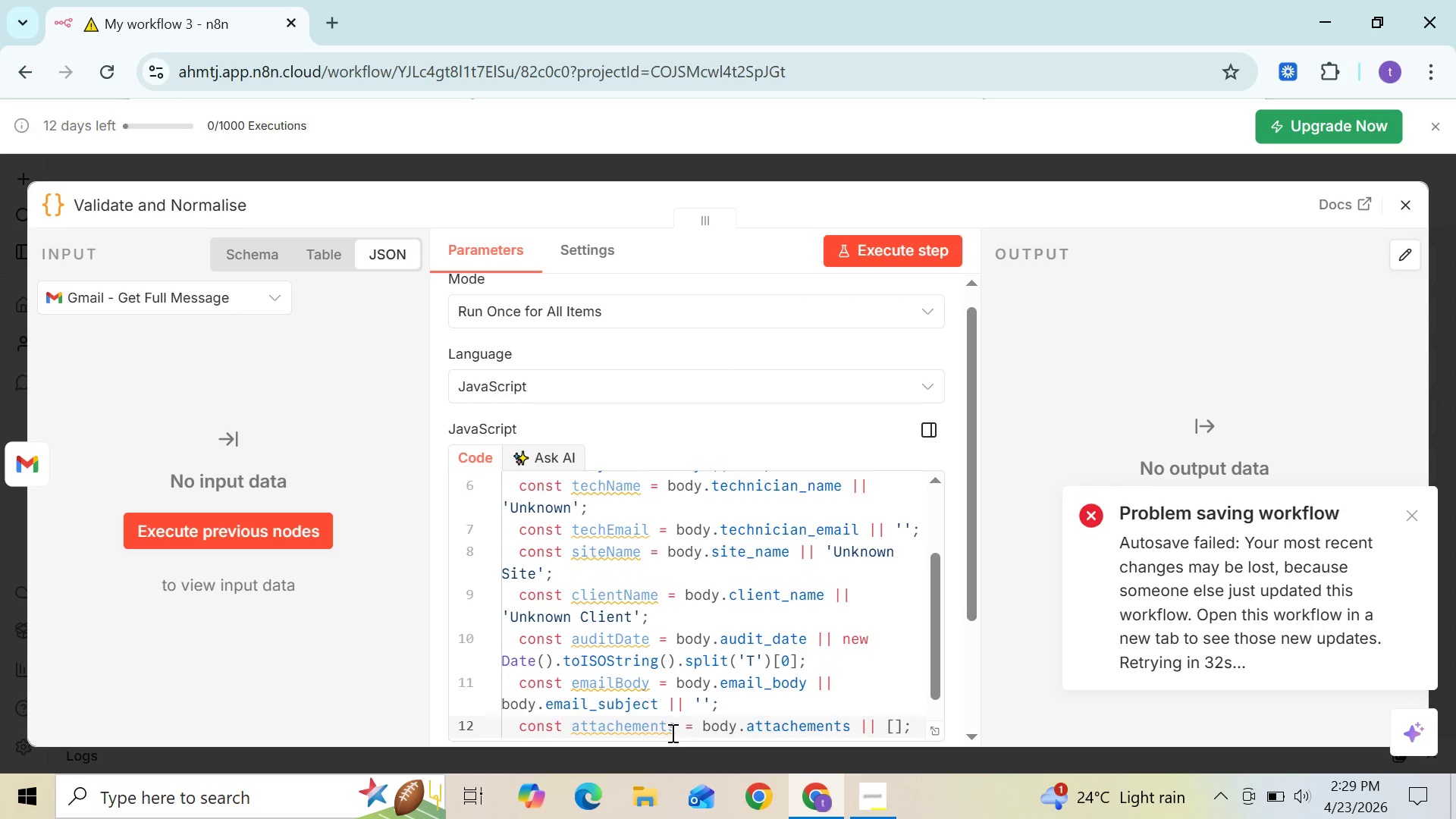 
key(Enter)
 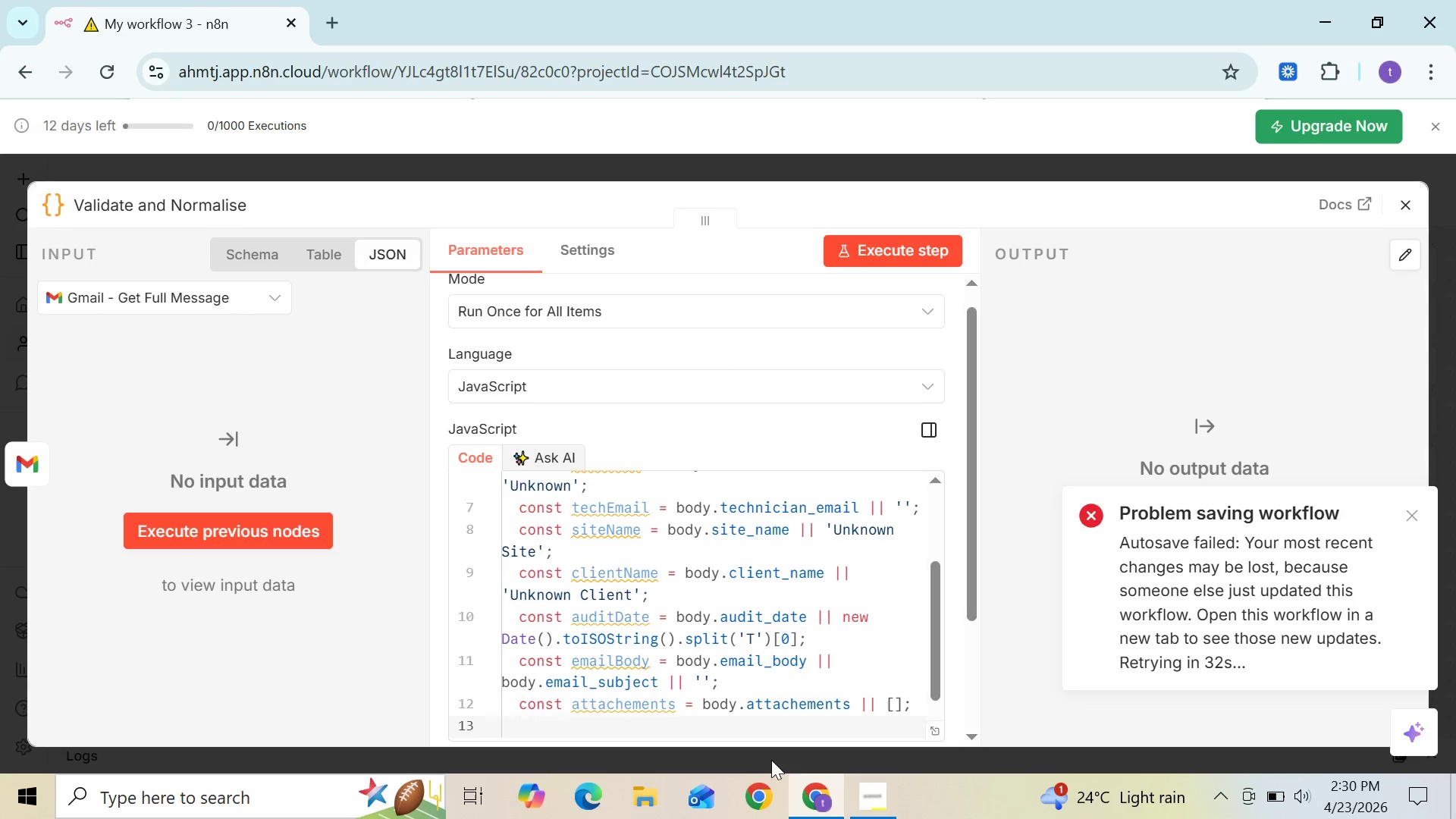 
left_click([803, 704])
 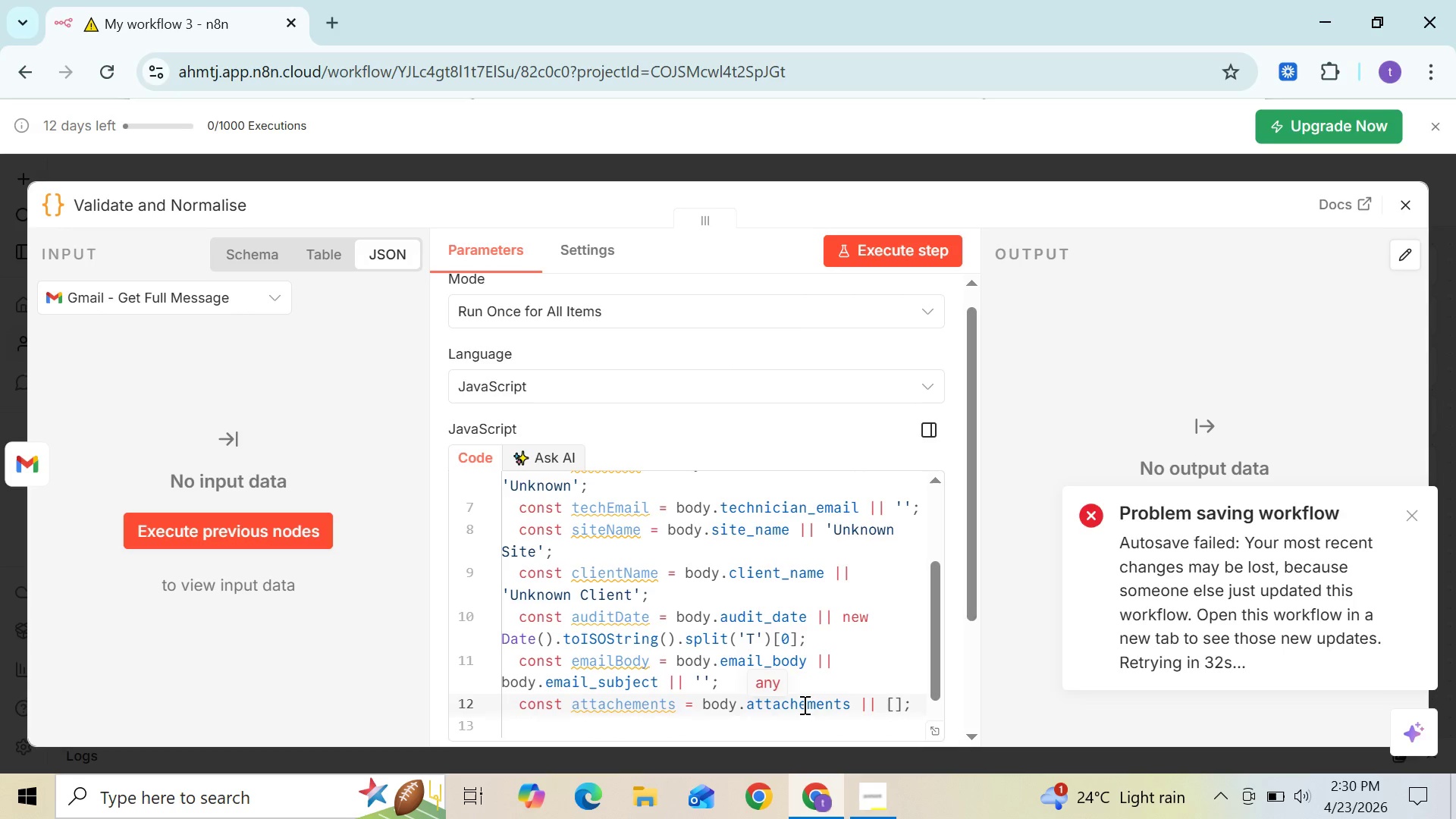 
double_click([803, 704])
 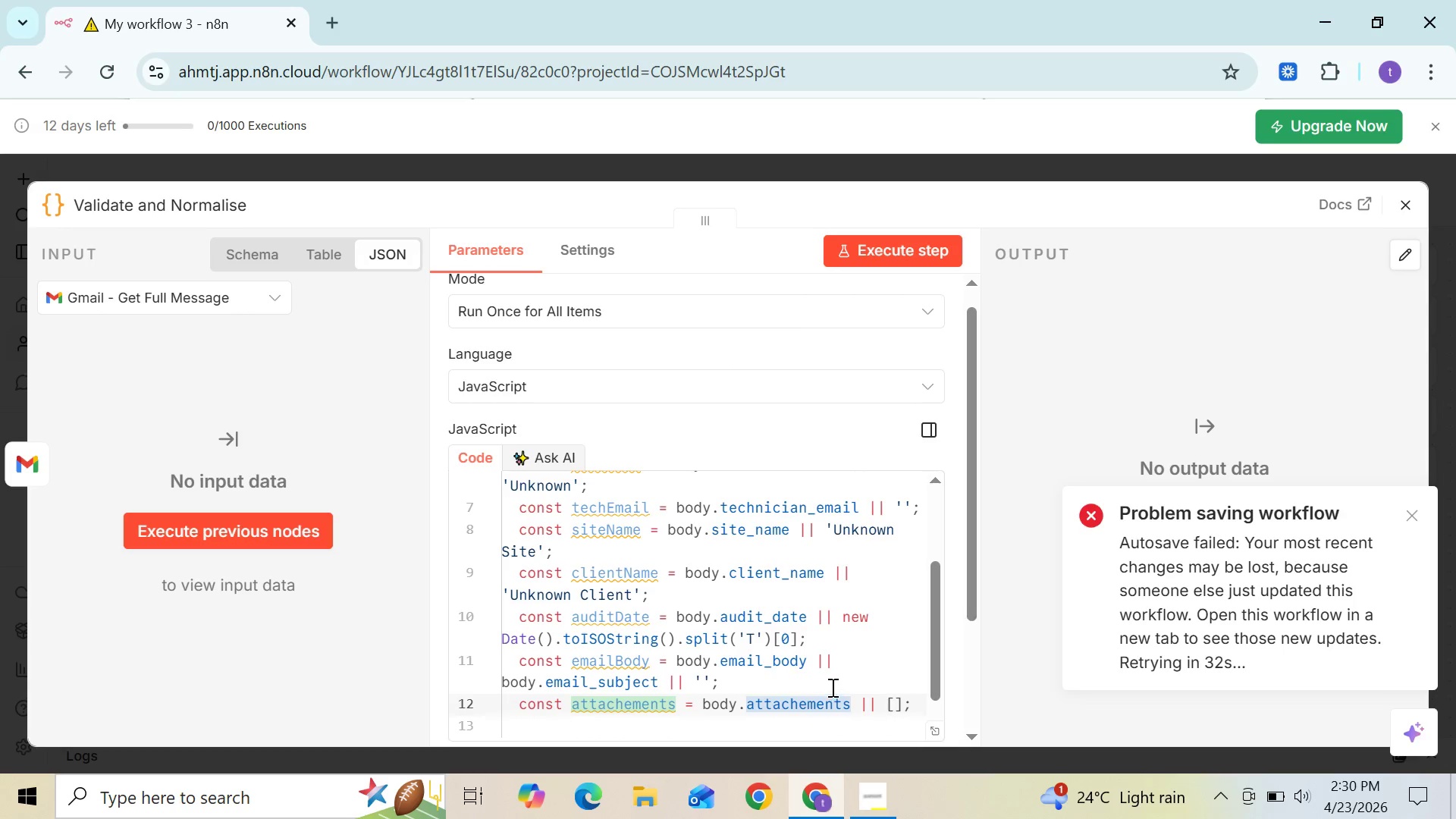 
left_click([831, 687])
 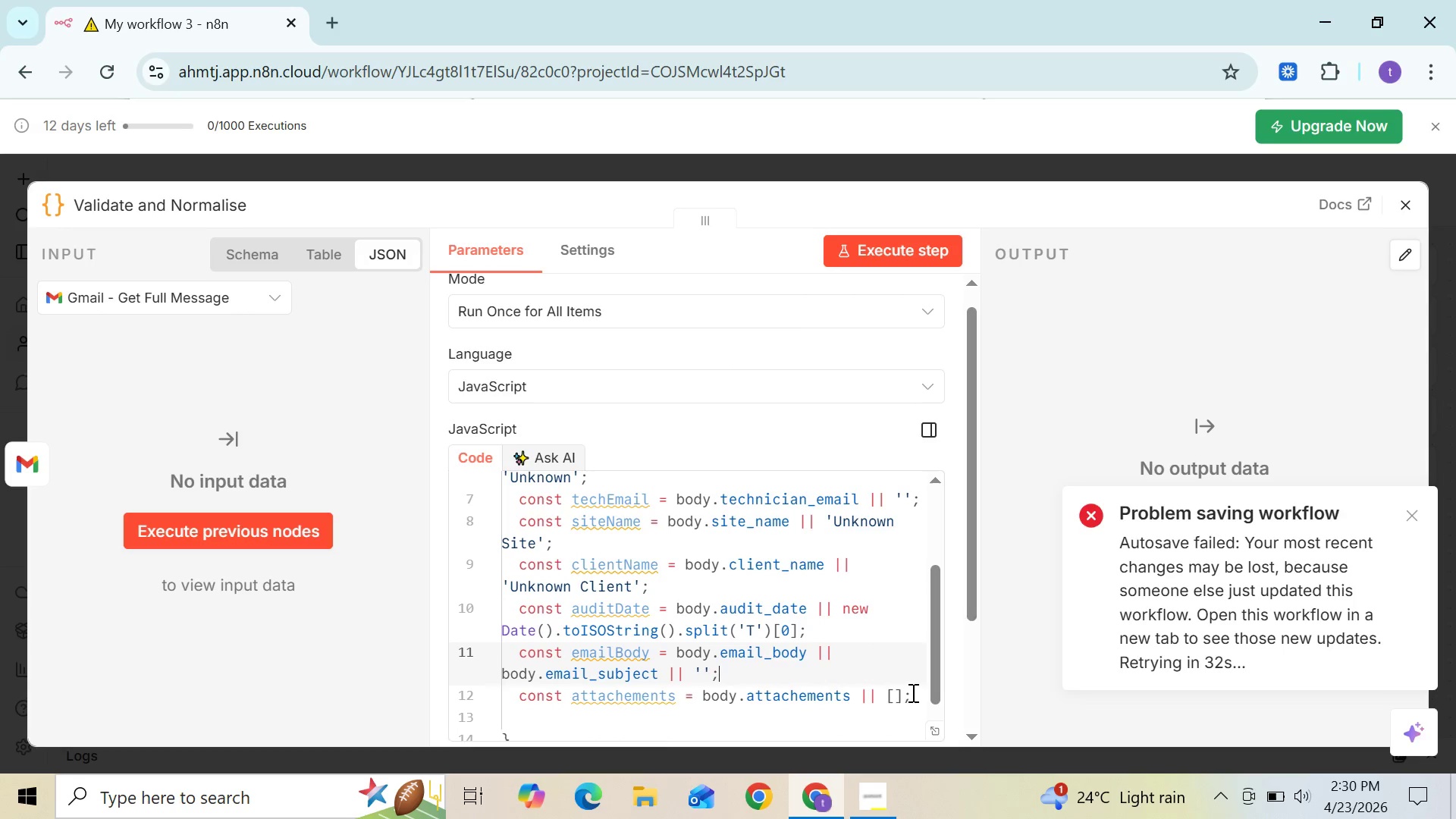 
left_click([909, 692])
 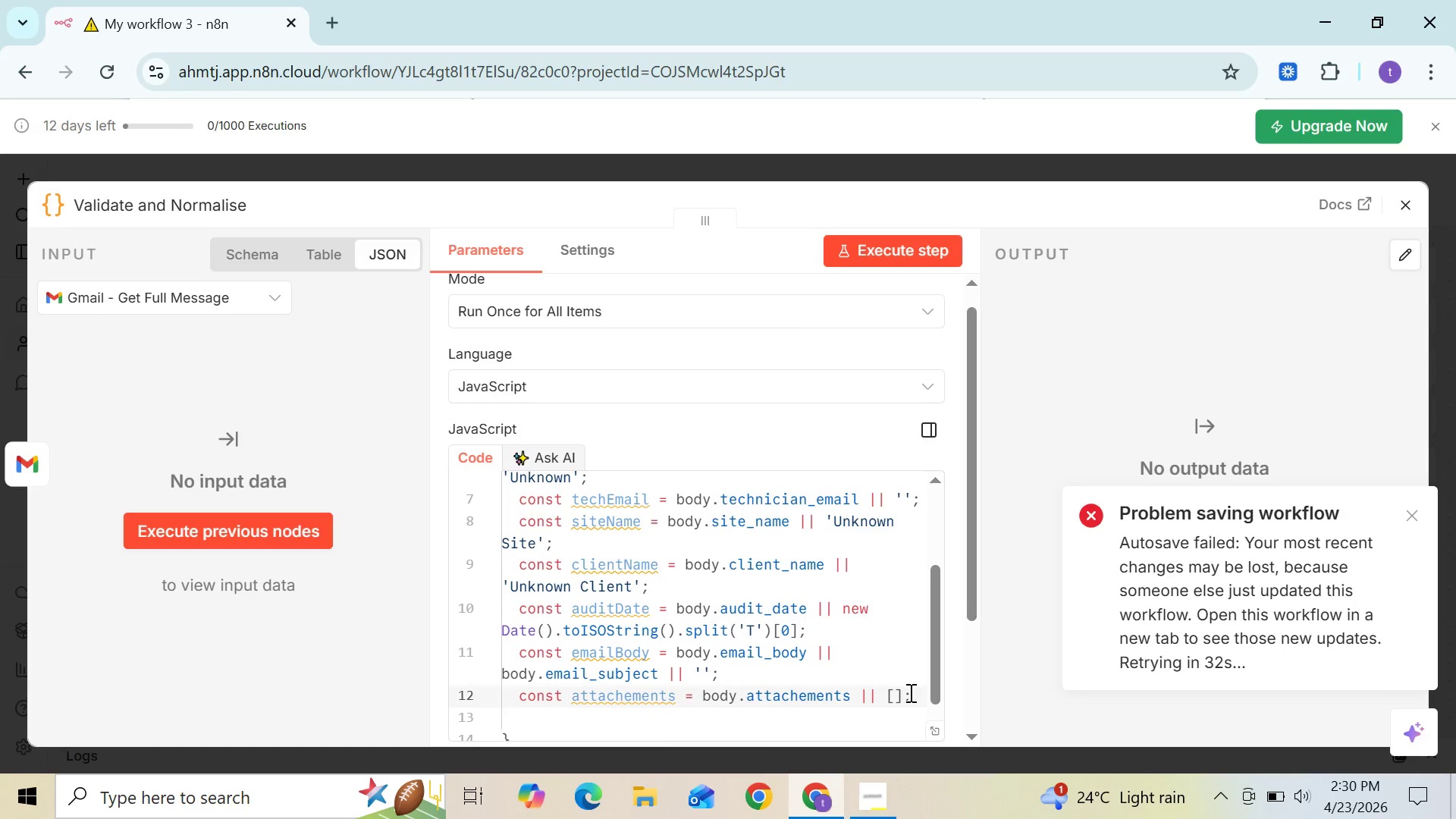 
key(Enter)
 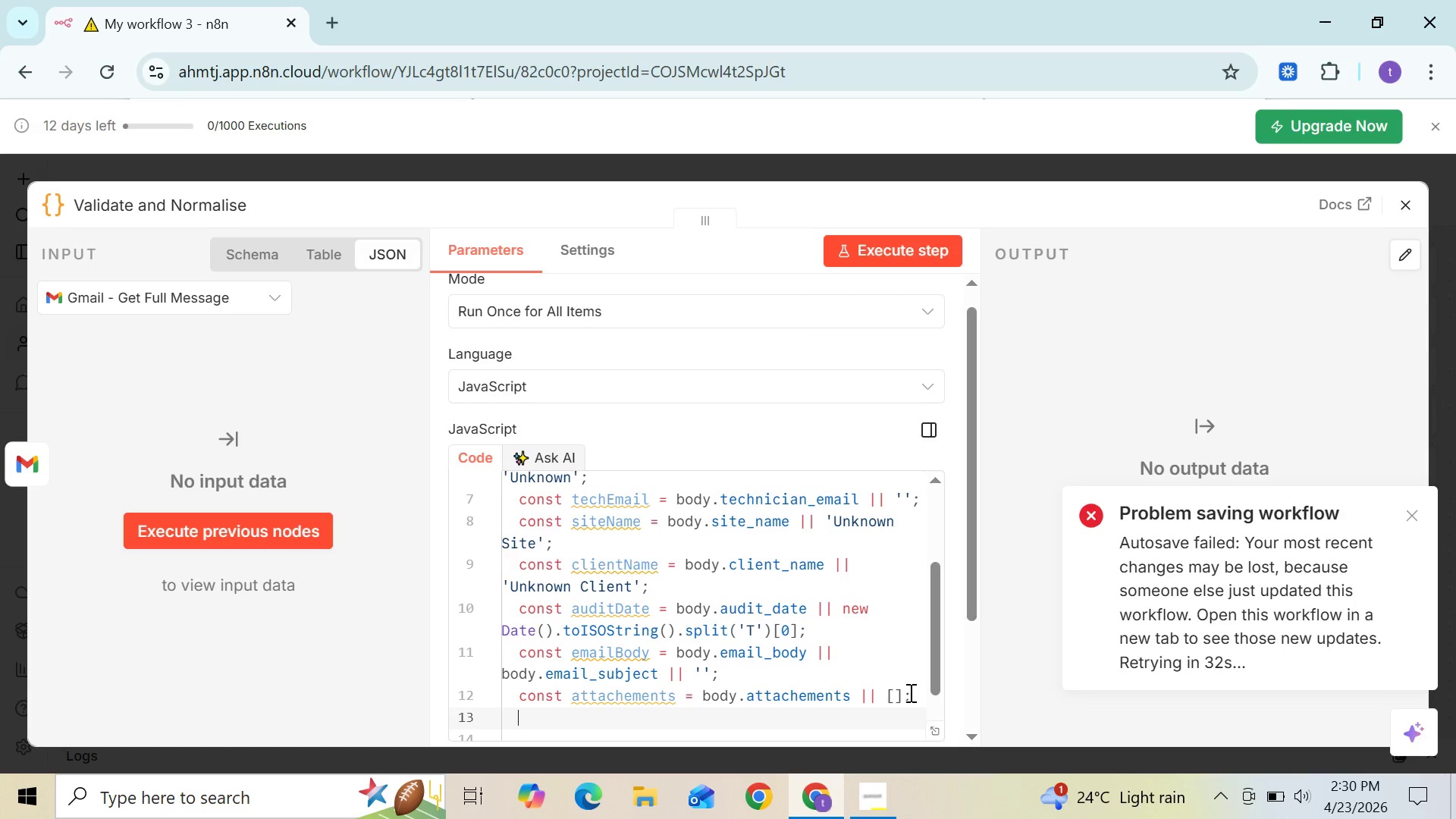 
wait(29.03)
 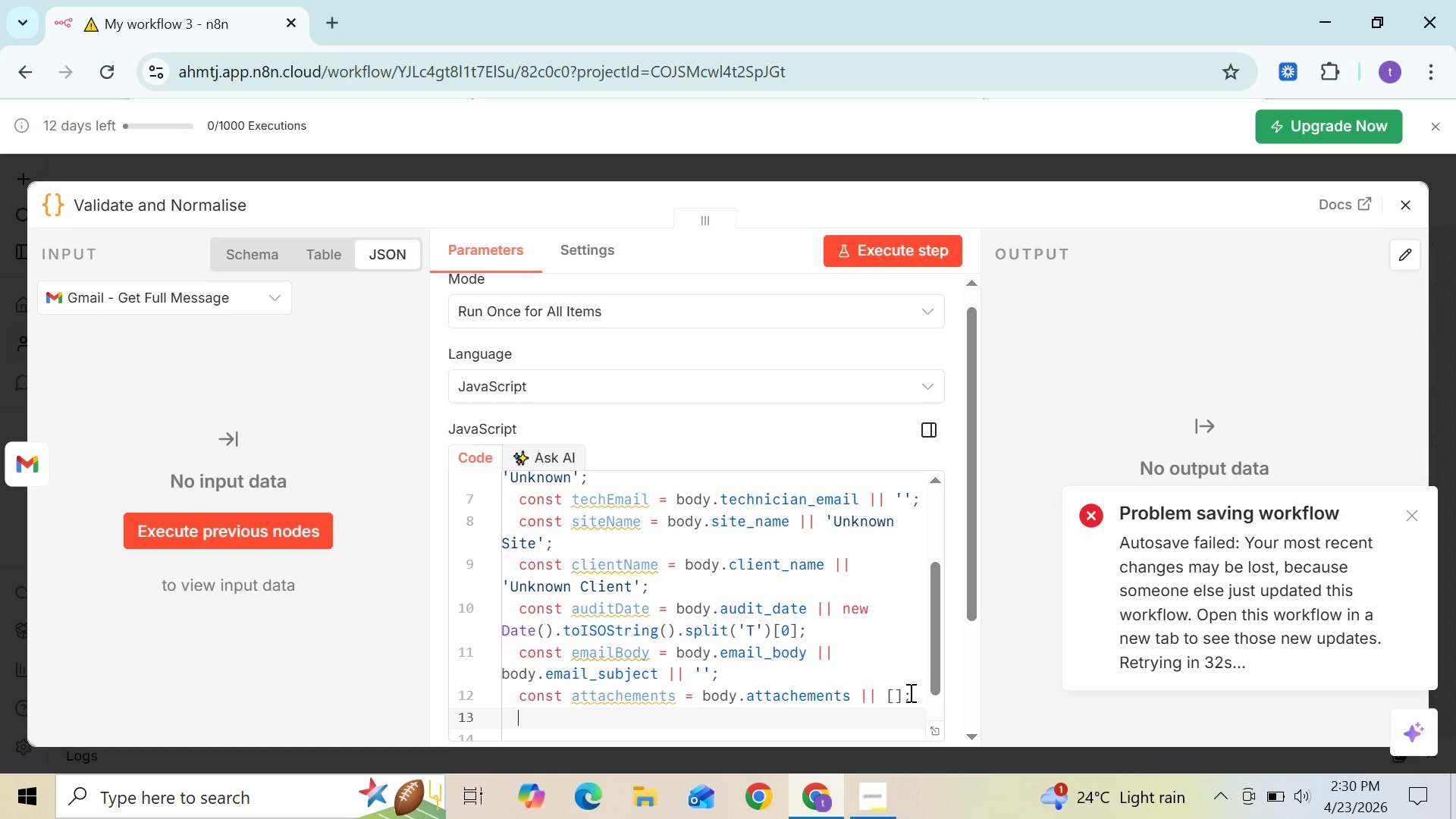 
type(if()
 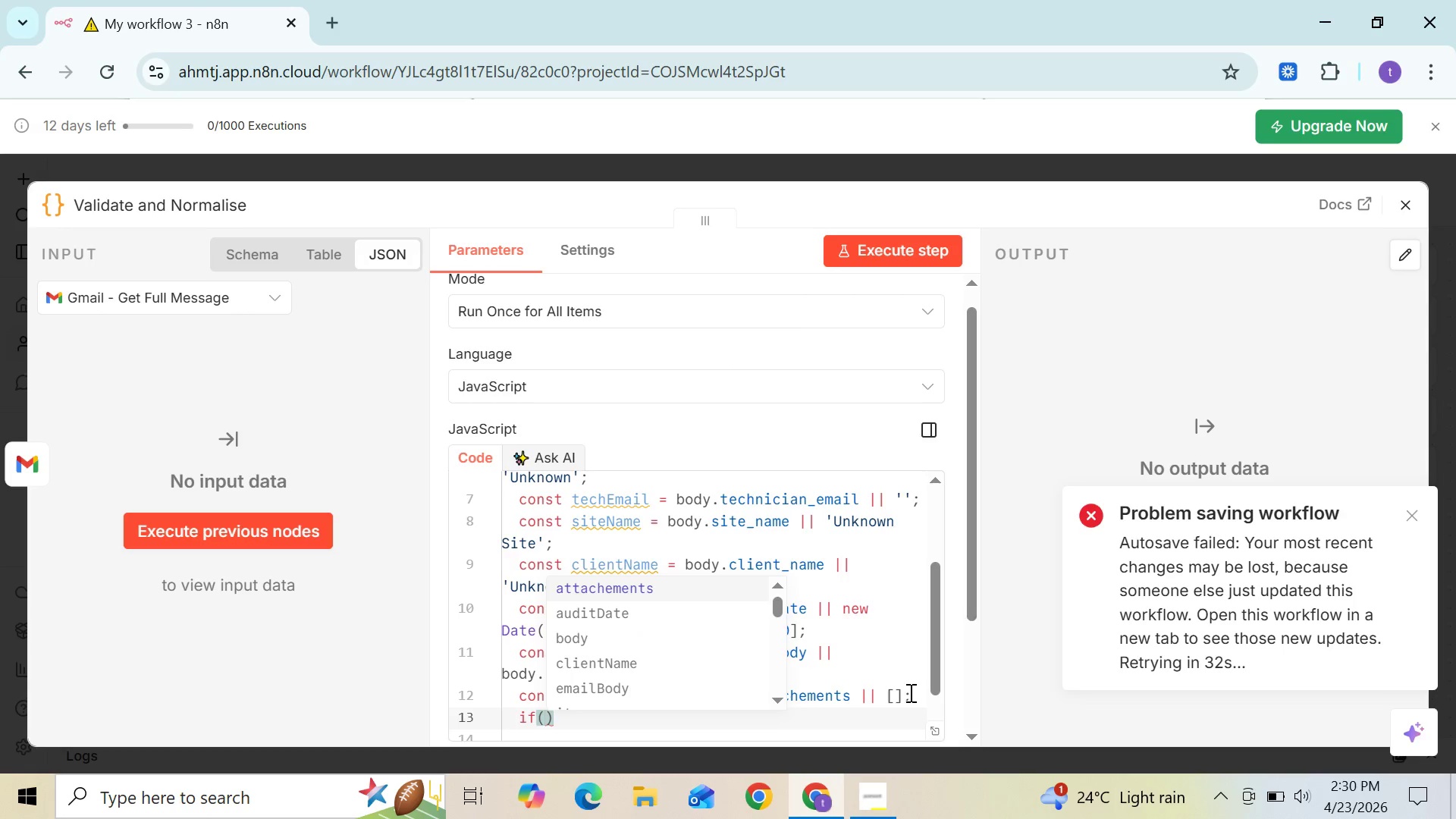 
key(Shift+1)
 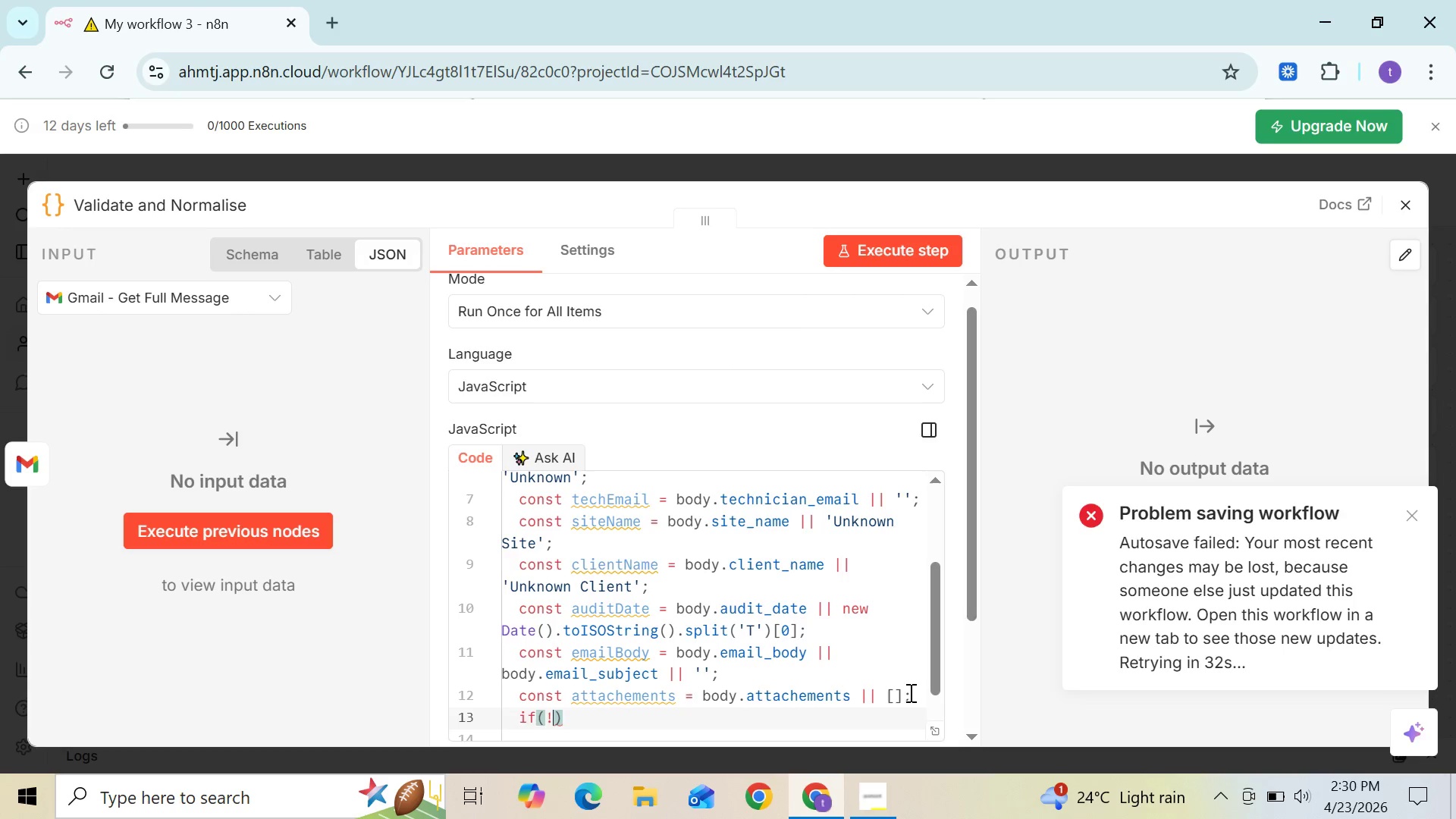 
type(email)
 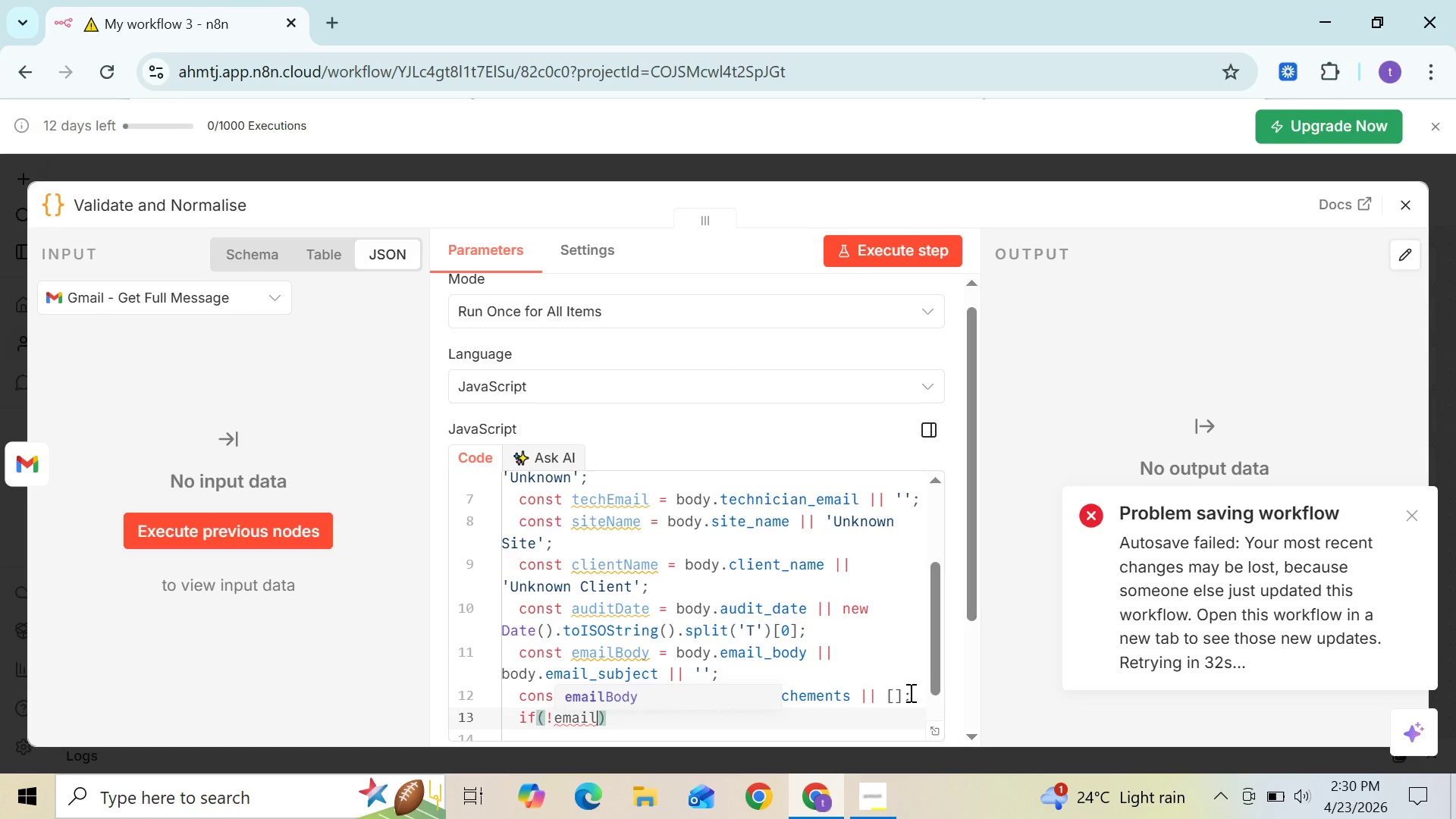 
type(Body)
 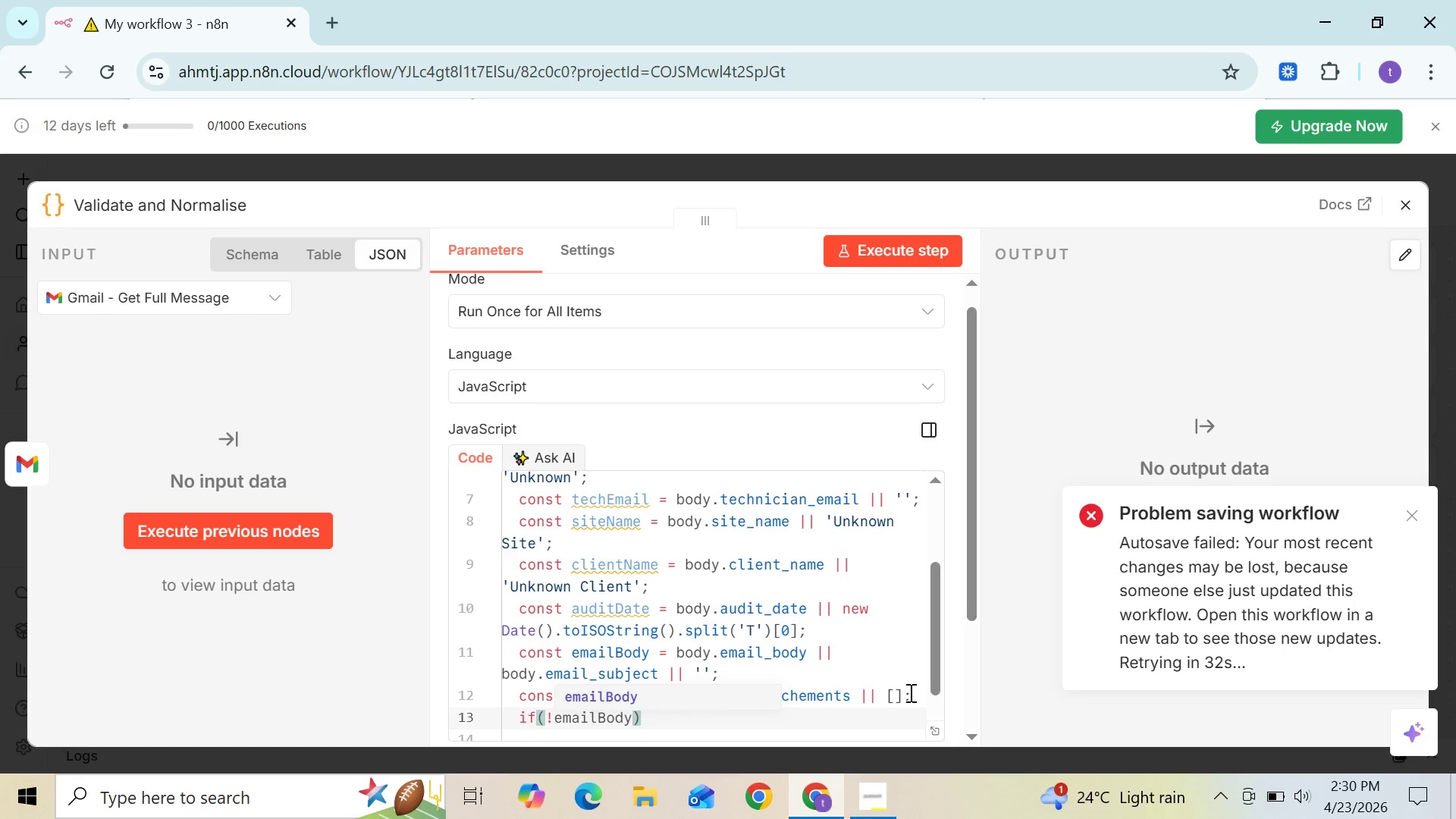 
wait(7.31)
 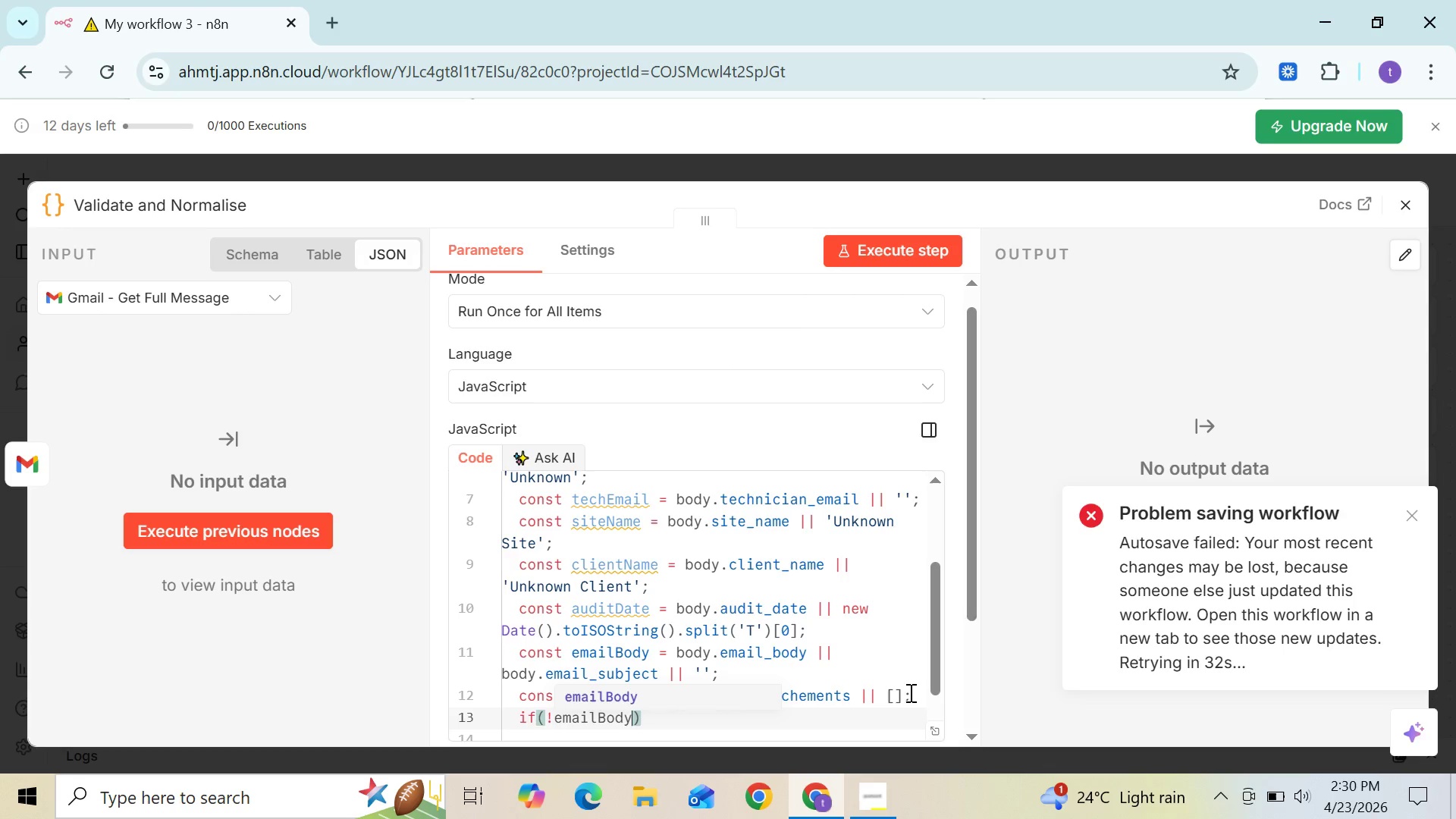 
key(Space)
 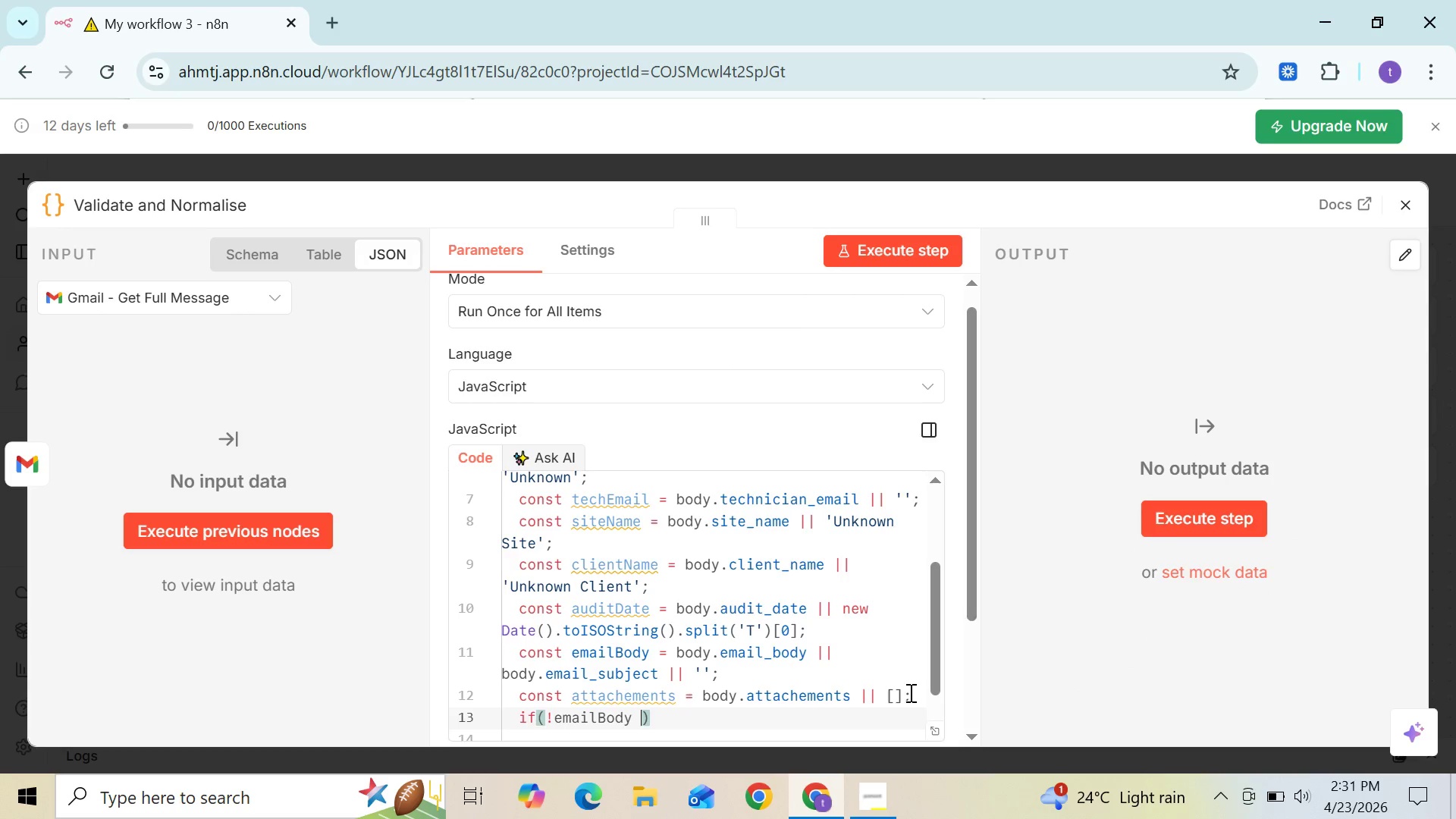 
key(Shift+Backslash)
 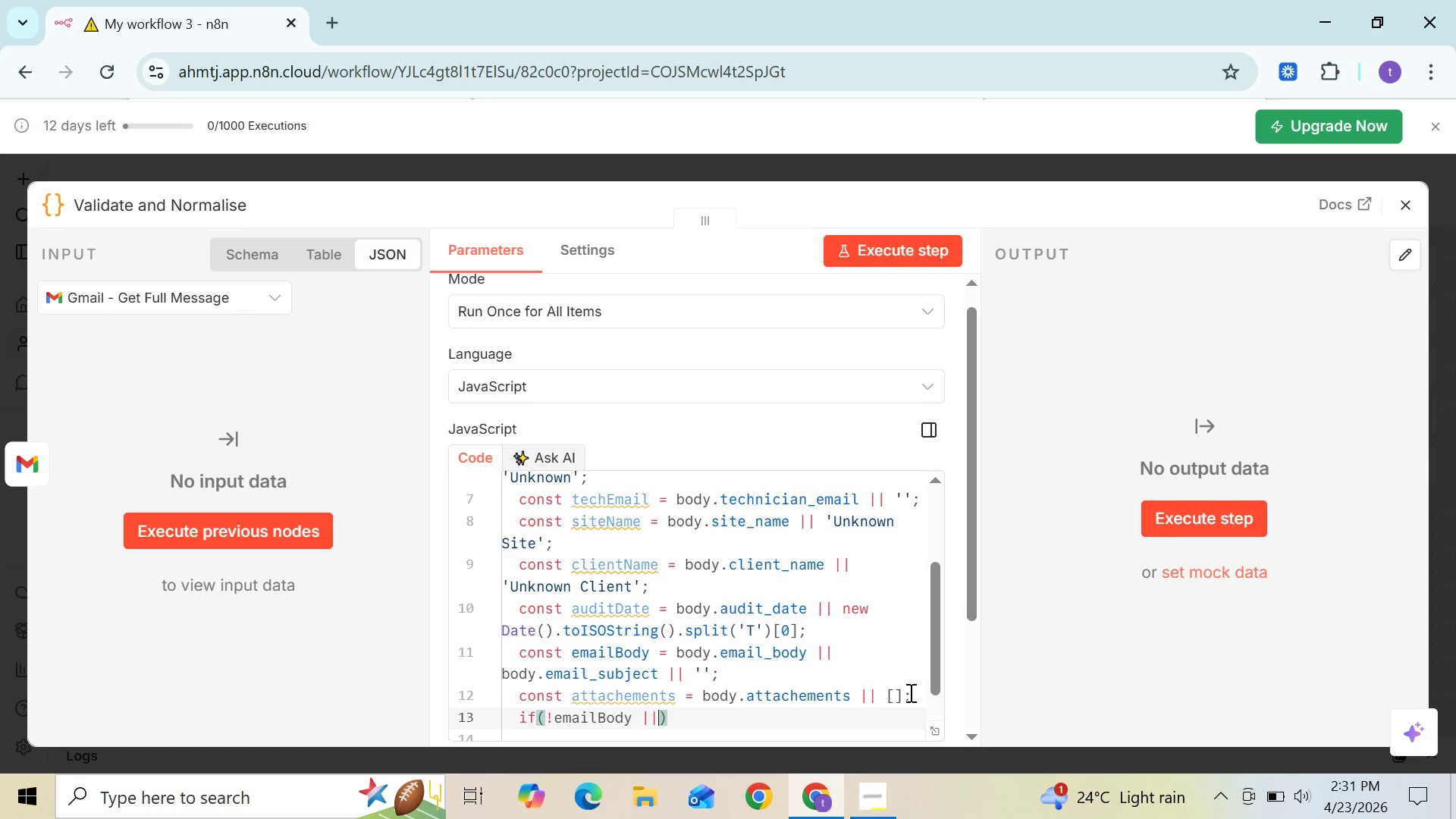 
key(Shift+Backslash)
 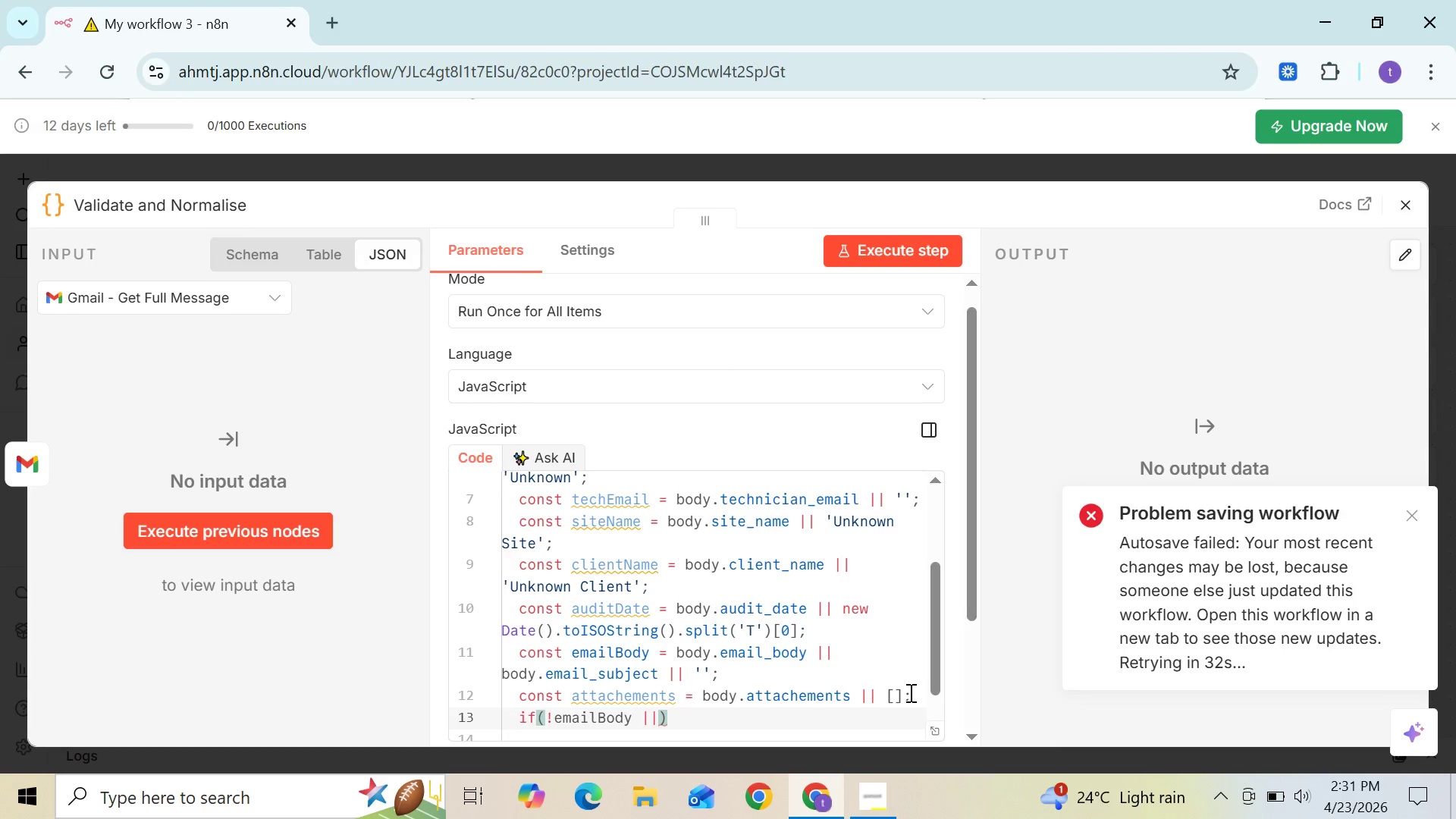 
key(Space)
 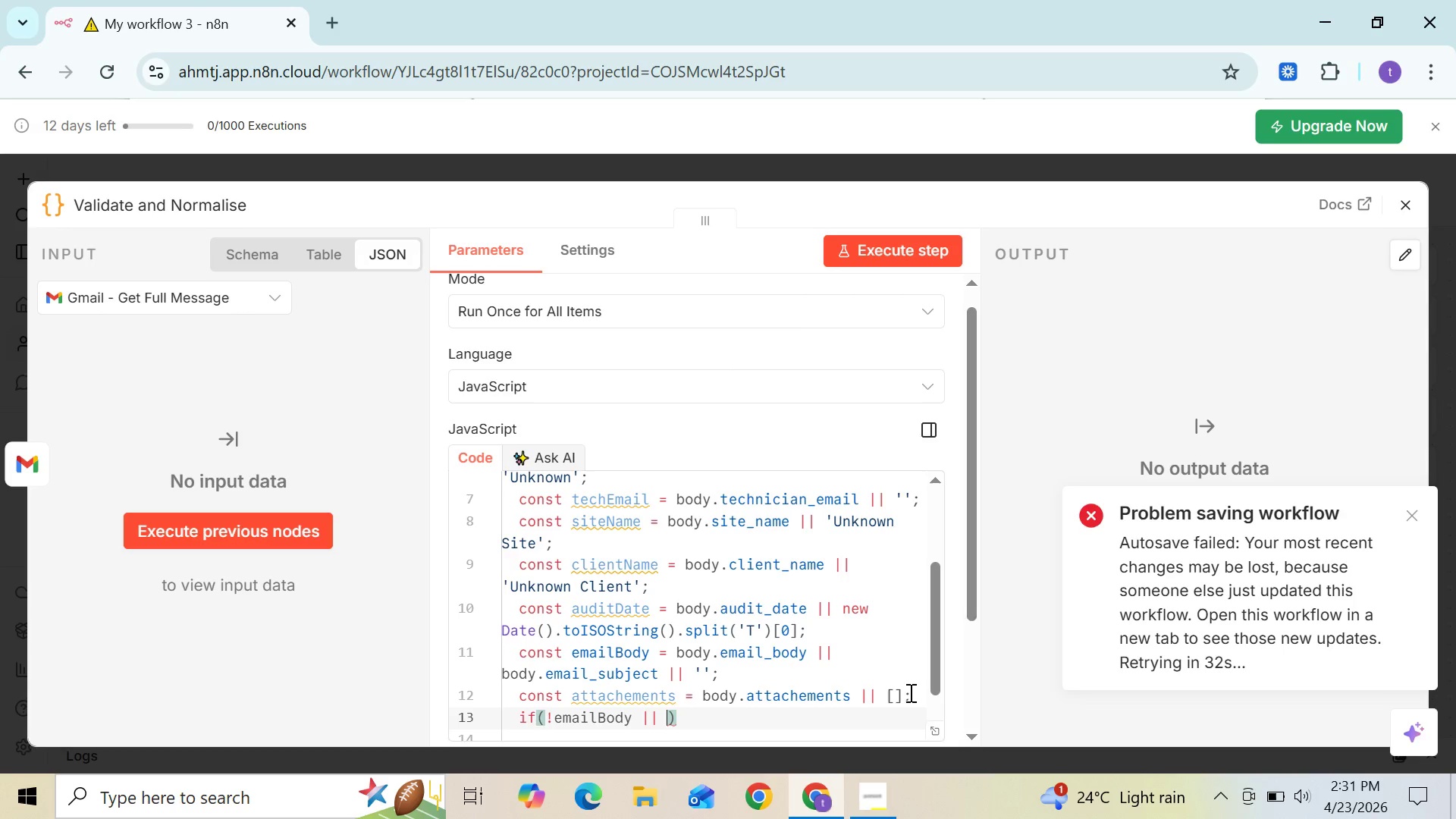 
type(emailBody.te)
key(Backspace)
type(rim)
 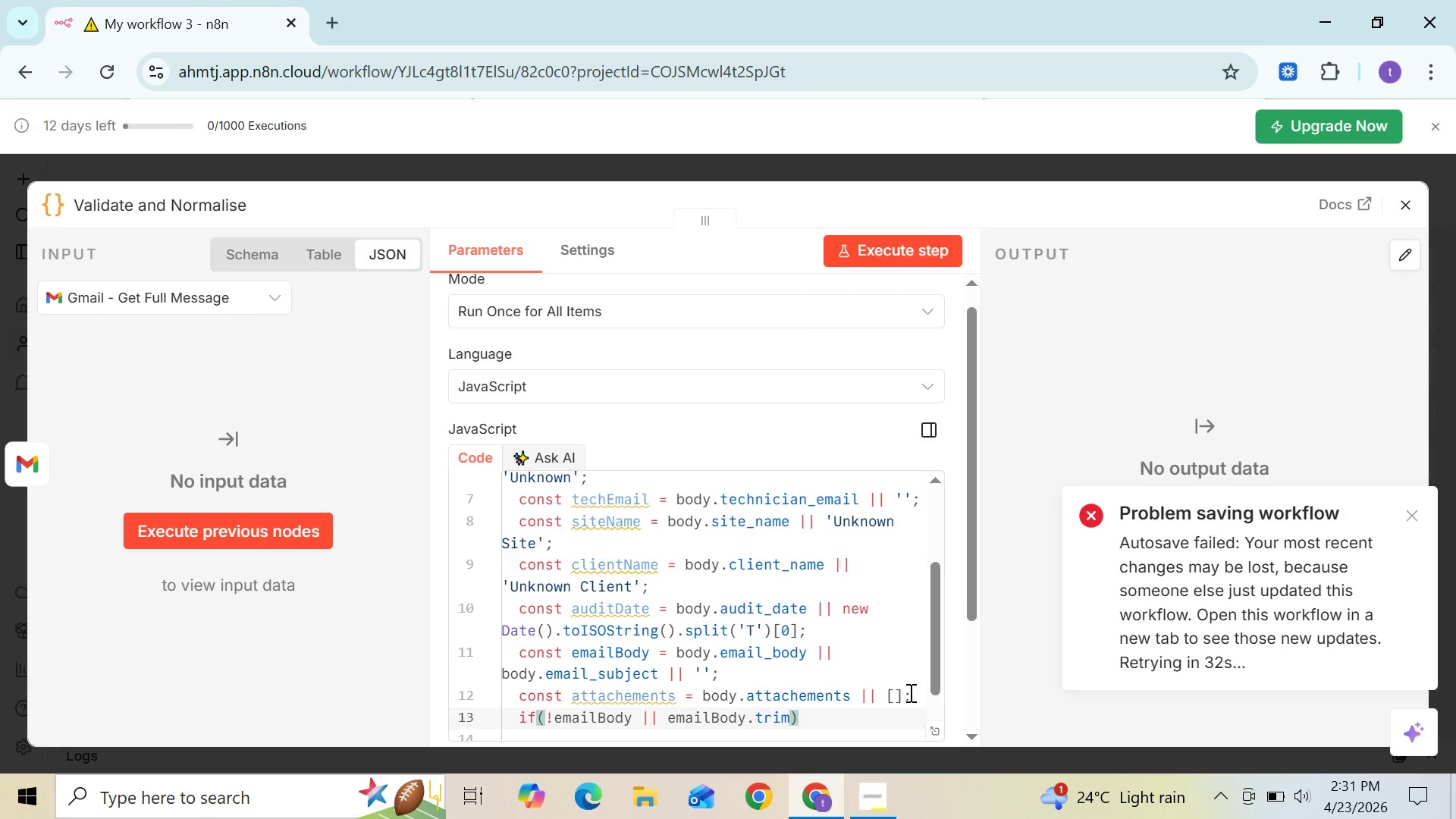 
wait(6.73)
 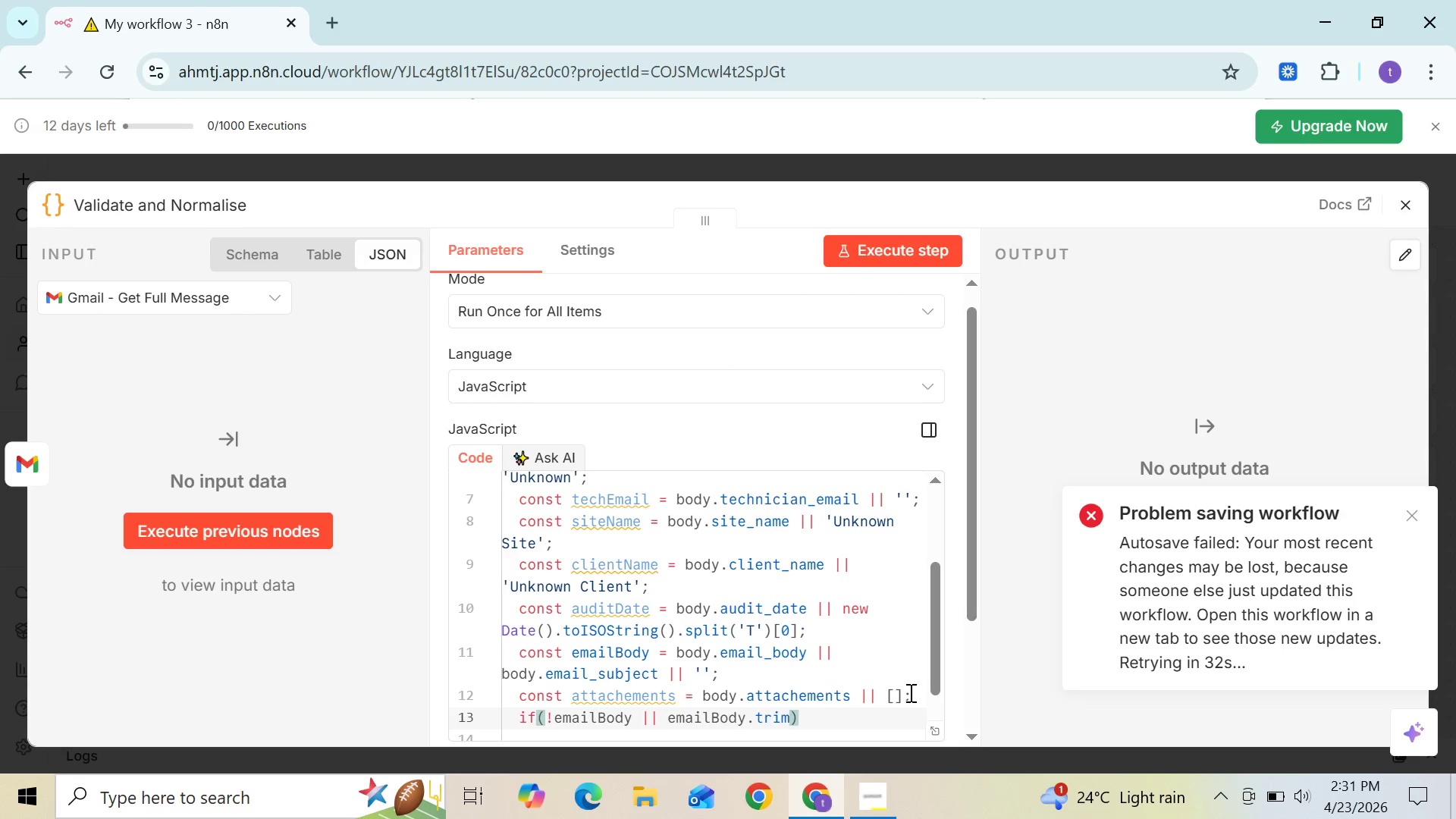 
key(Shift+9)
 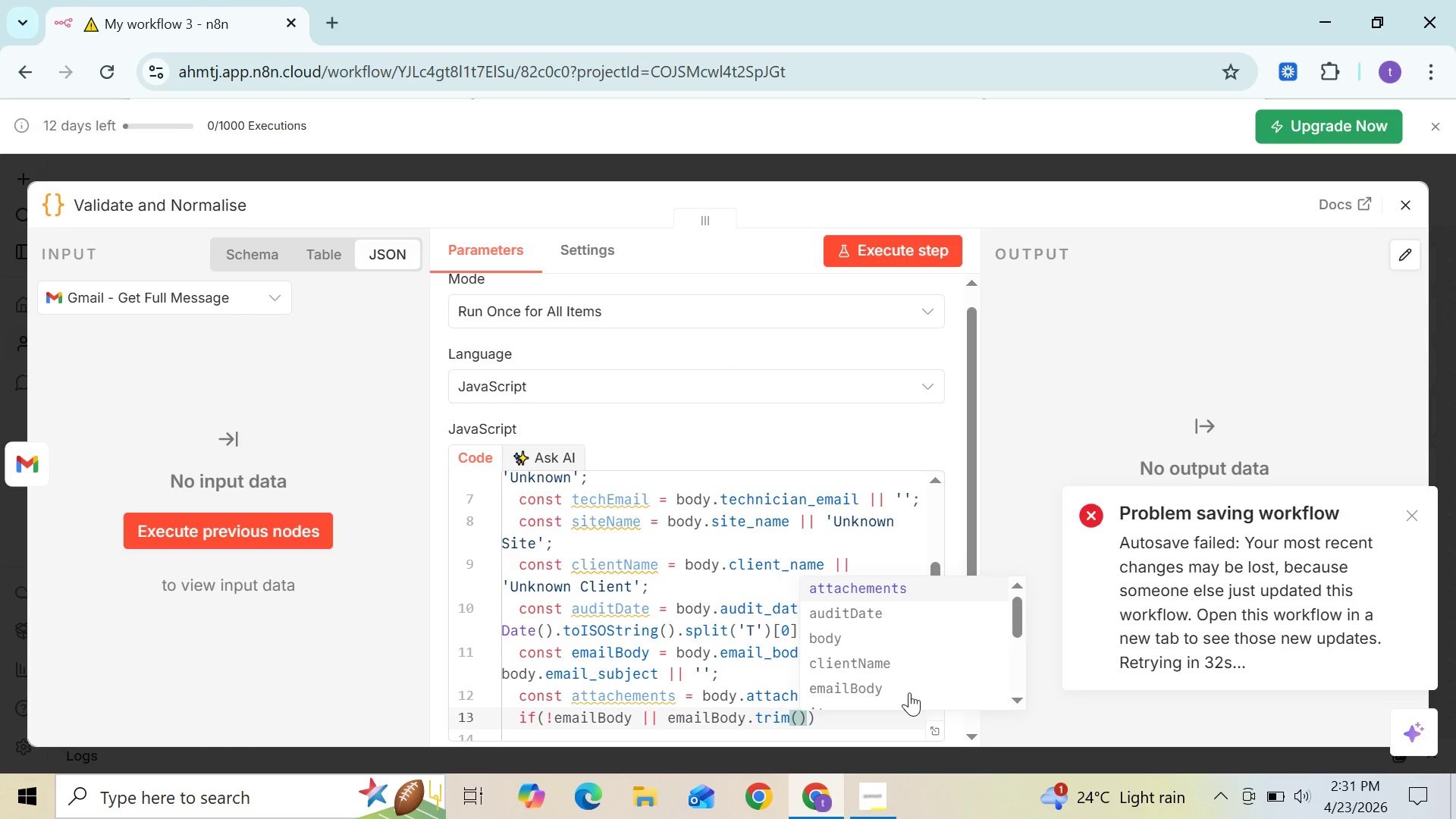 
key(ArrowRight)
 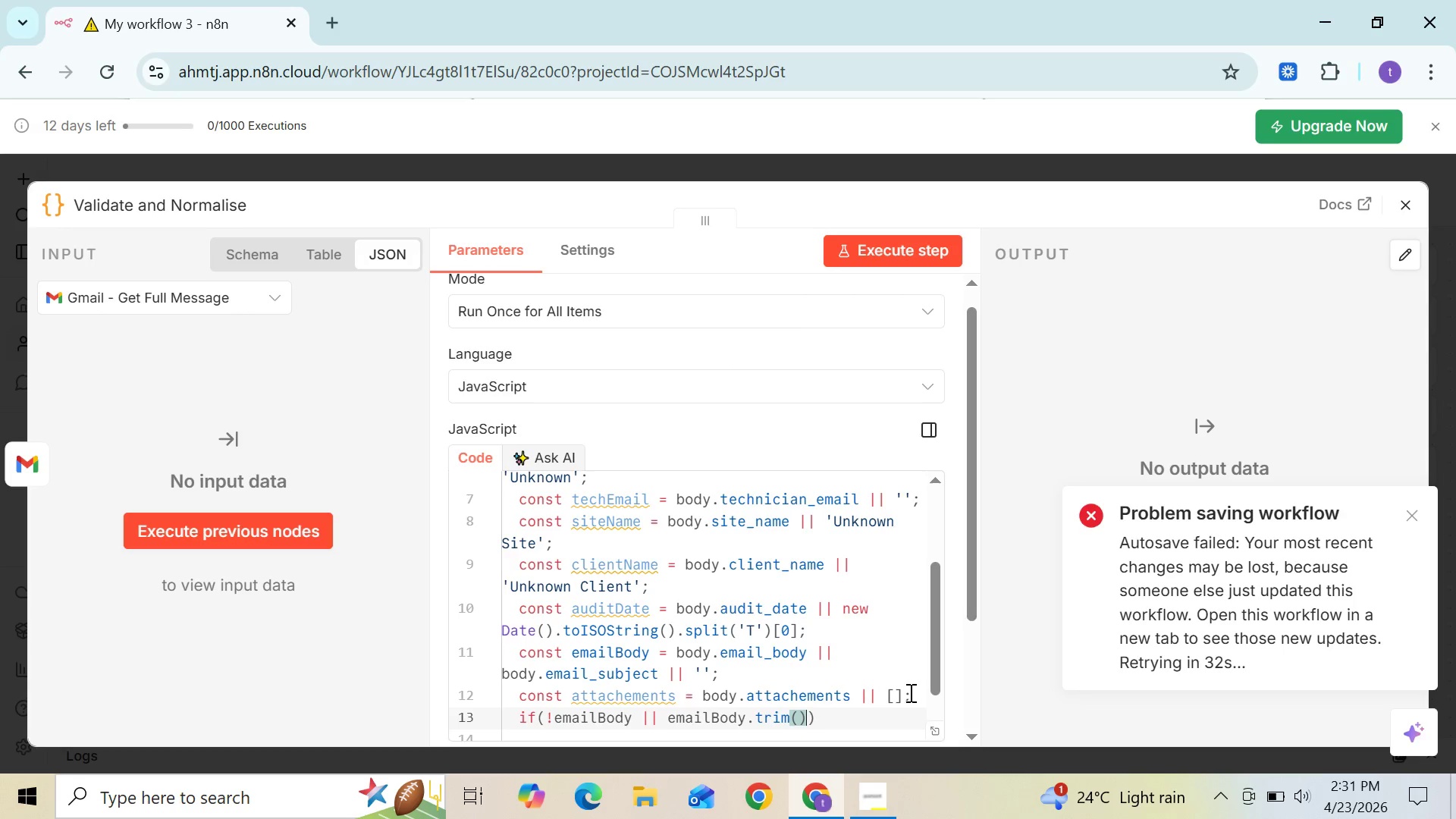 
type(.trim)
 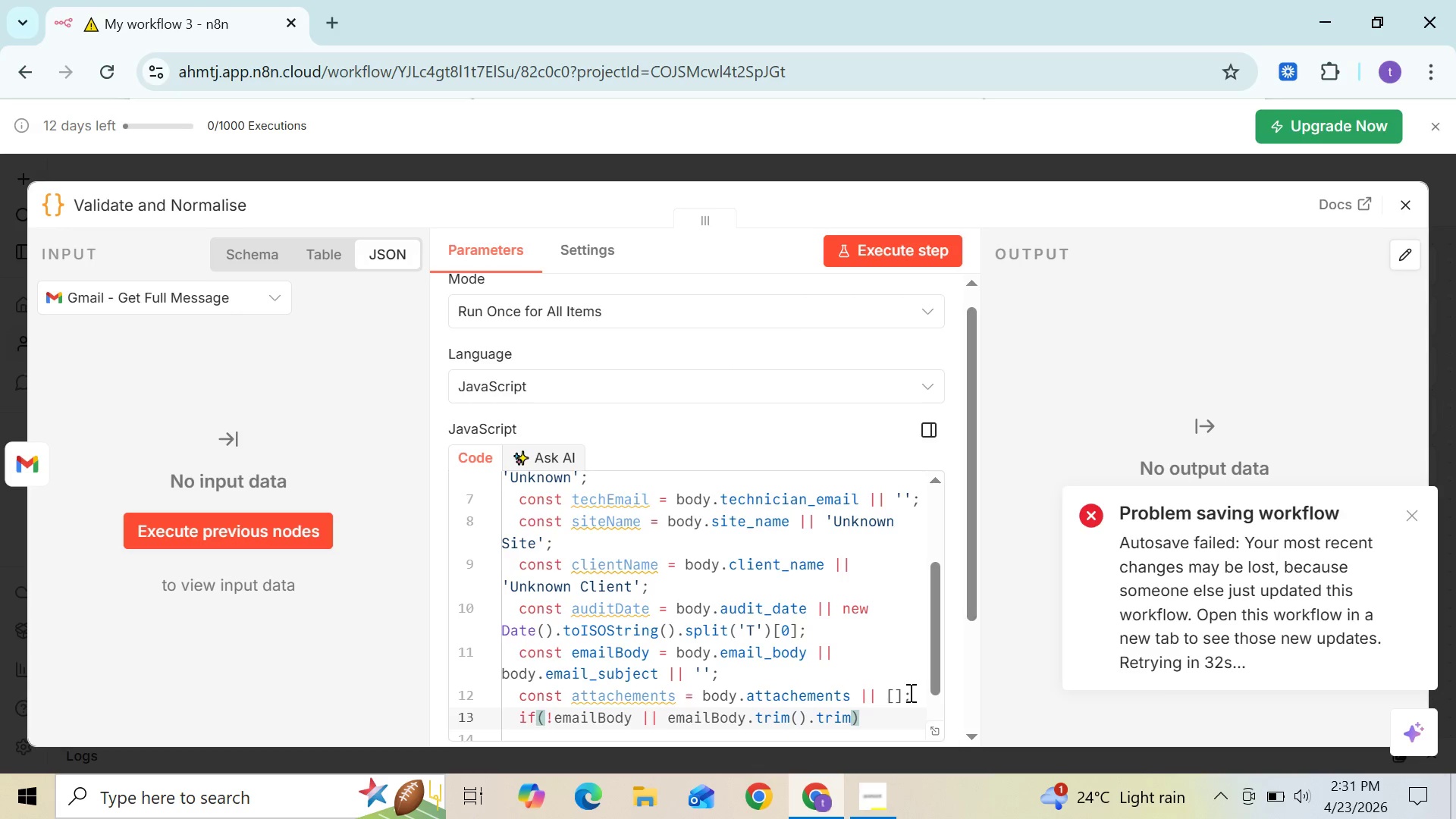 
wait(14.41)
 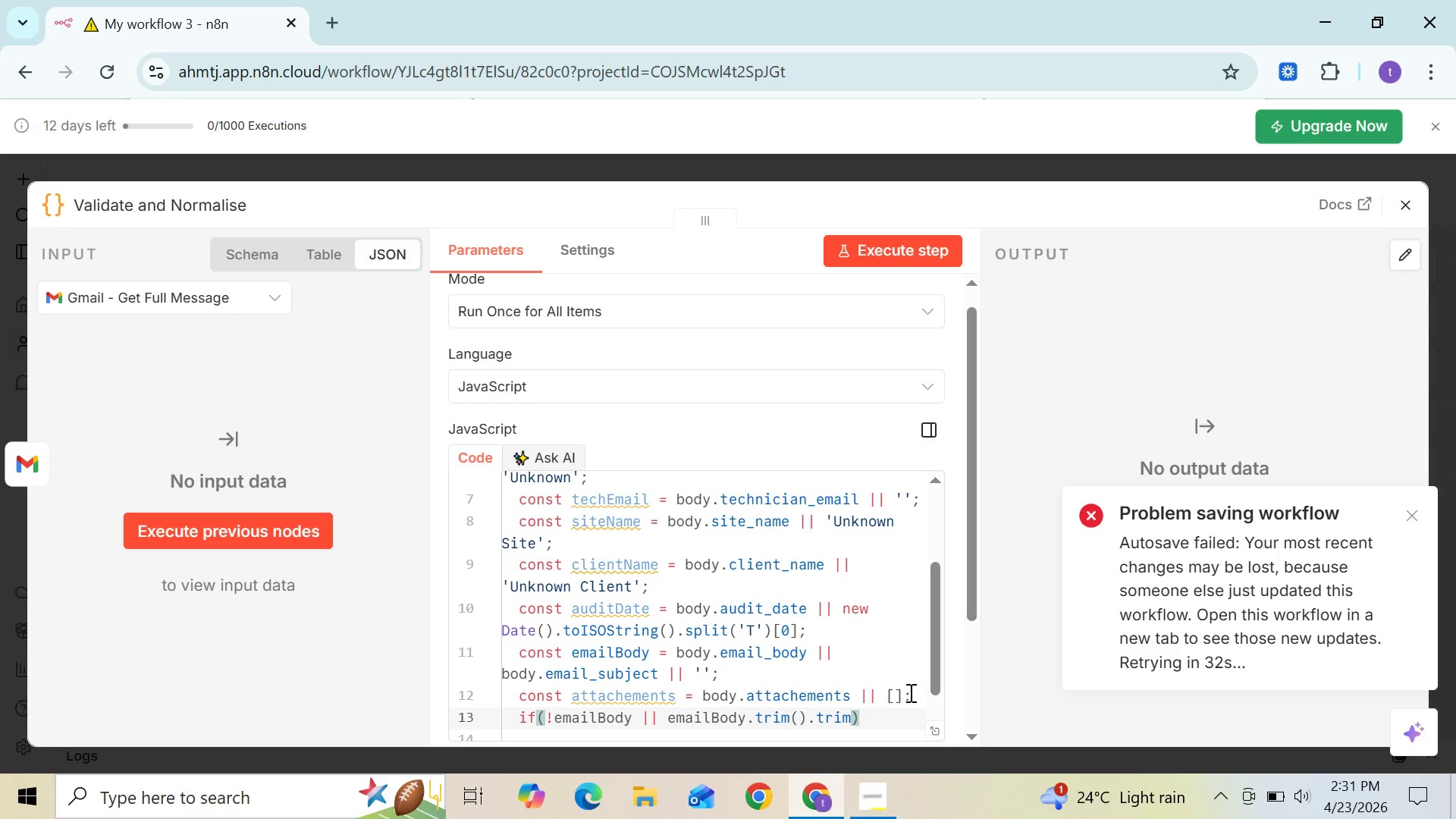 
key(Backspace)
key(Backspace)
key(Backspace)
key(Backspace)
type(le)
 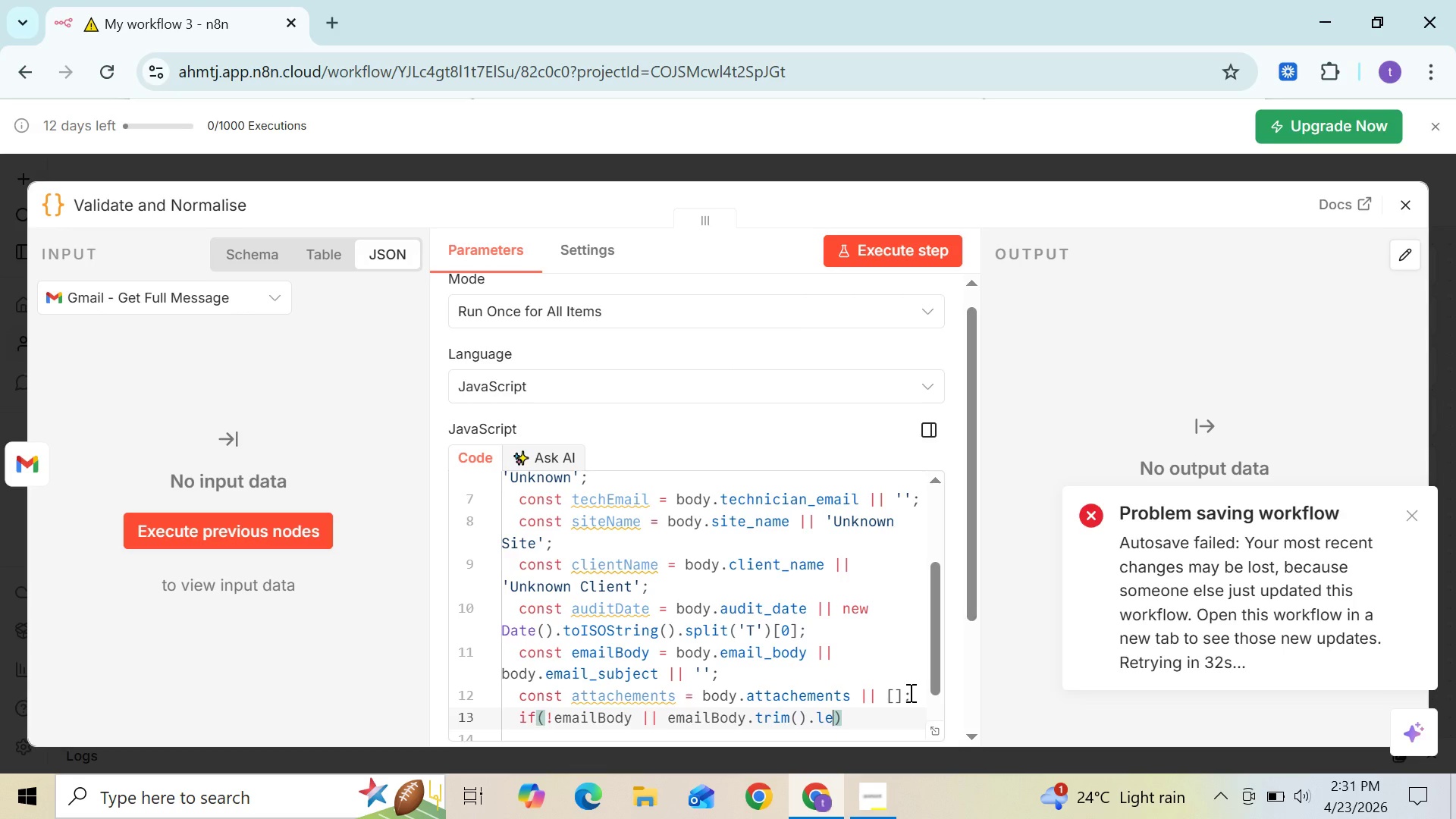 
wait(9.92)
 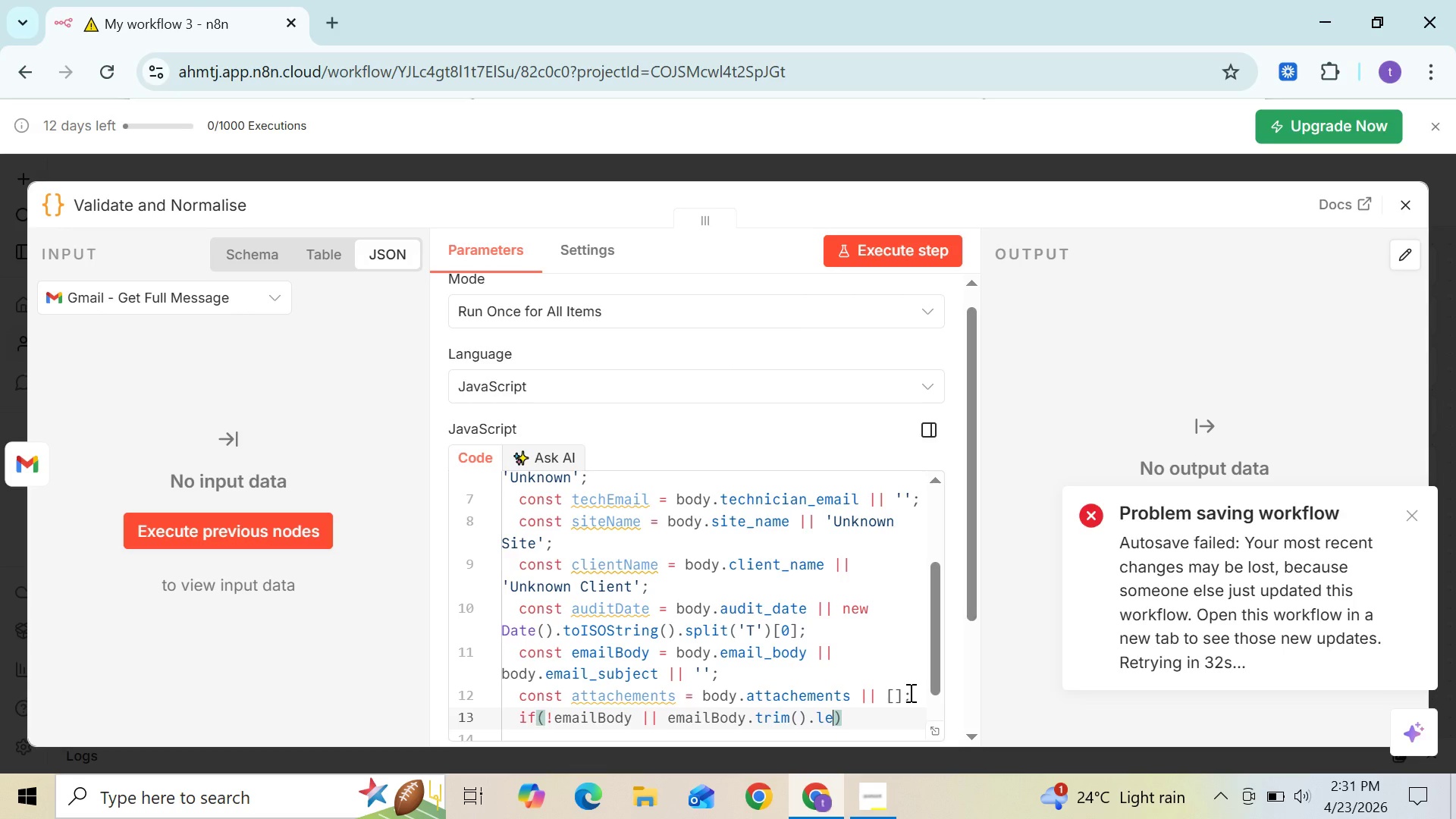 
key(N)
 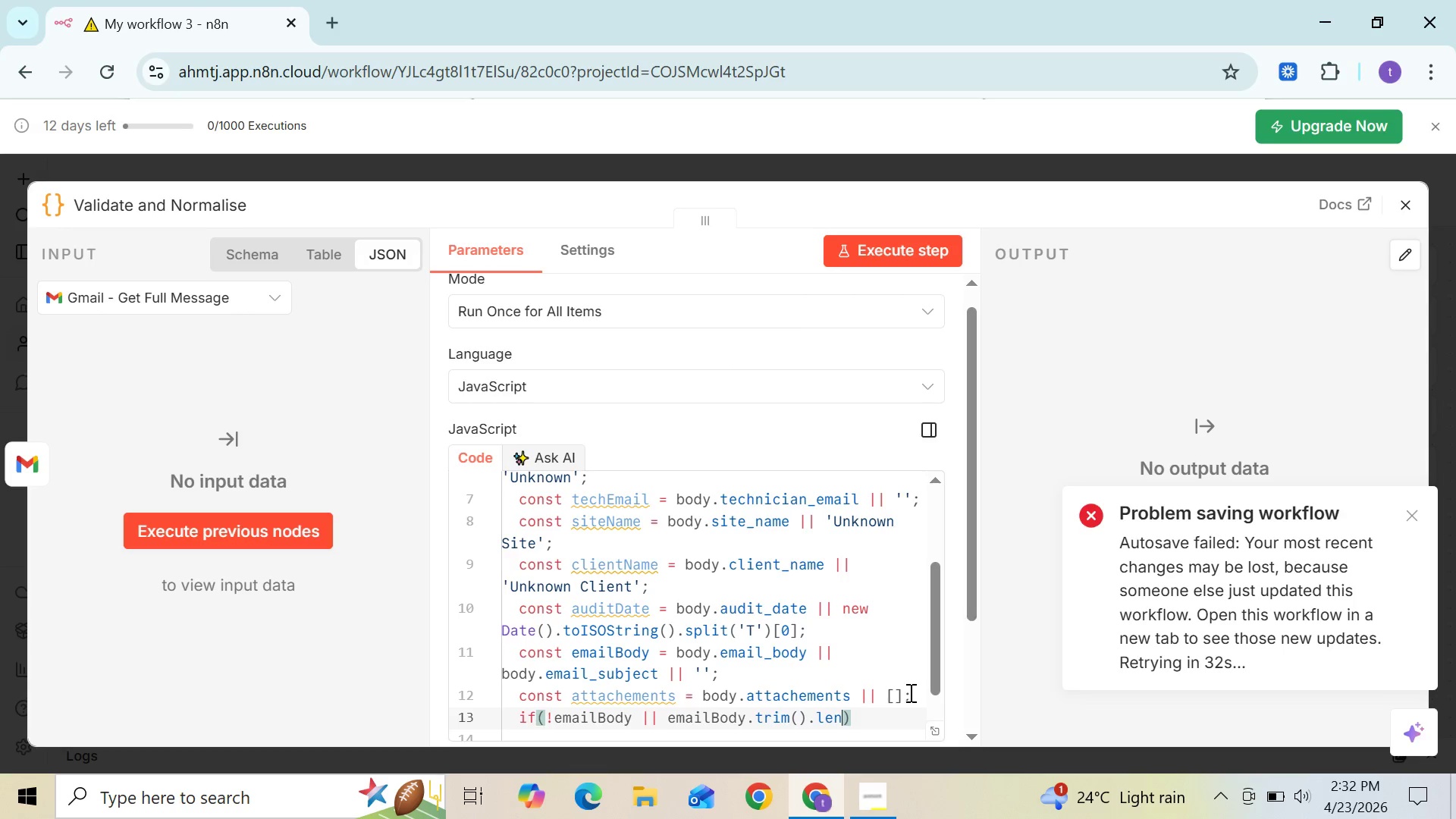 
wait(9.03)
 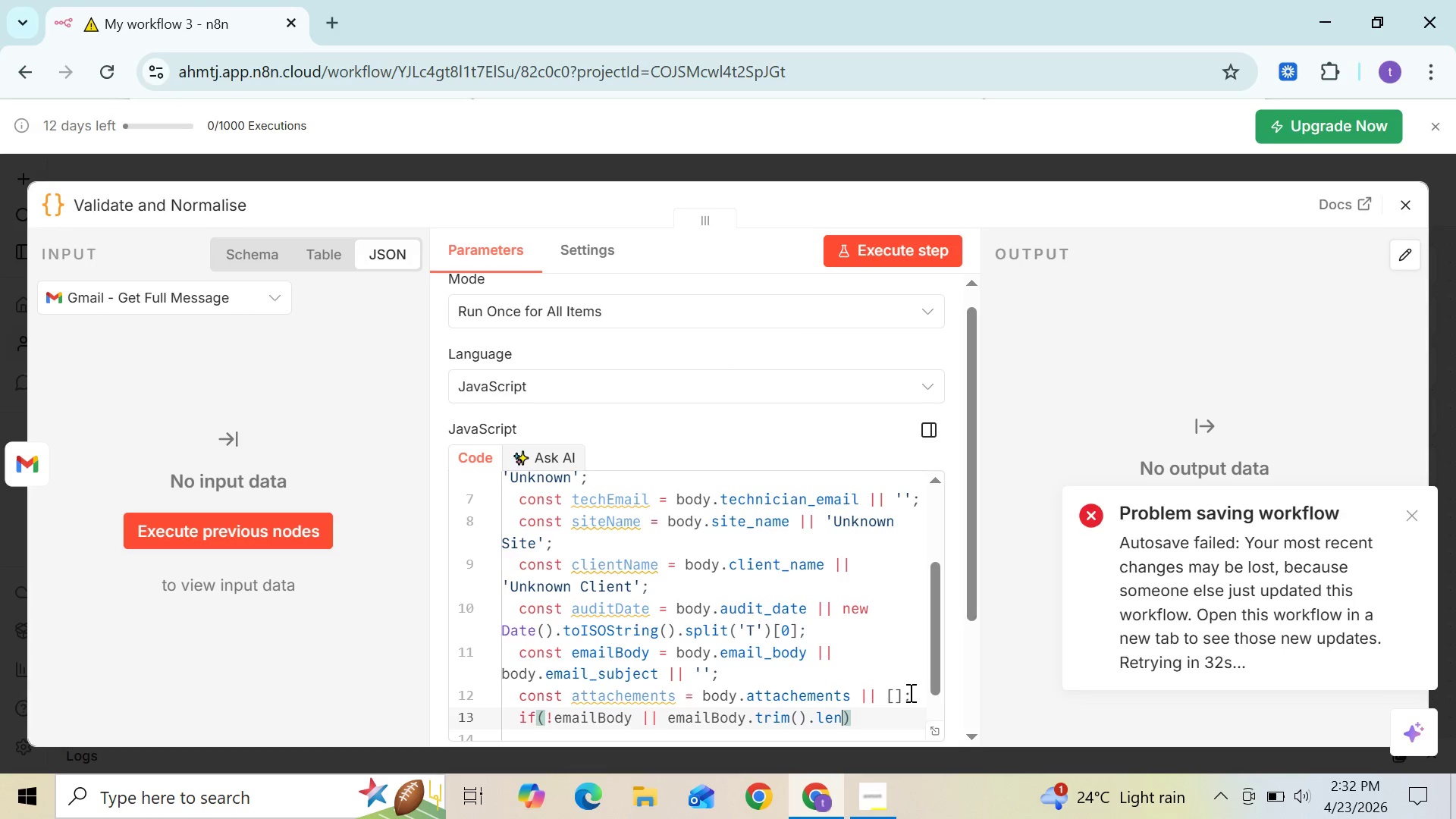 
type(gth)
 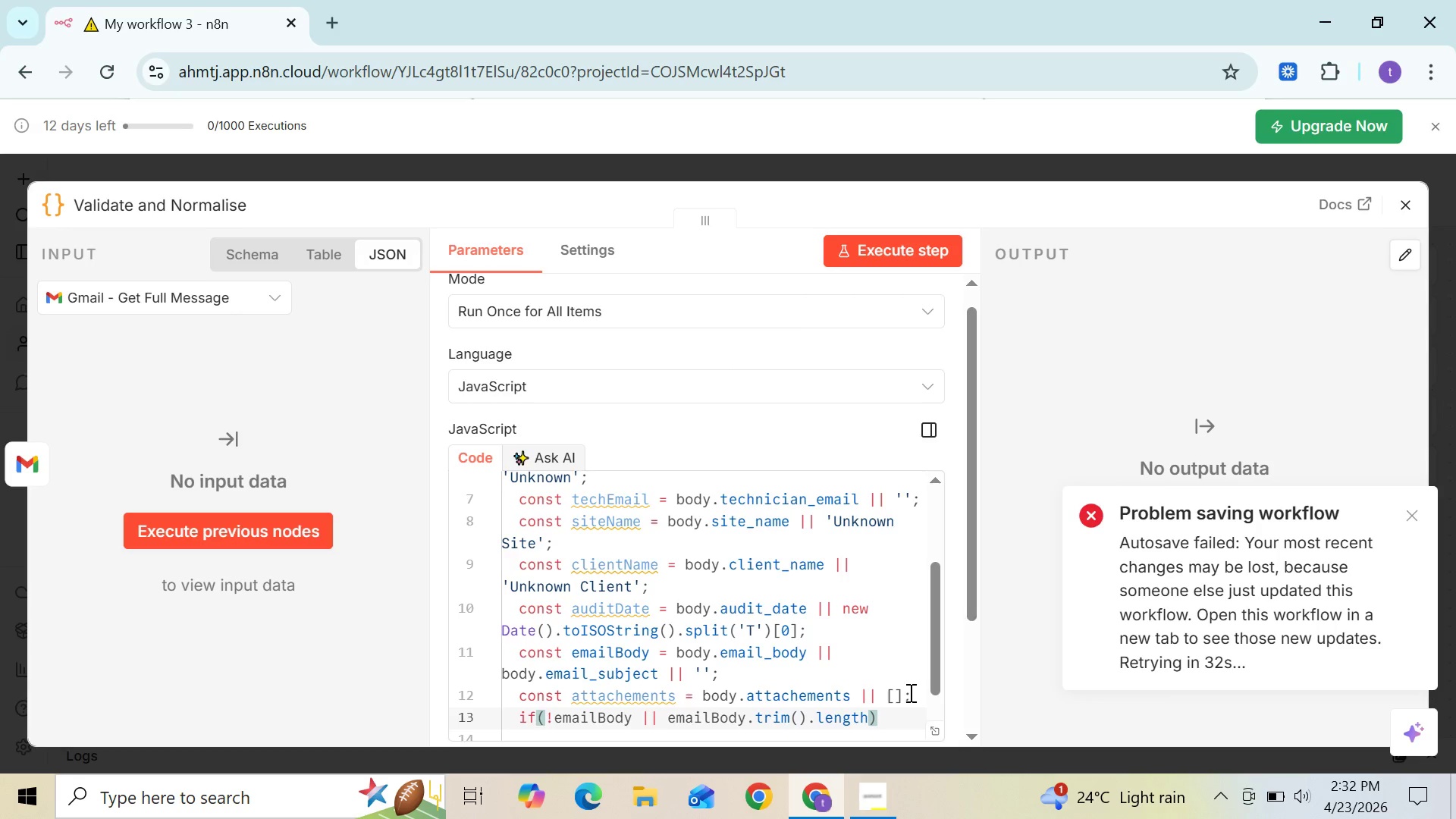 
wait(5.69)
 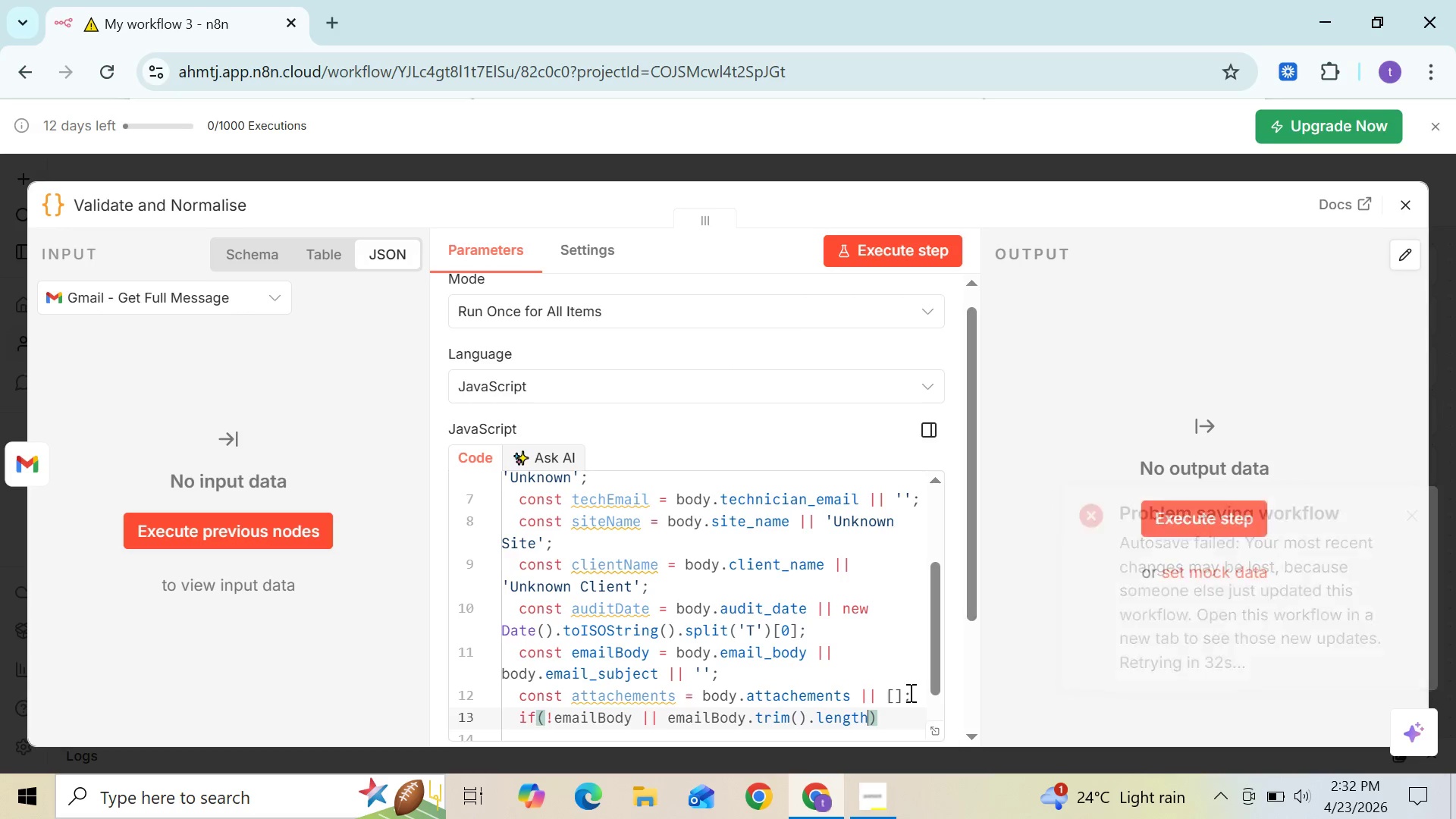 
key(Space)
 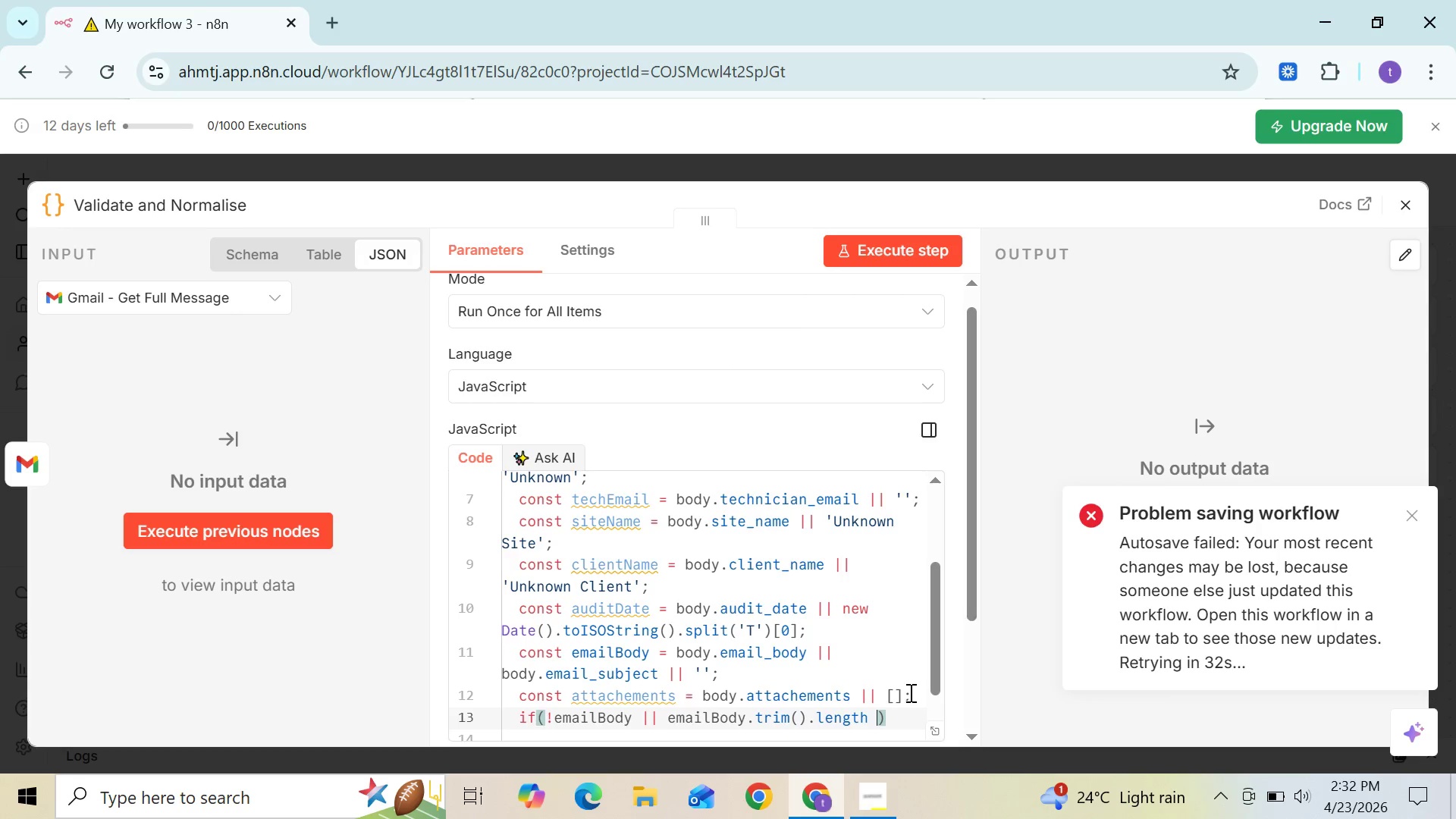 
key(Shift+Comma)
 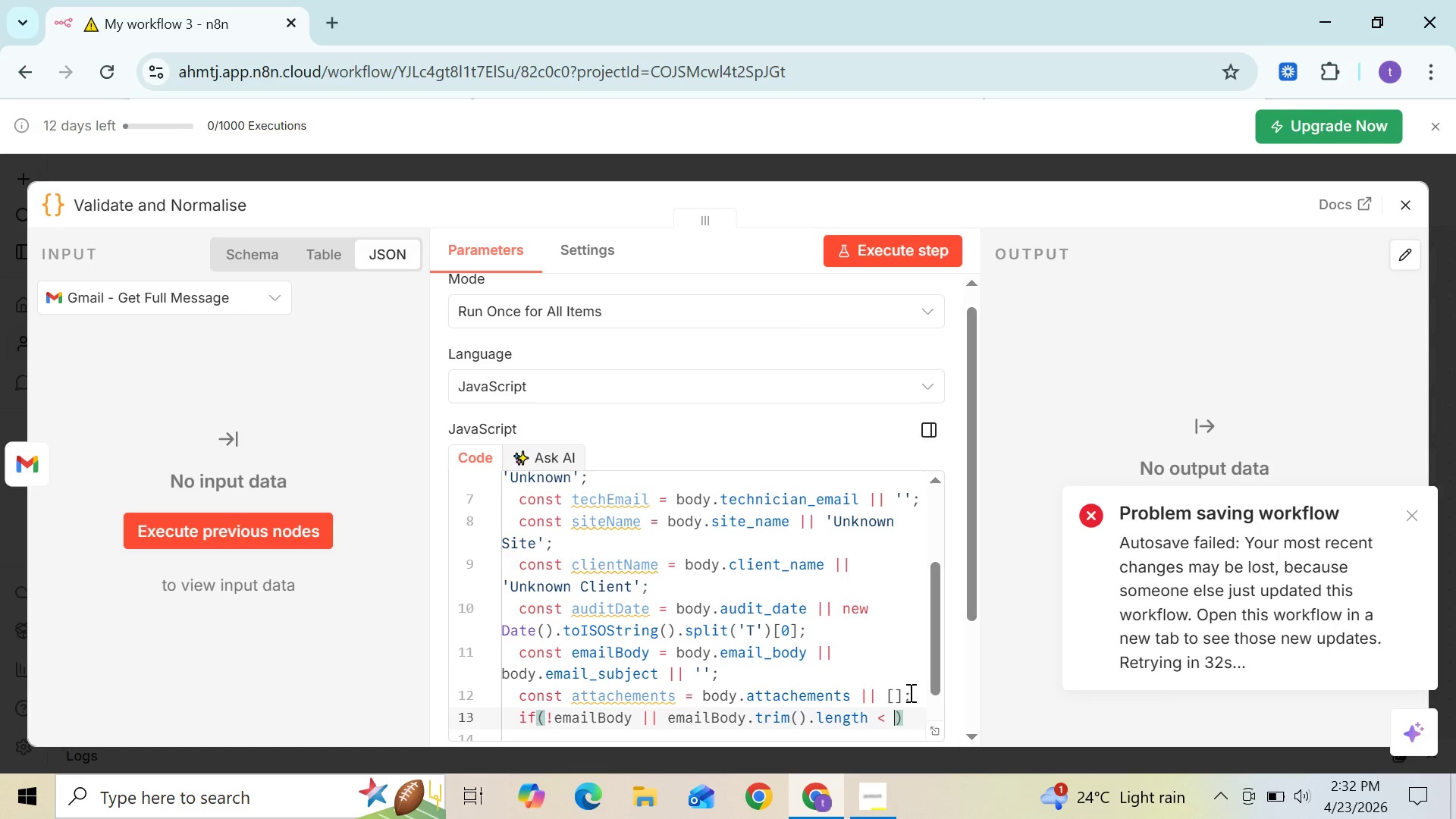 
key(Space)
 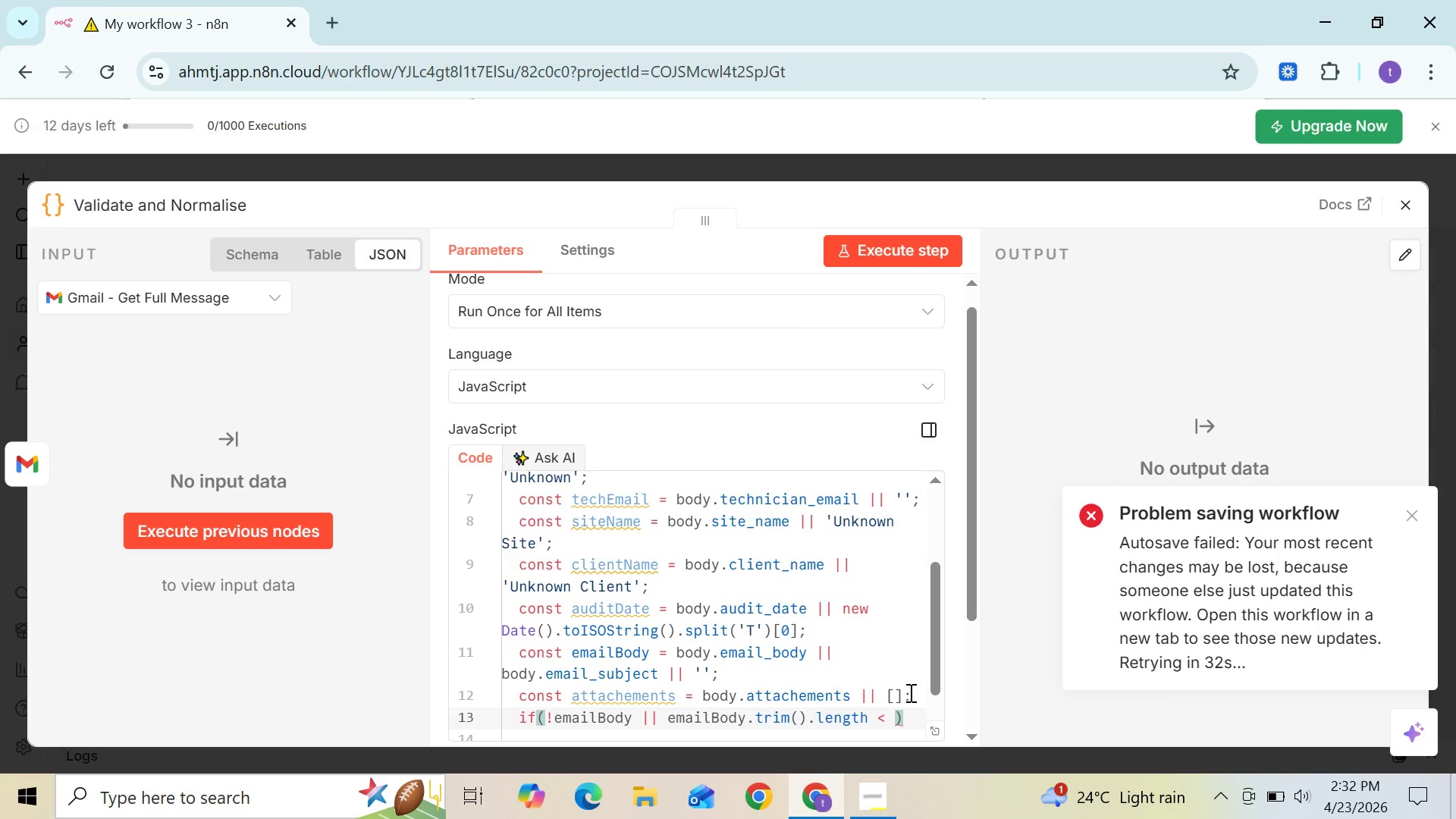 
type(20)
 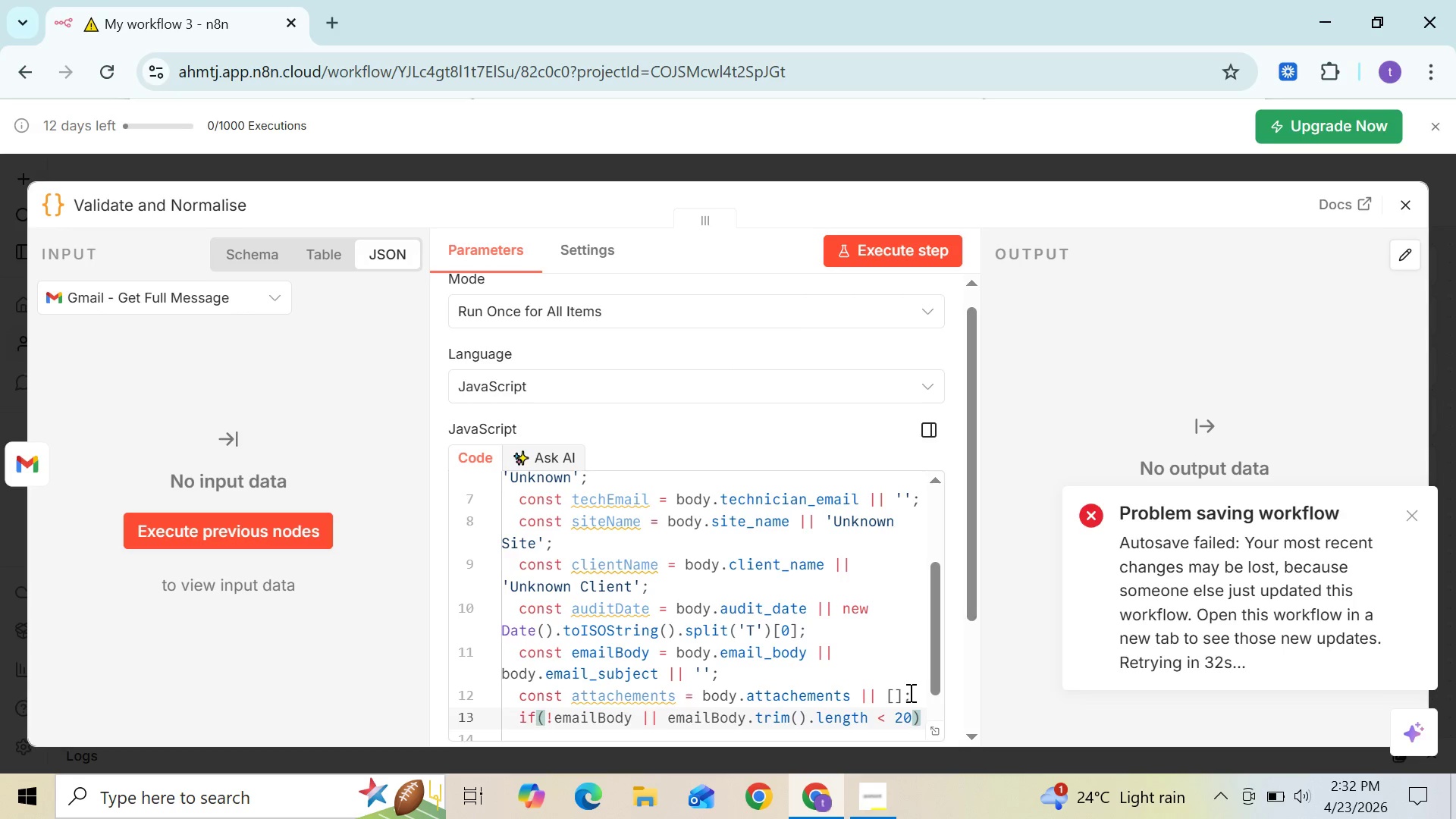 
wait(11.59)
 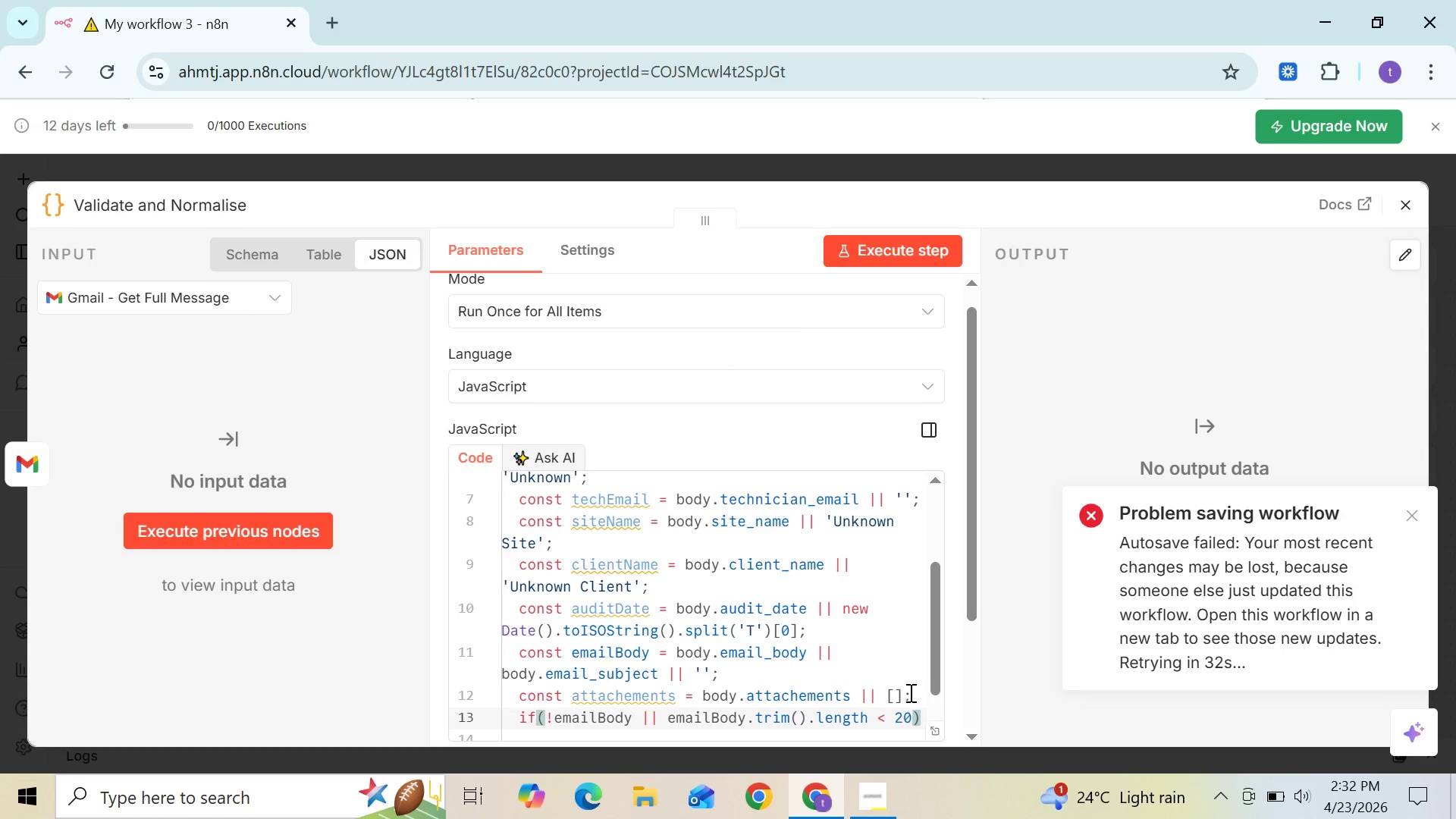 
key(ArrowRight)
 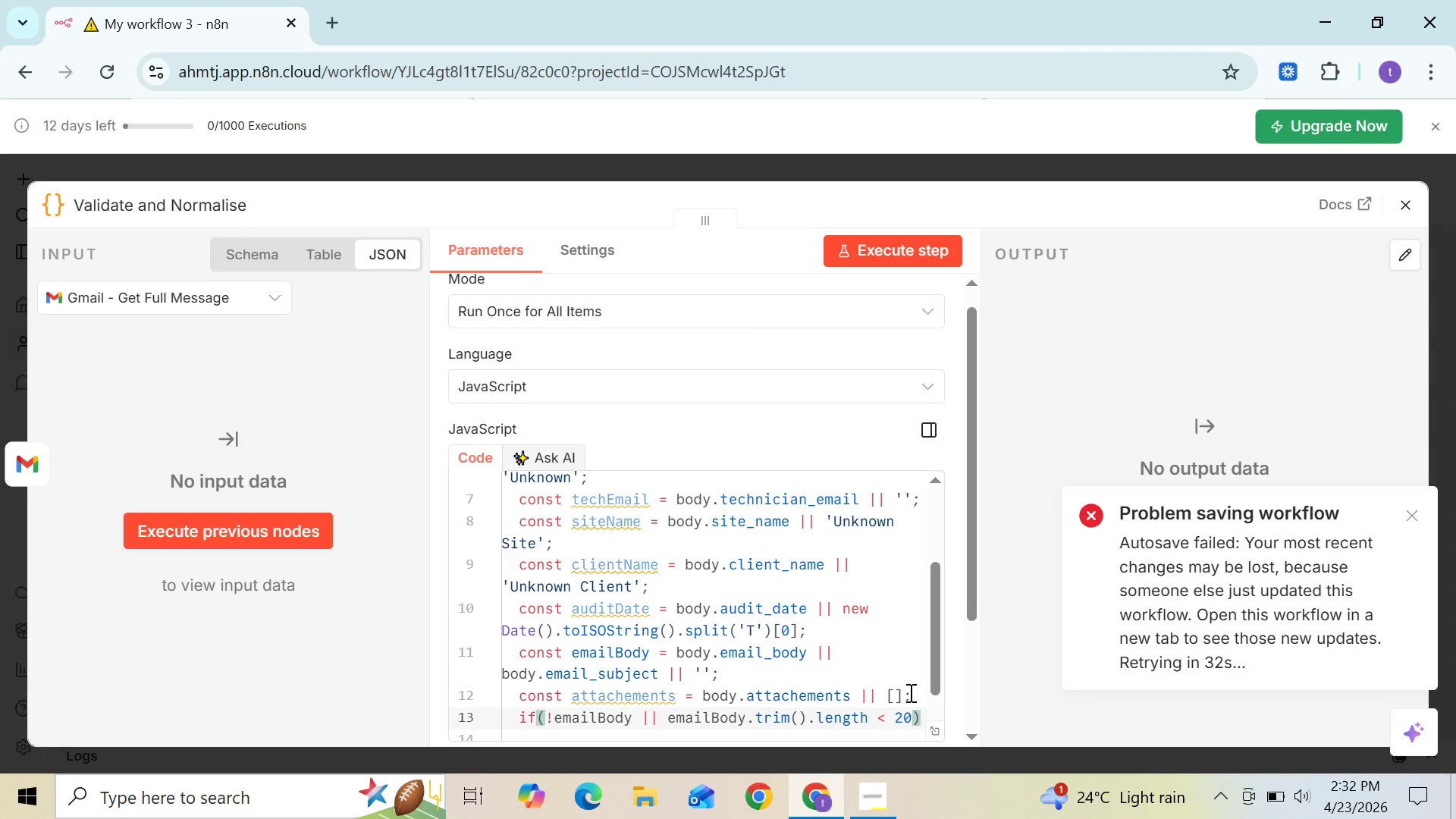 
key(Shift+BracketLeft)
 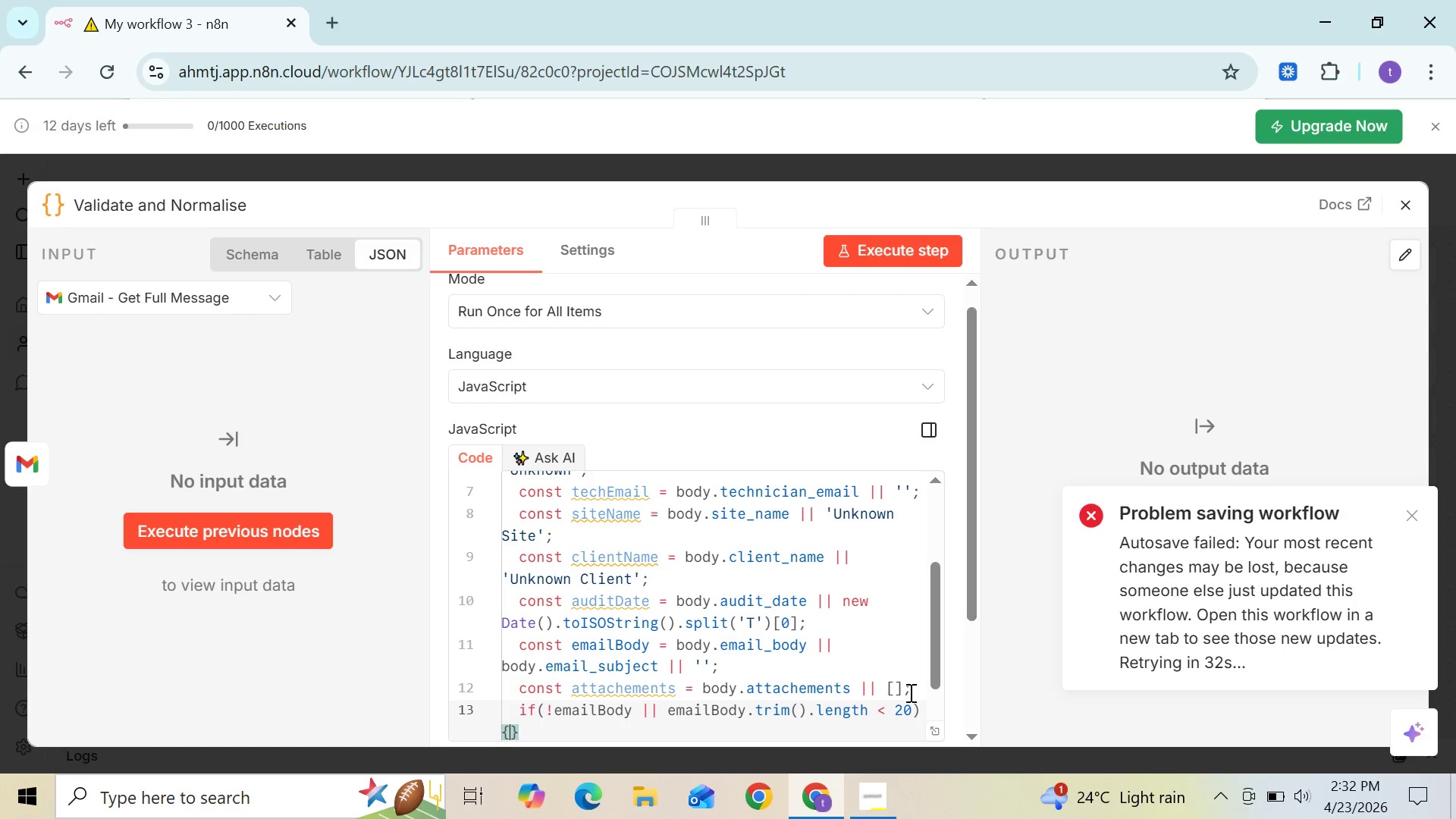 
key(Enter)
 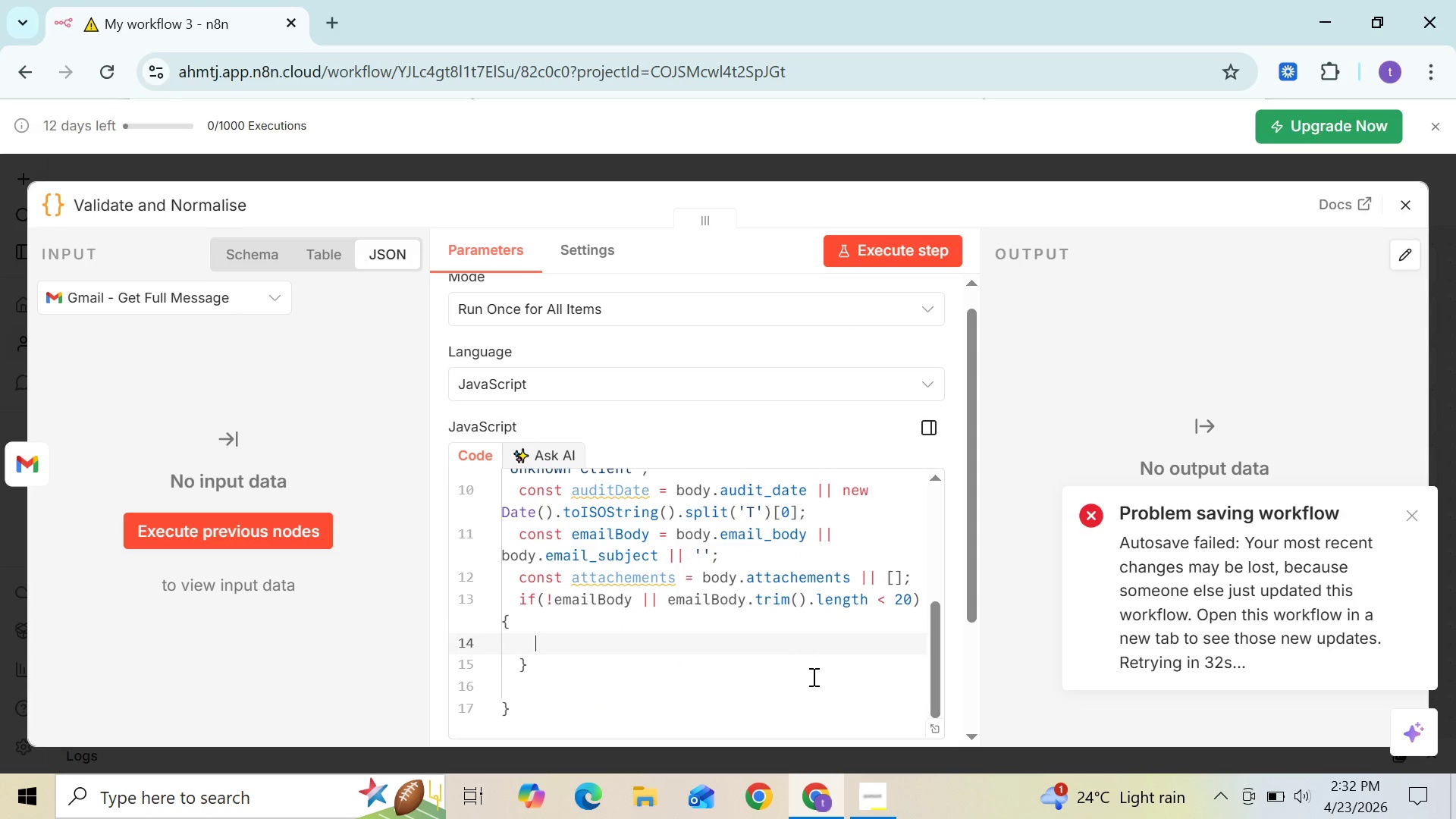 
wait(6.55)
 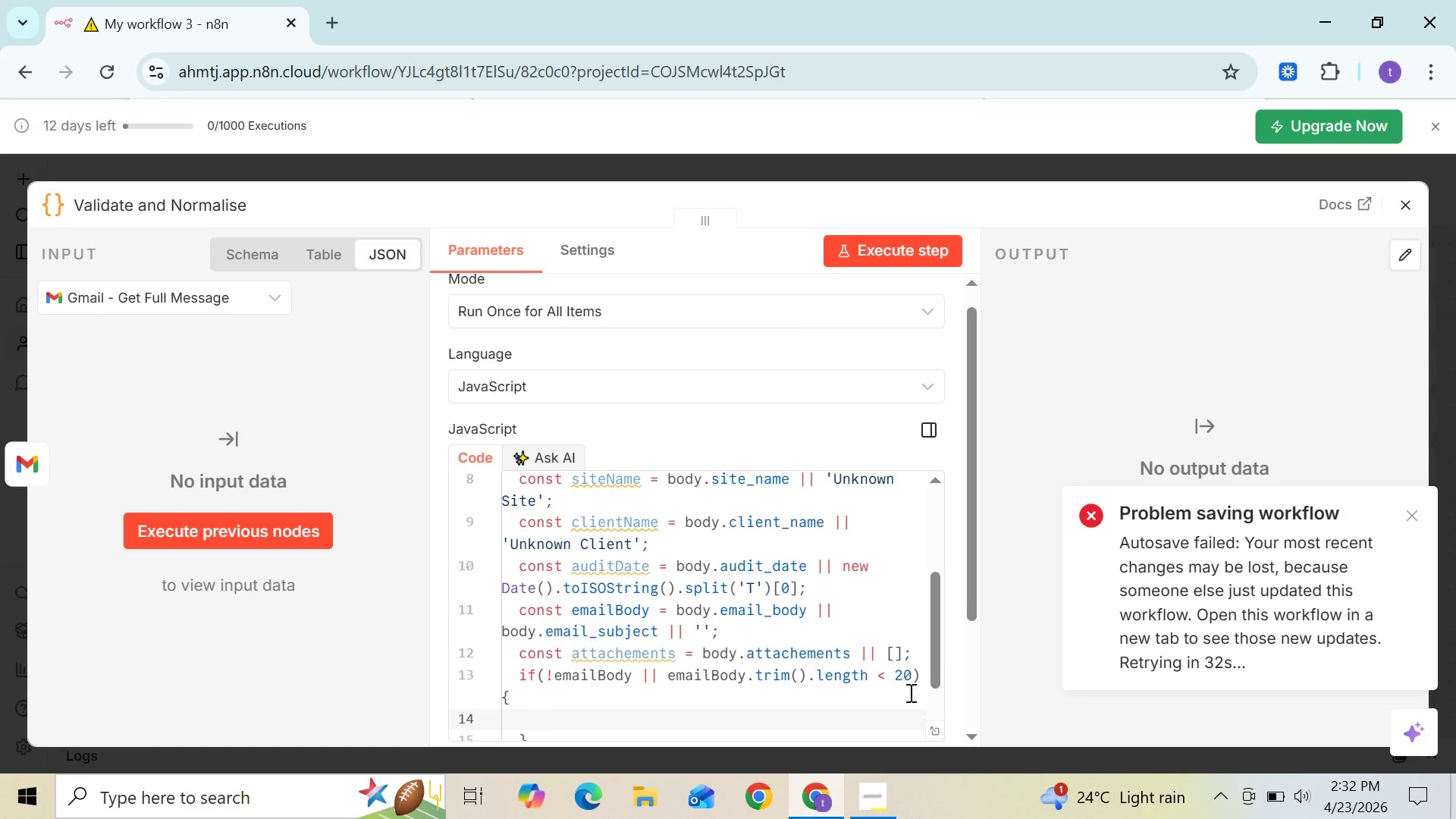 
type(through )
key(Backspace)
key(Backspace)
key(Backspace)
key(Backspace)
type(w )
 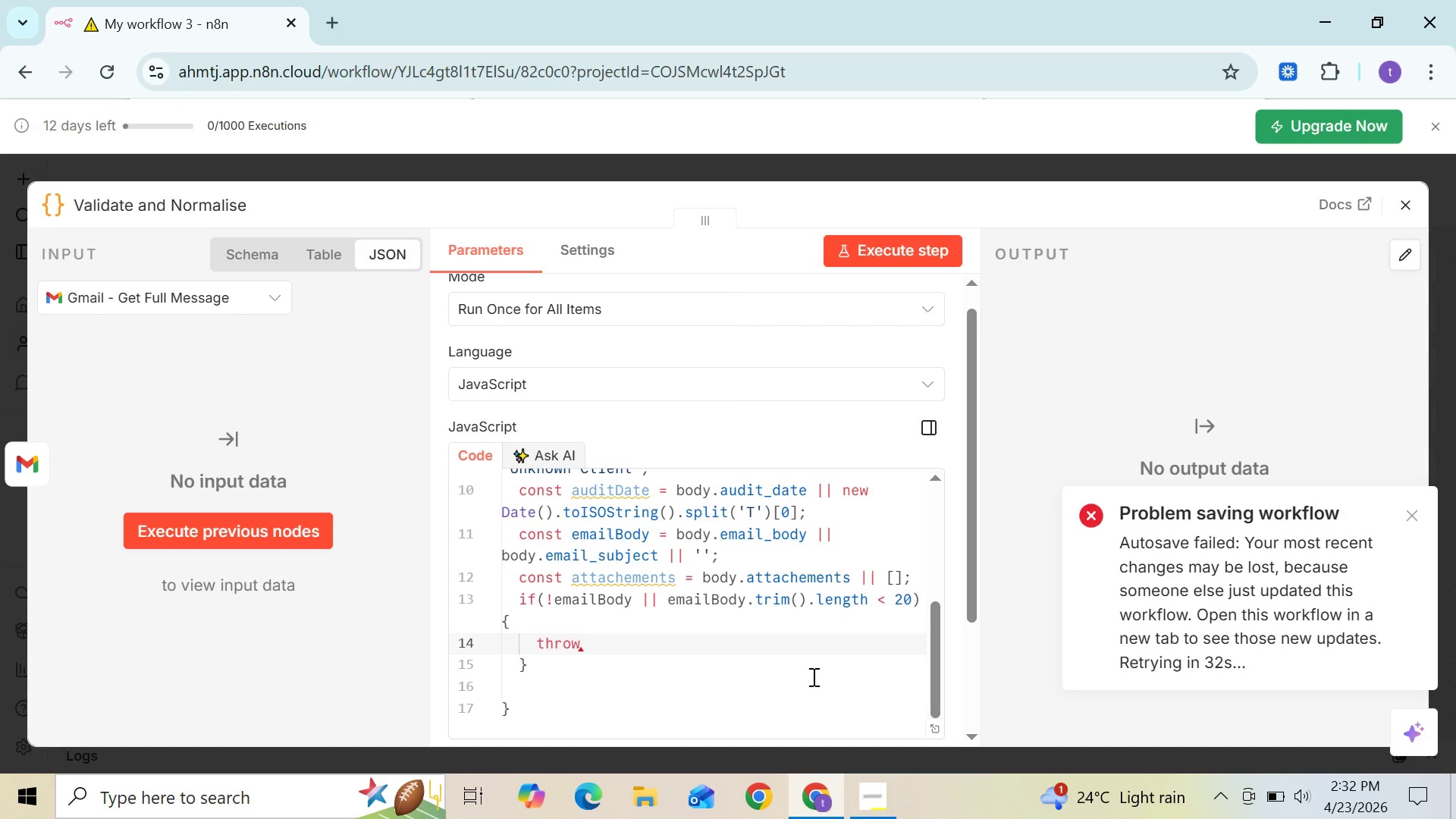 
wait(8.33)
 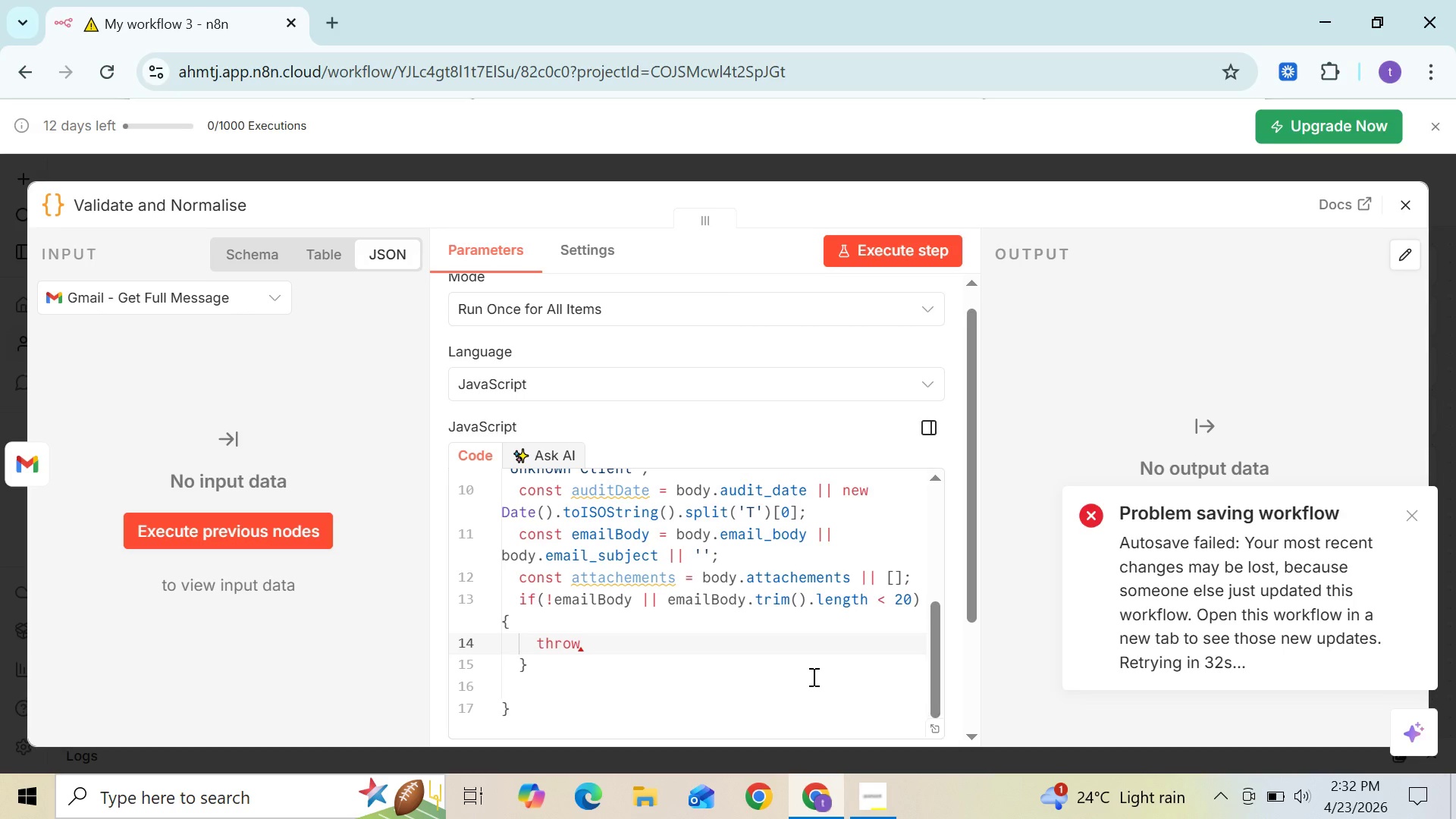 
type(new )
 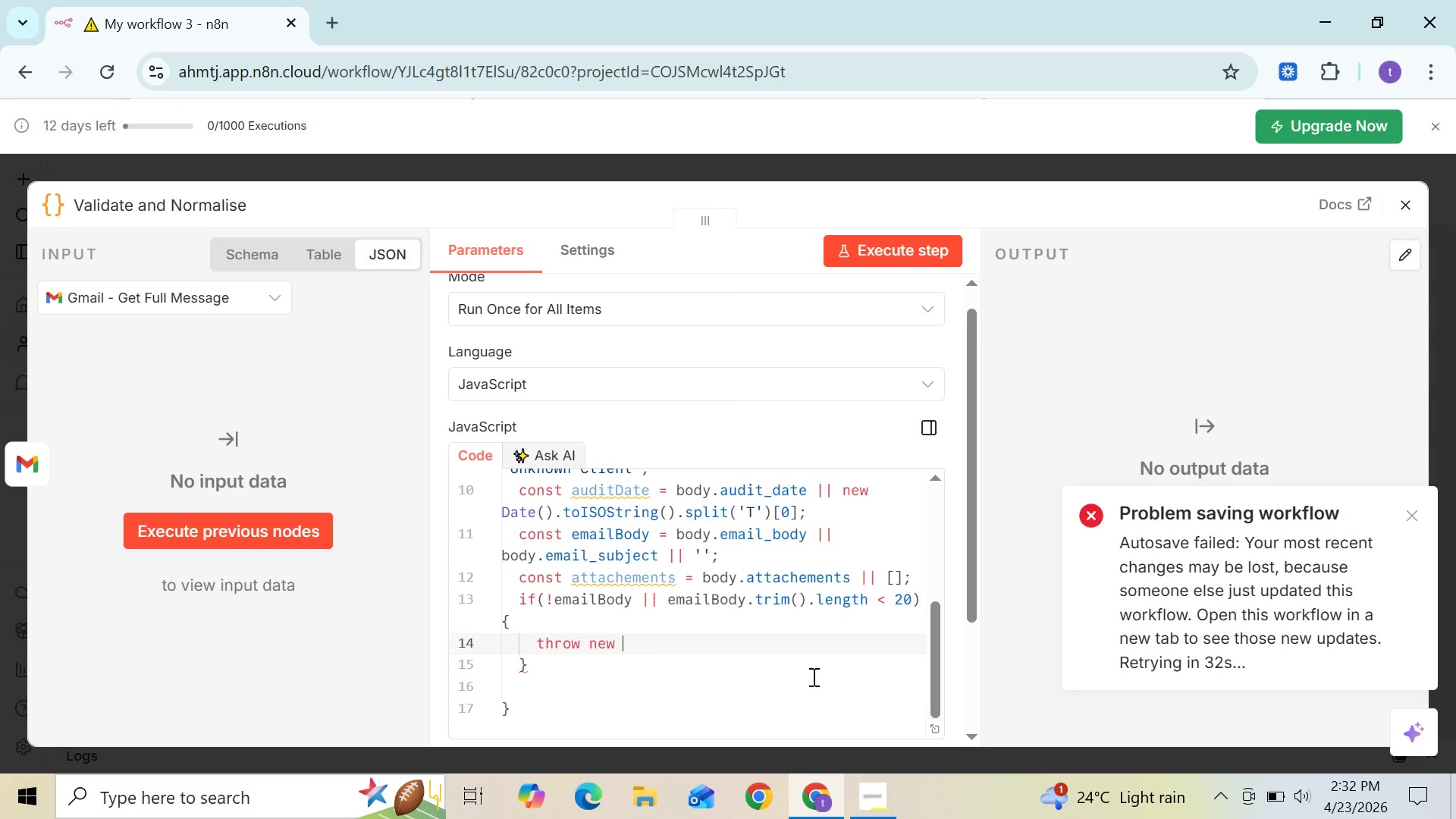 
type(Error )
key(Backspace)
type((`)
 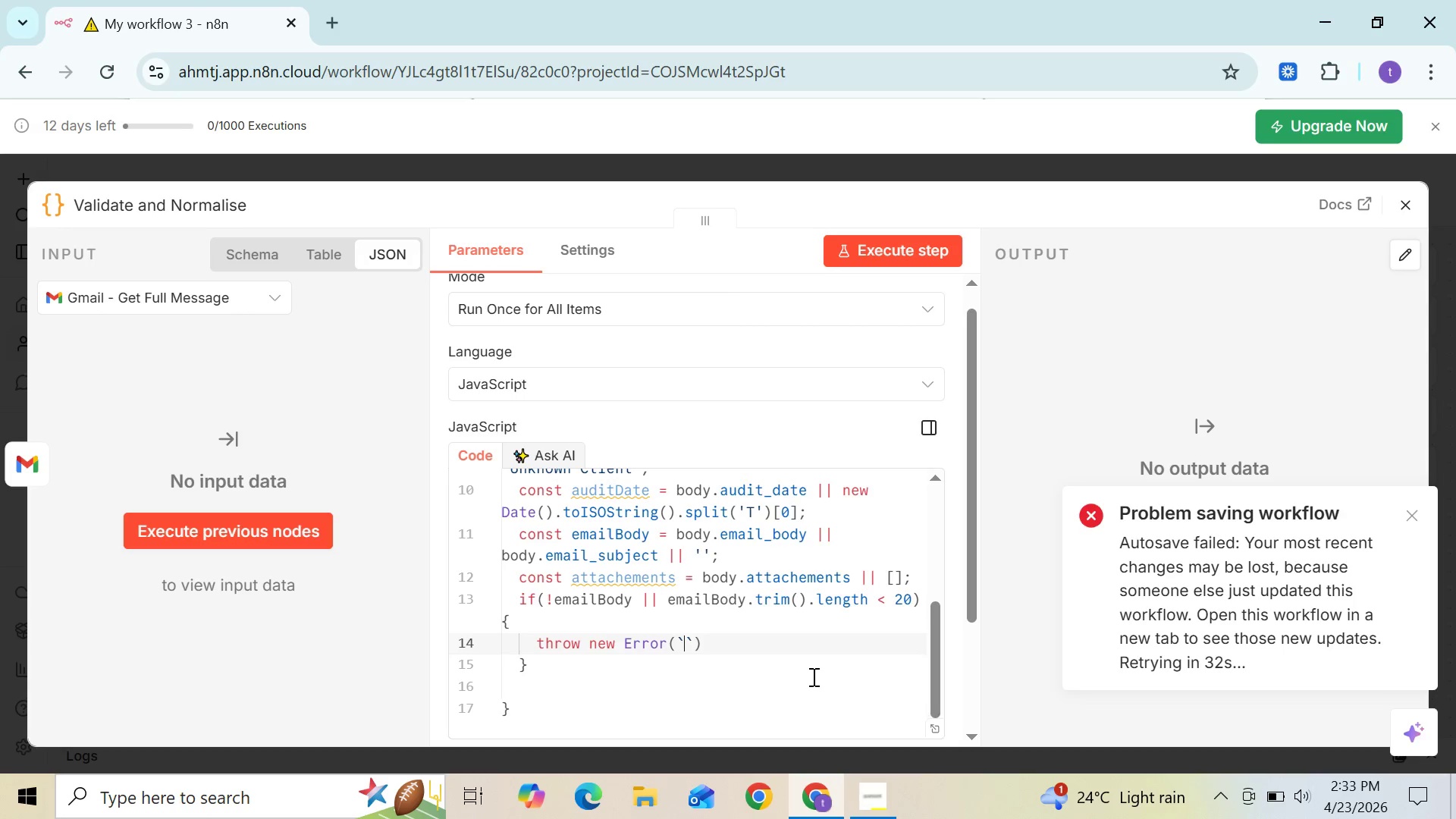 
type(Invalid audit )
 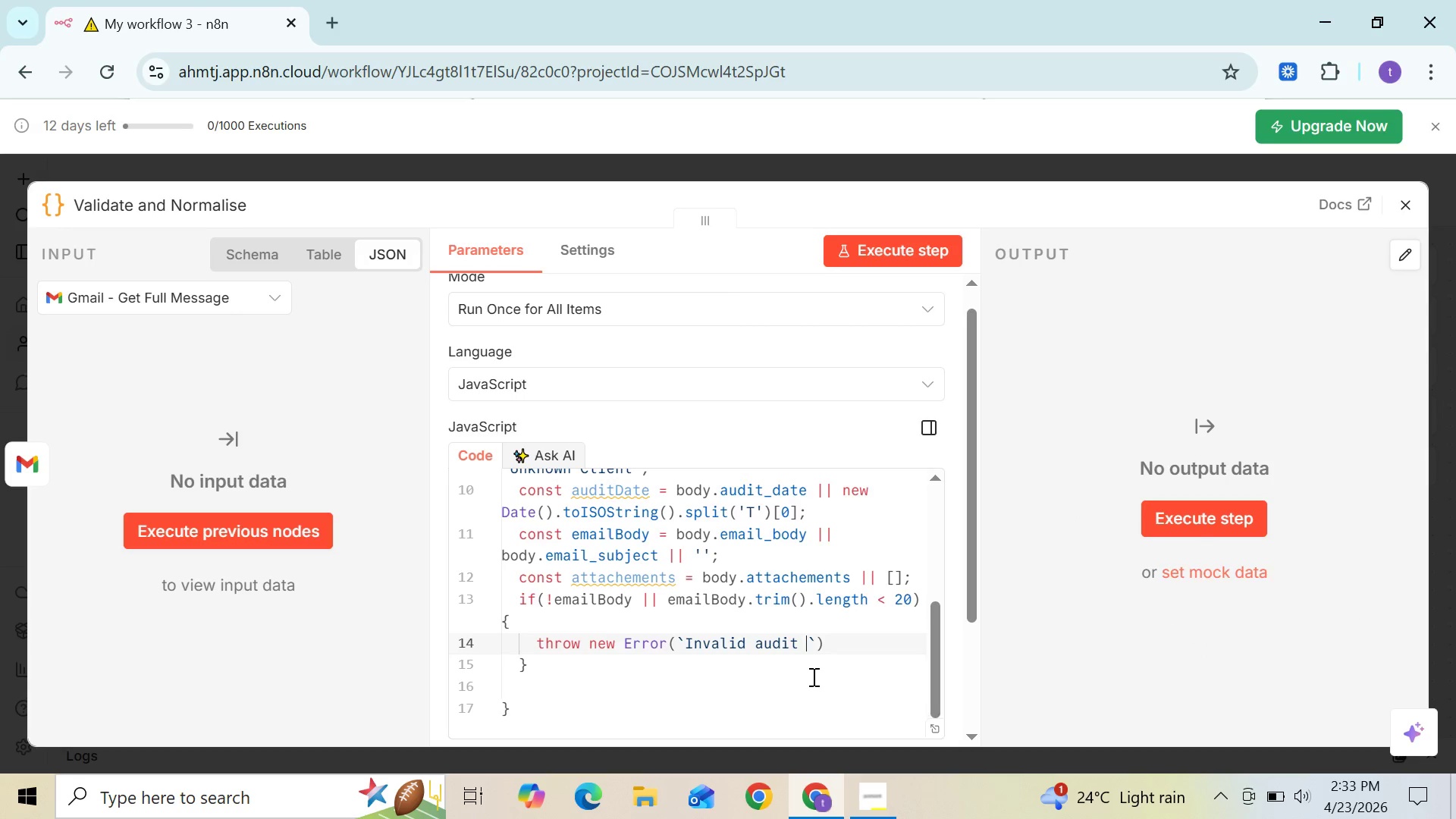 
type(packet )
 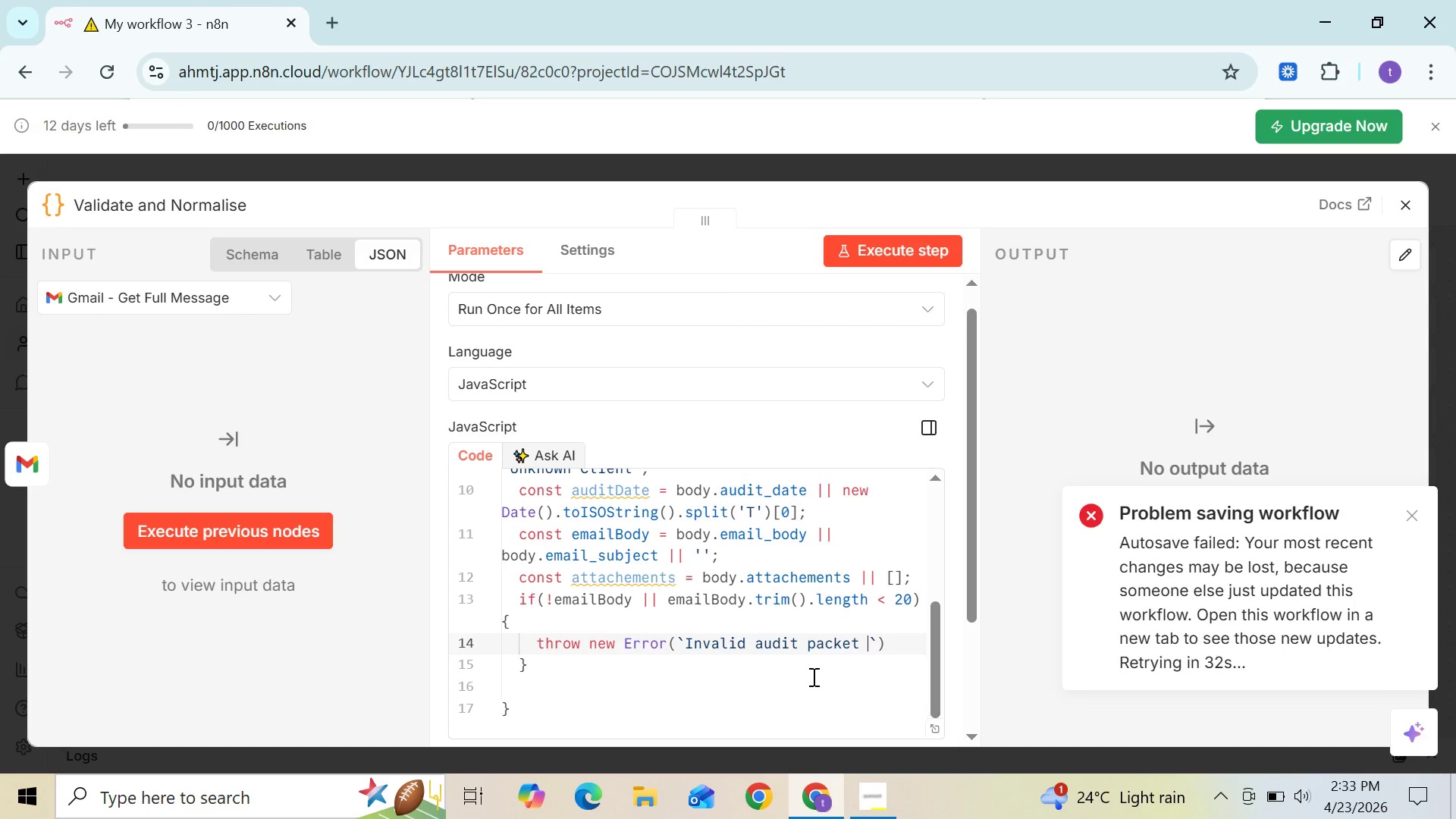 
type(from ${})
 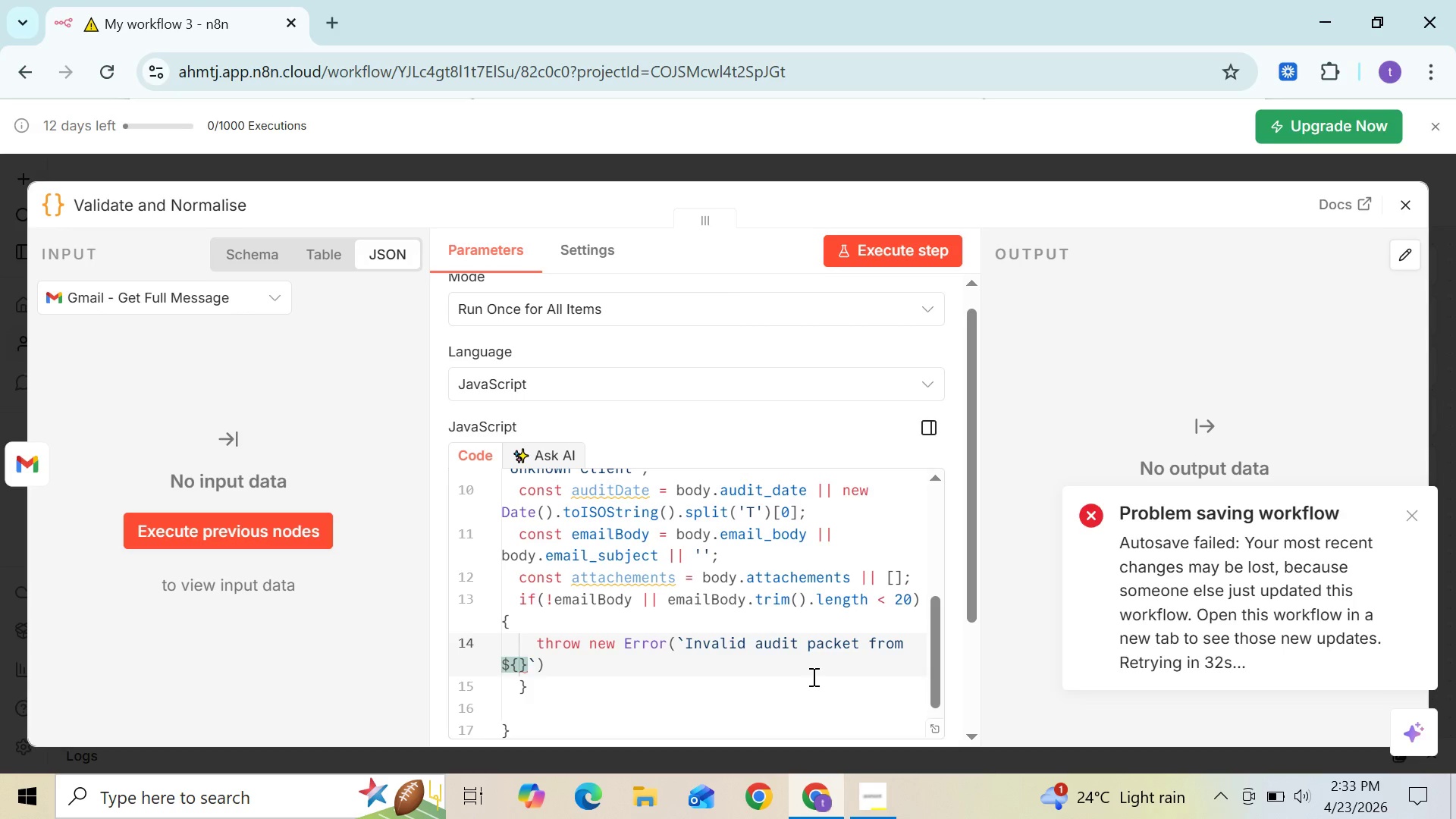 
key(ArrowLeft)
 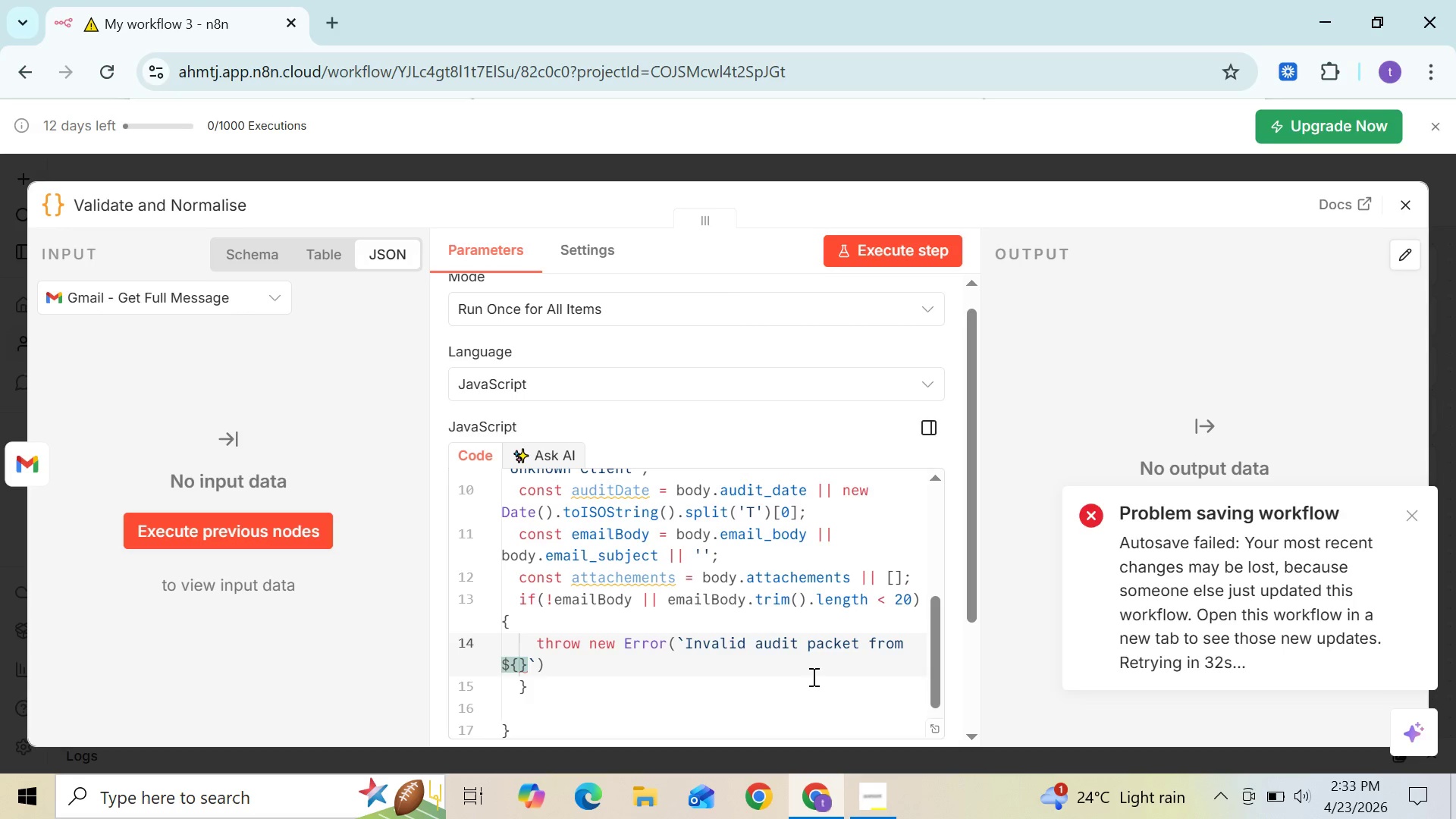 
type(tech)
 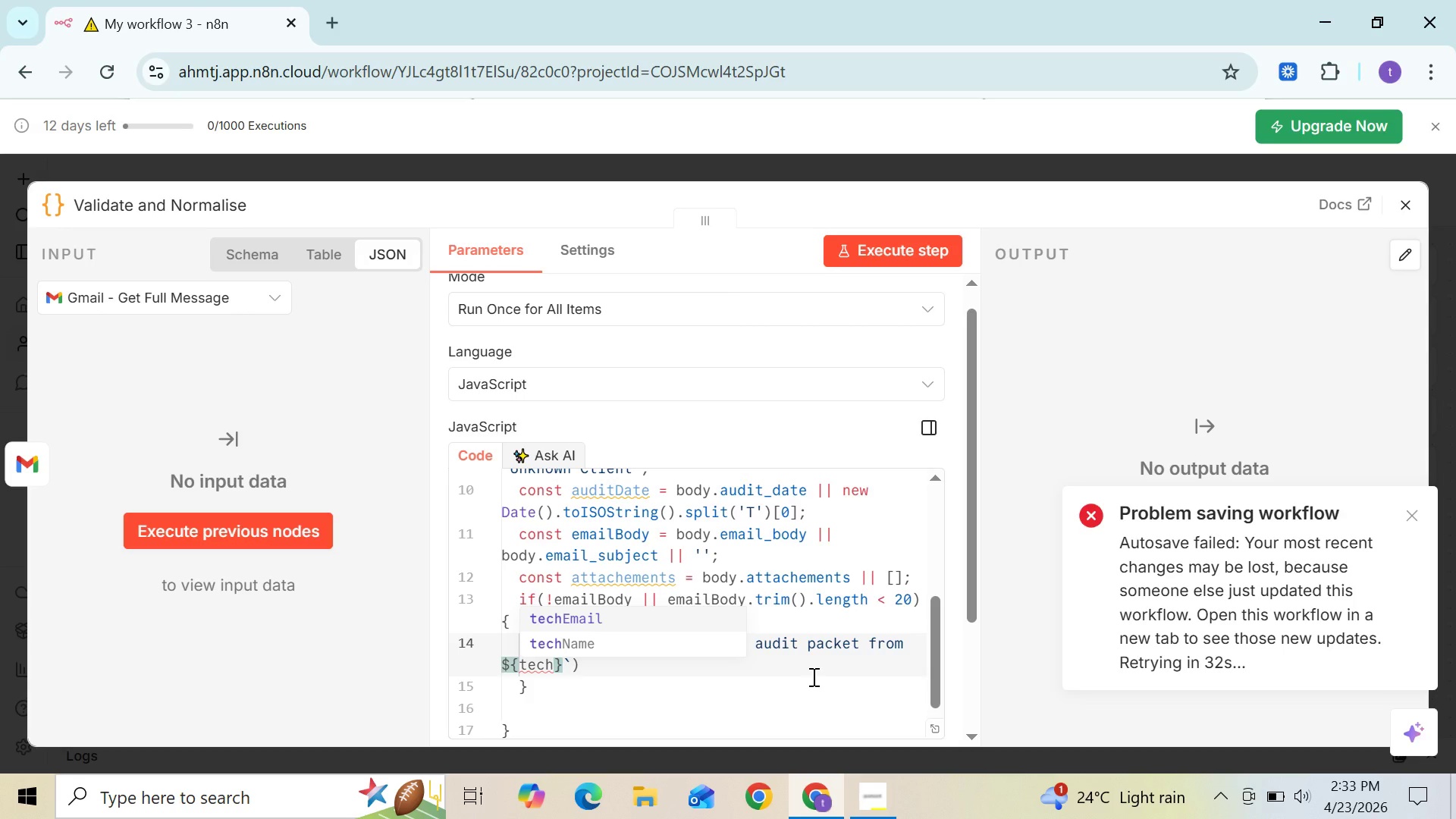 
hold_key(key=ShiftLeft, duration=0.47)
 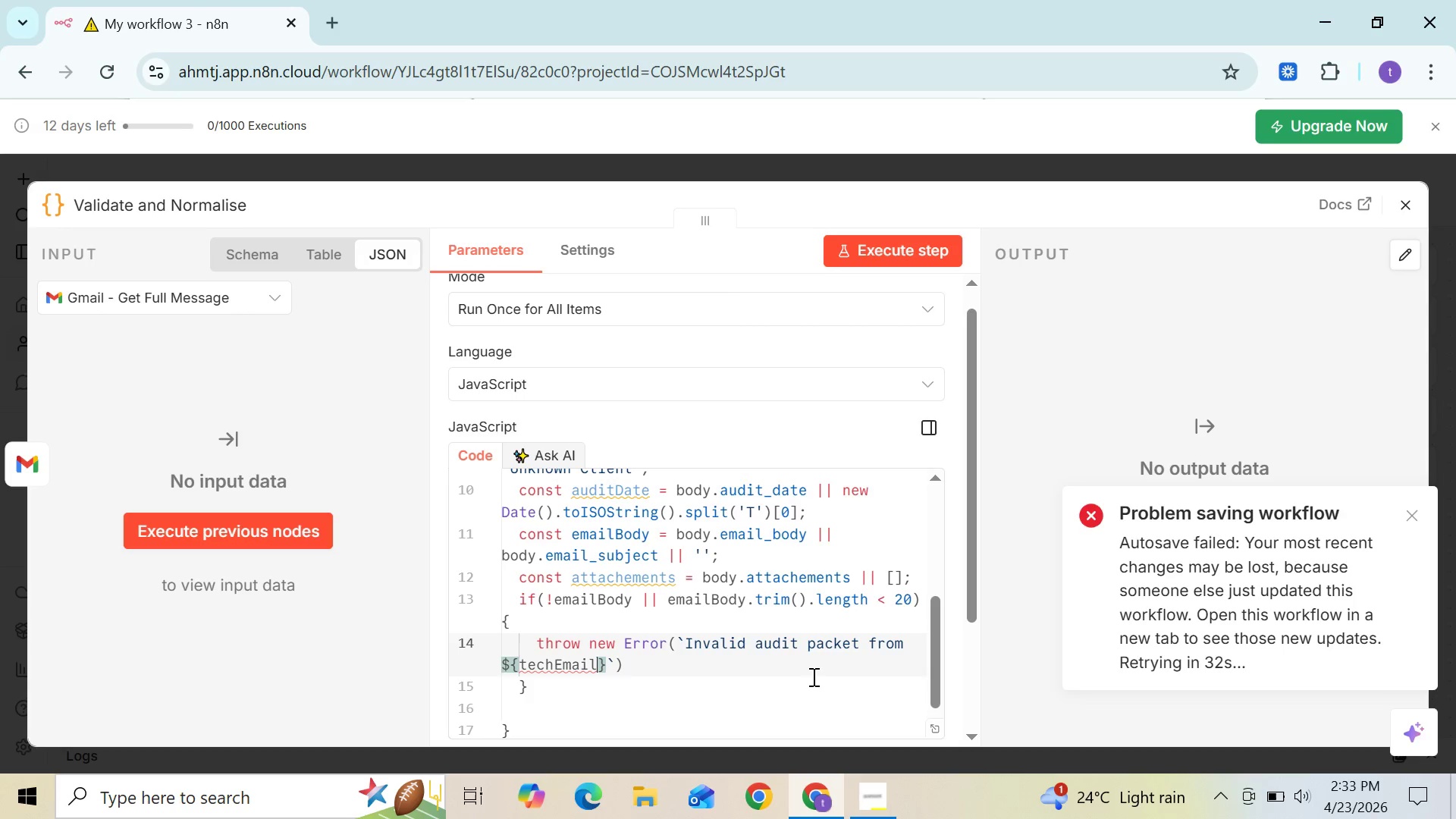 
key(Enter)
 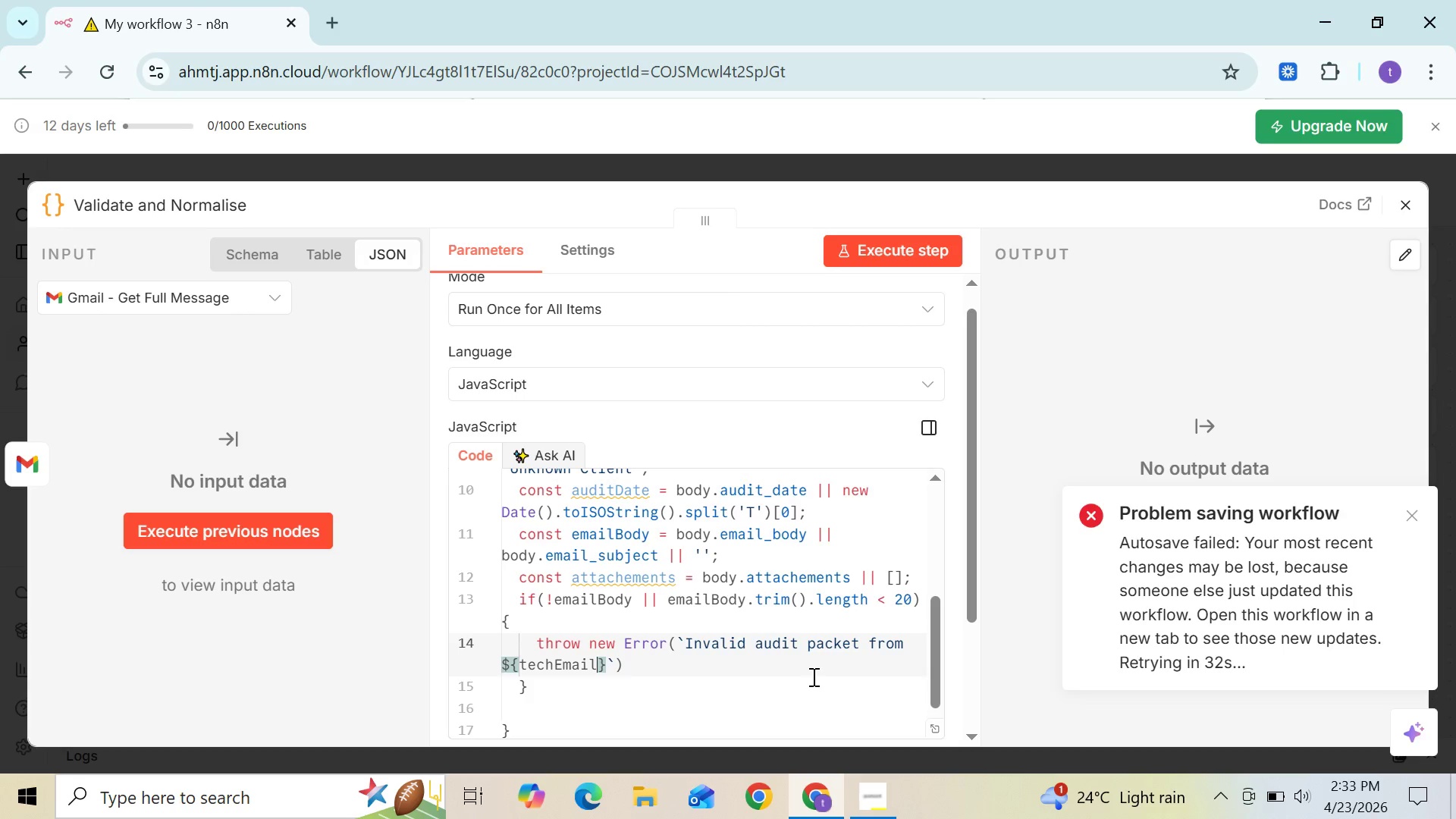 
key(Backspace)
key(Backspace)
key(Backspace)
key(Backspace)
key(Backspace)
type(Name)
 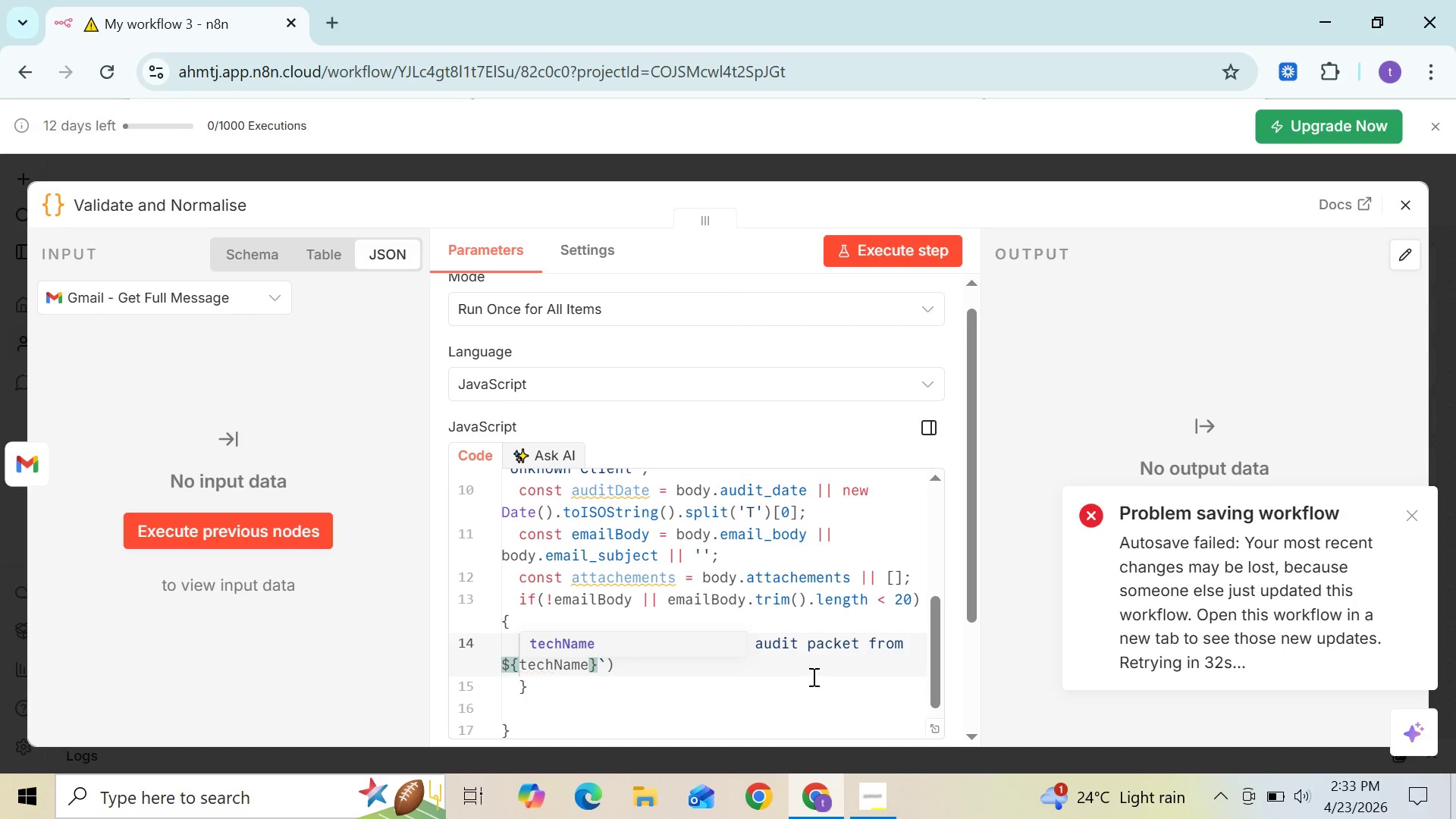 
key(ArrowRight)
 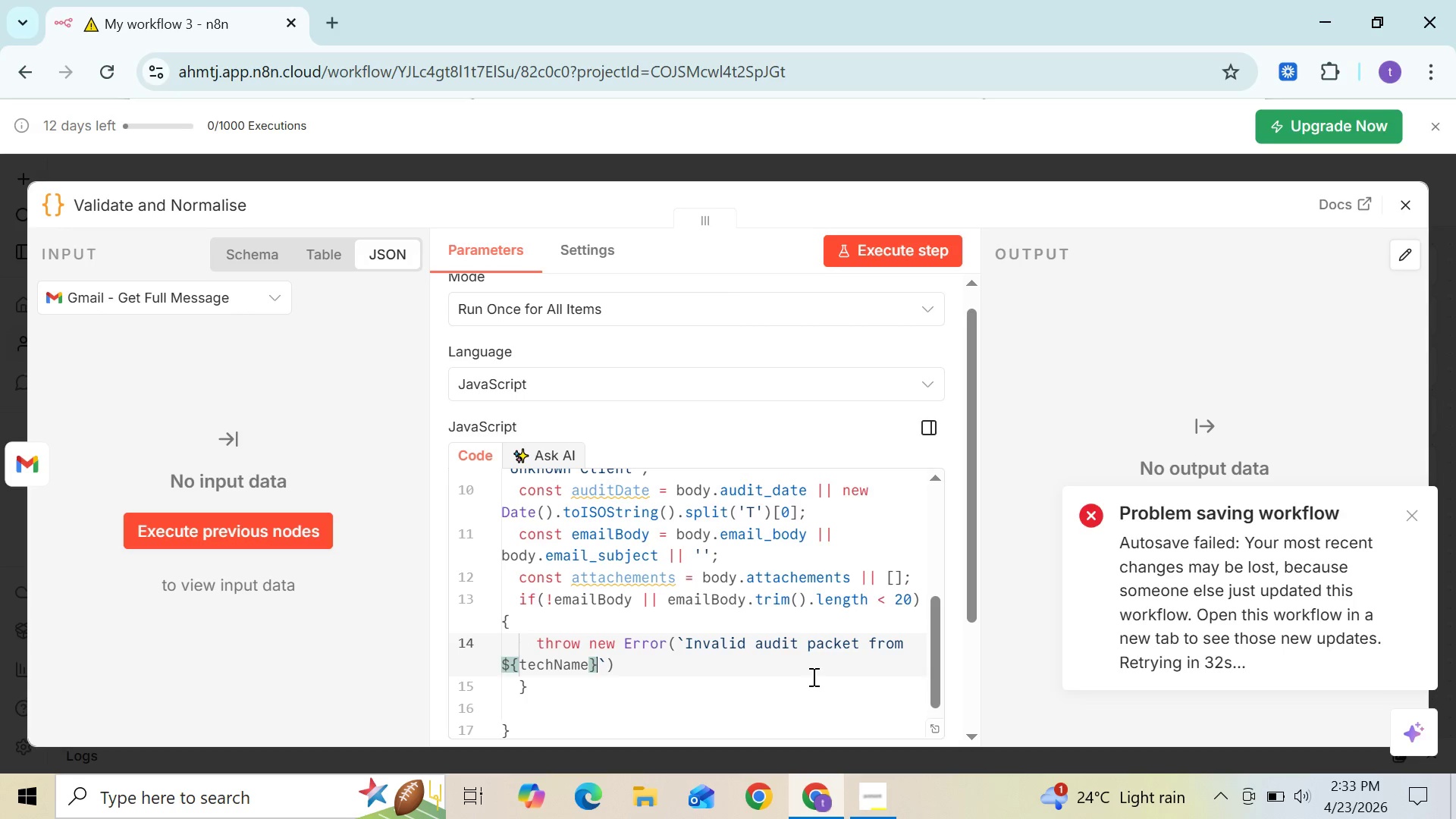 
key(ArrowRight)
 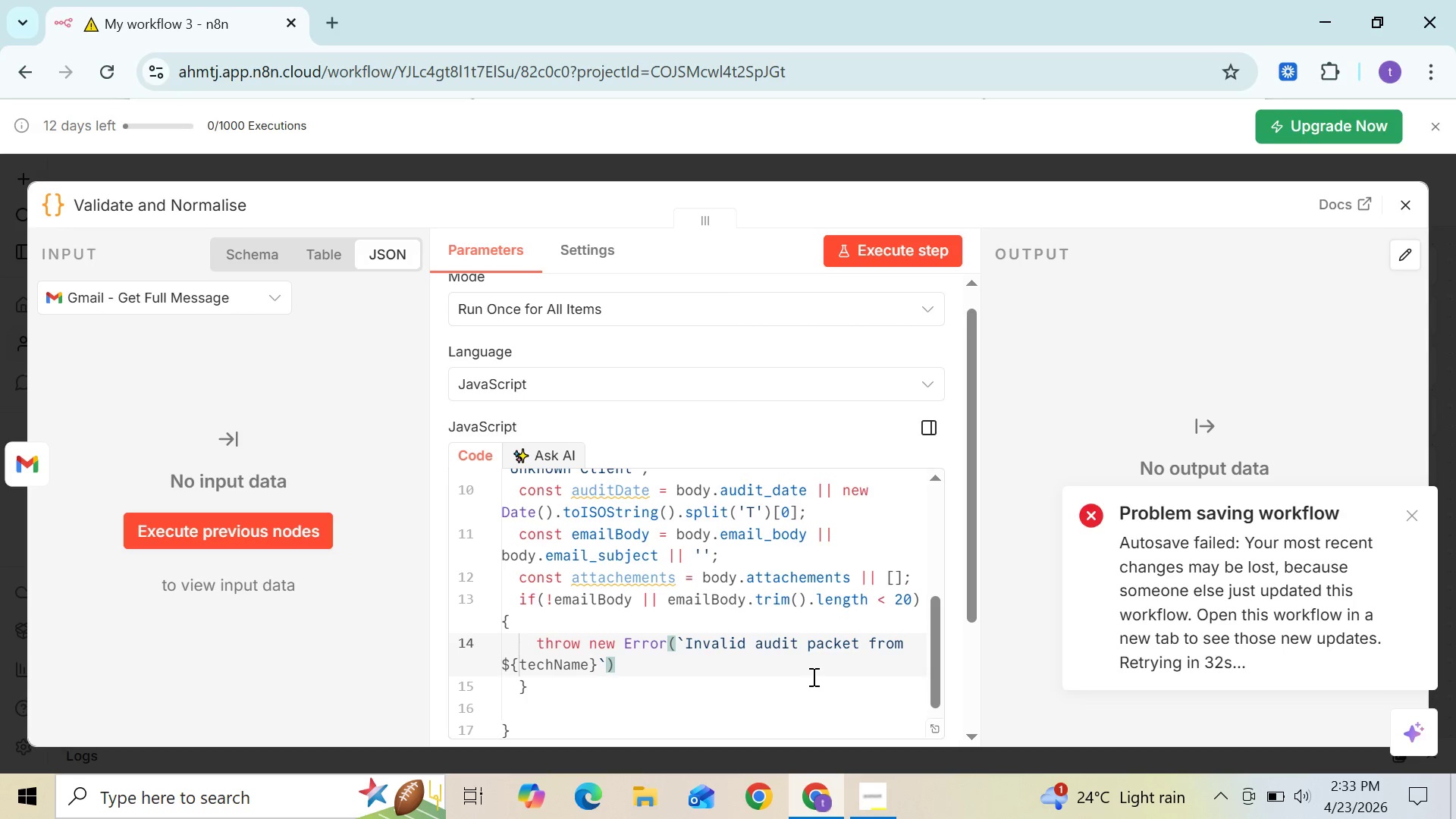 
key(ArrowLeft)
 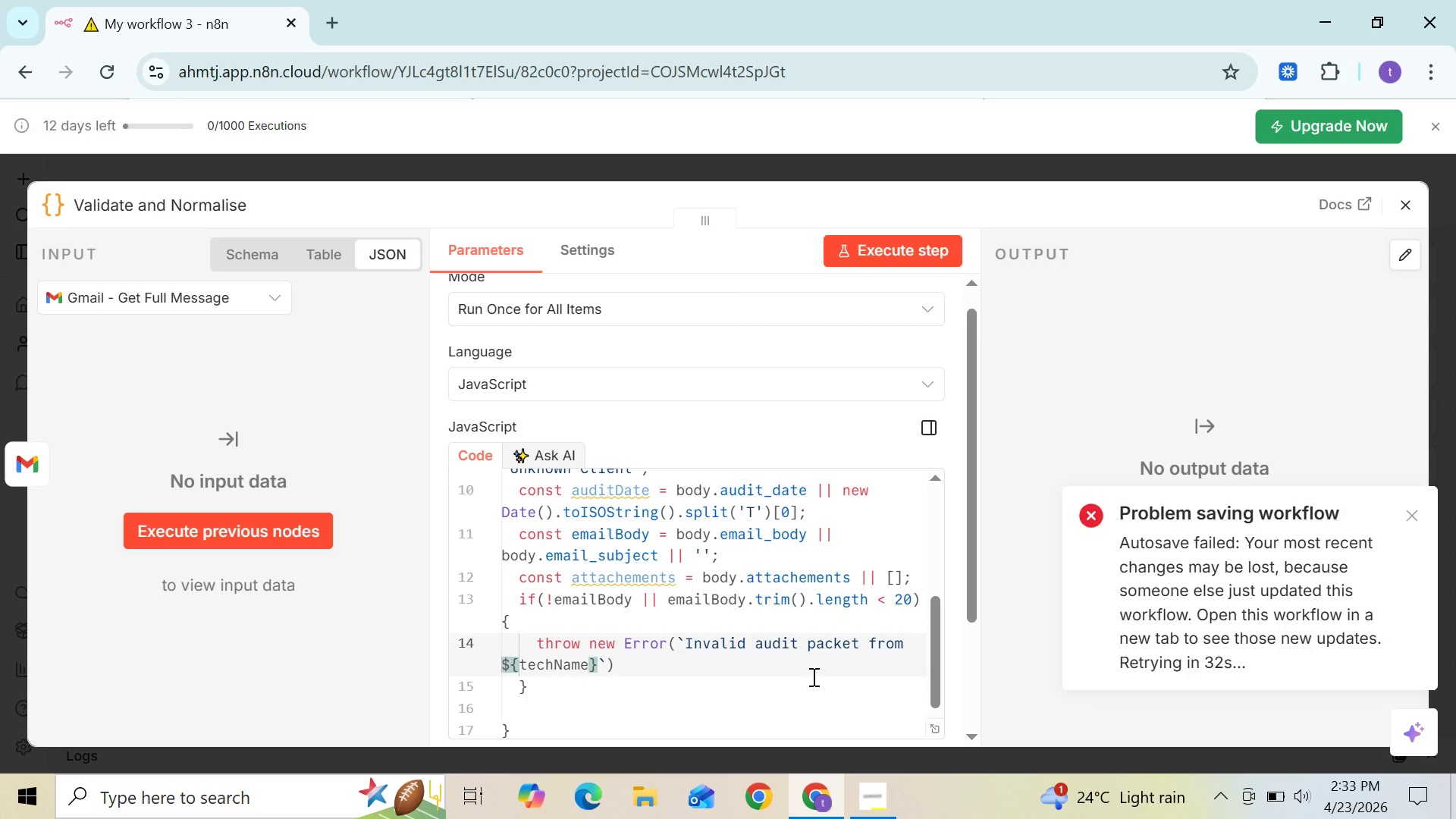 
key(Shift+Semicolon)
 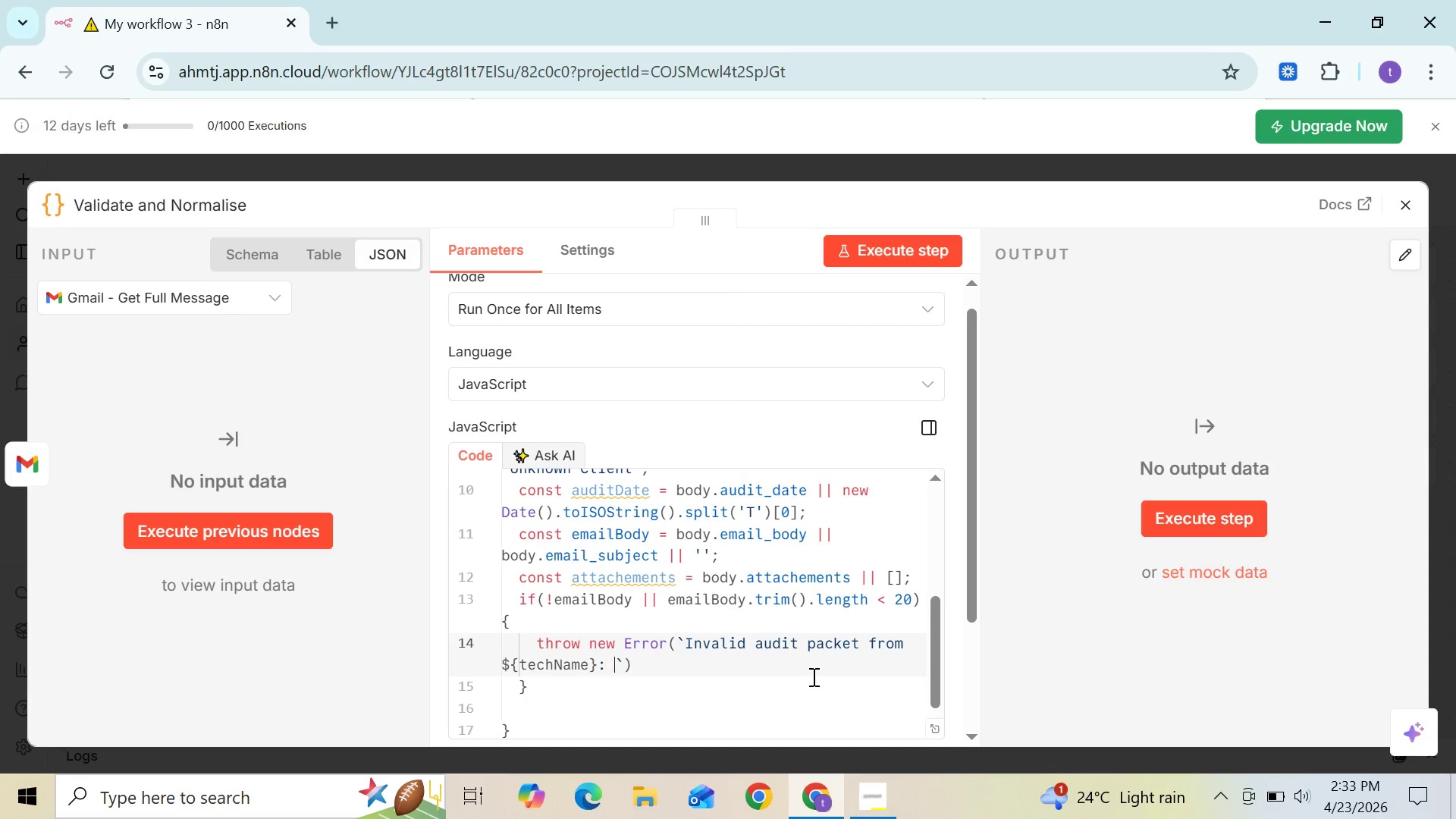 
key(Space)
 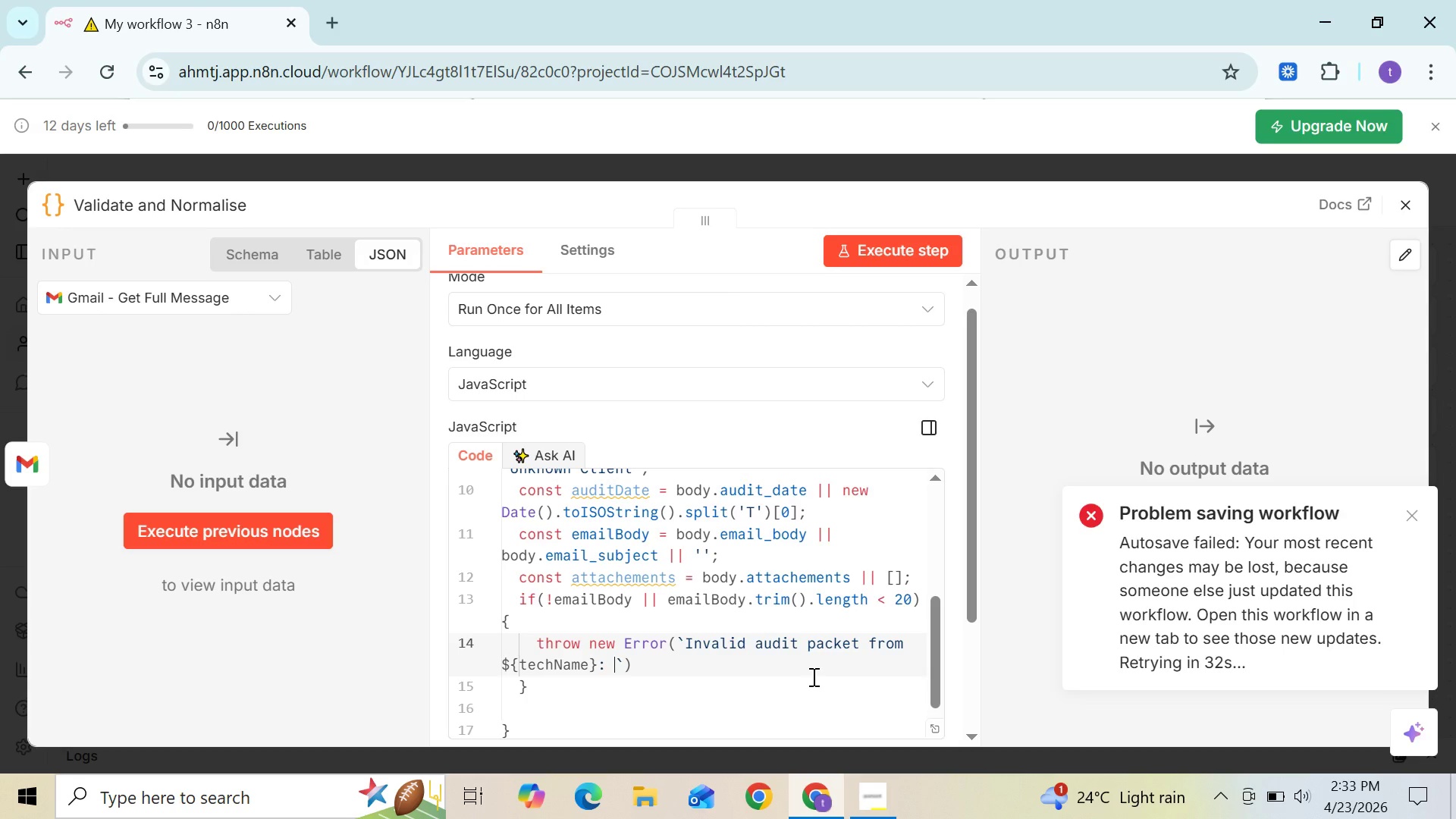 
wait(5.16)
 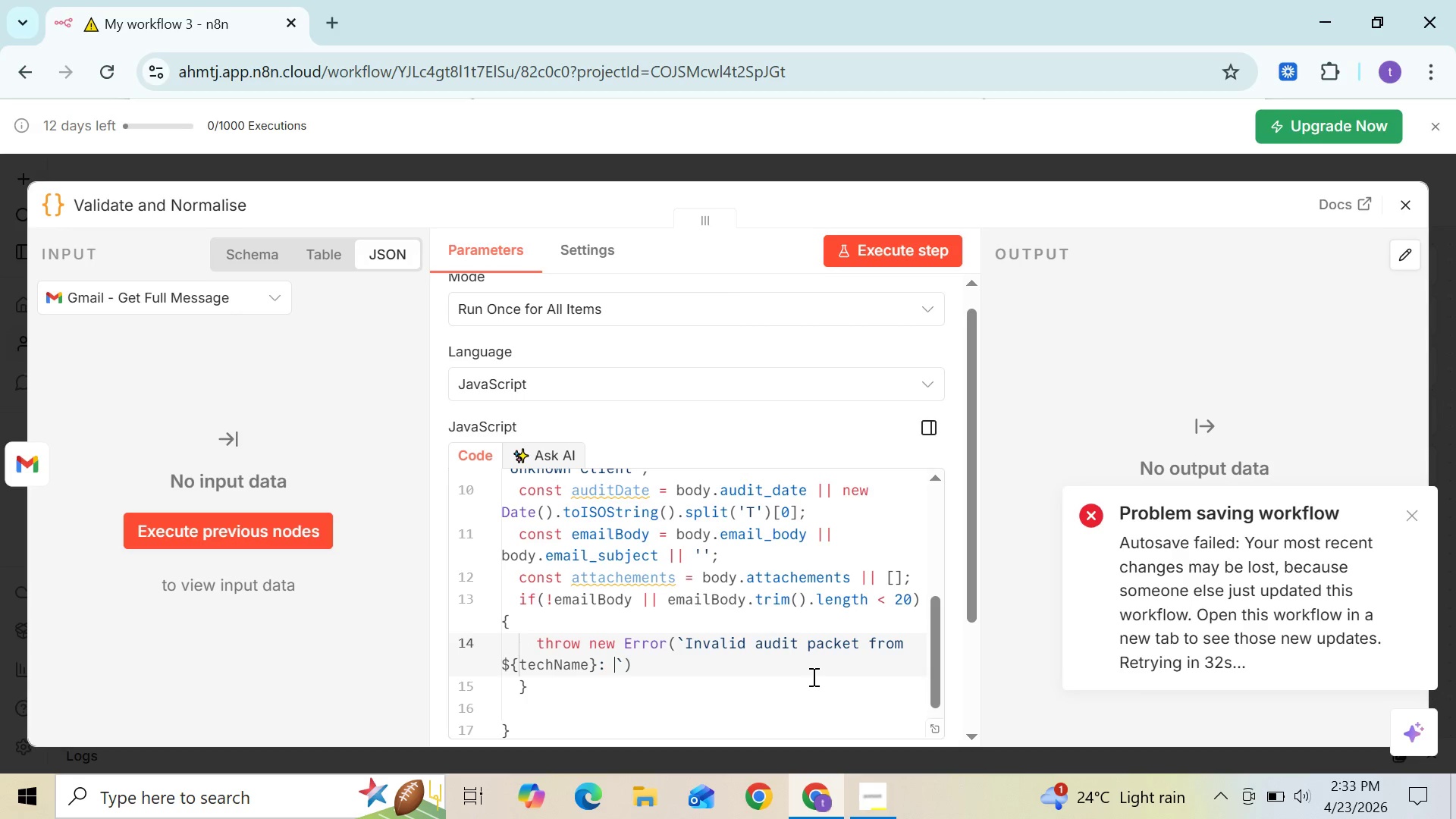 
type(email body is empty )
 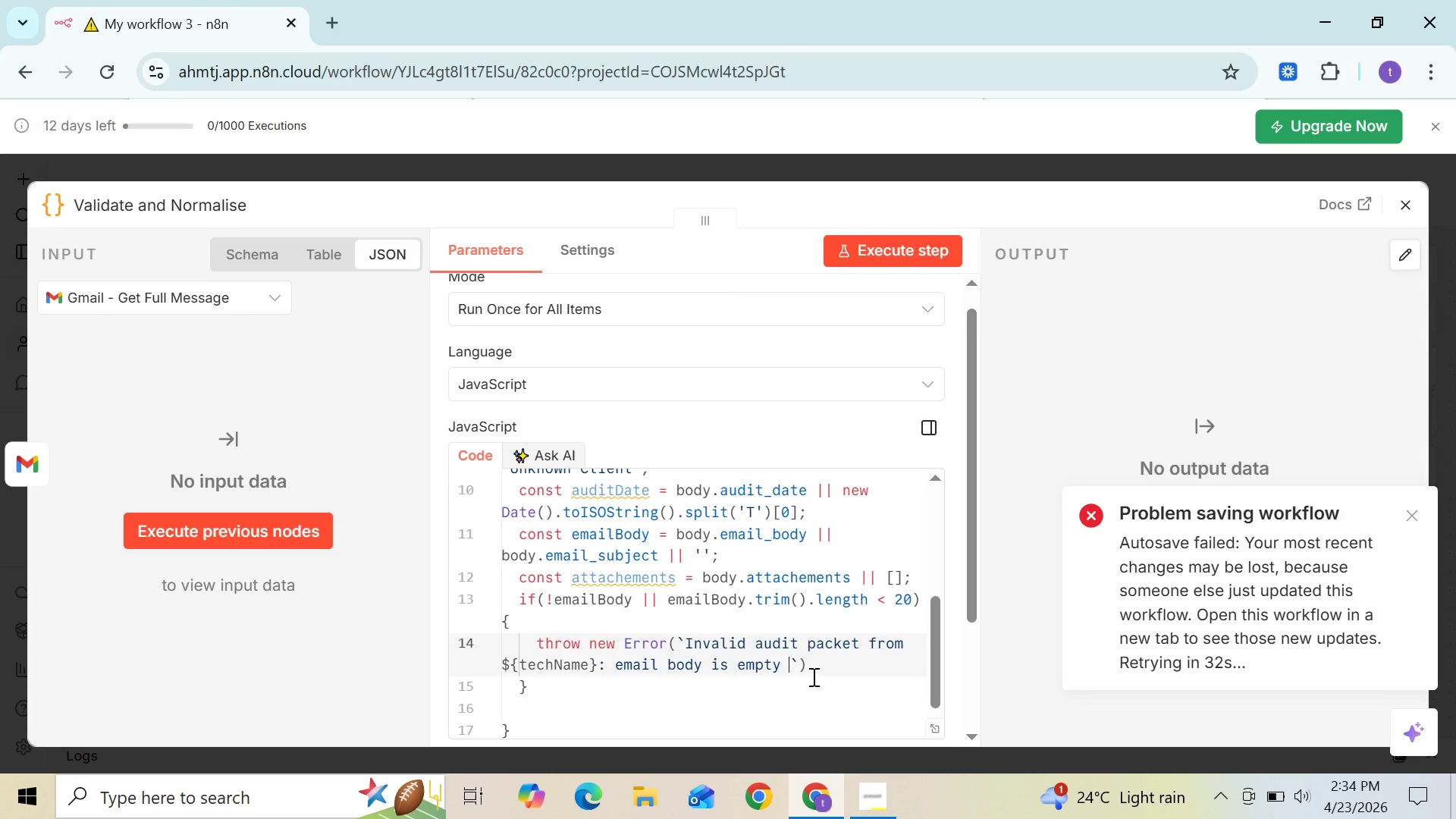 
type(or too shoe)
key(Backspace)
type(rt )
 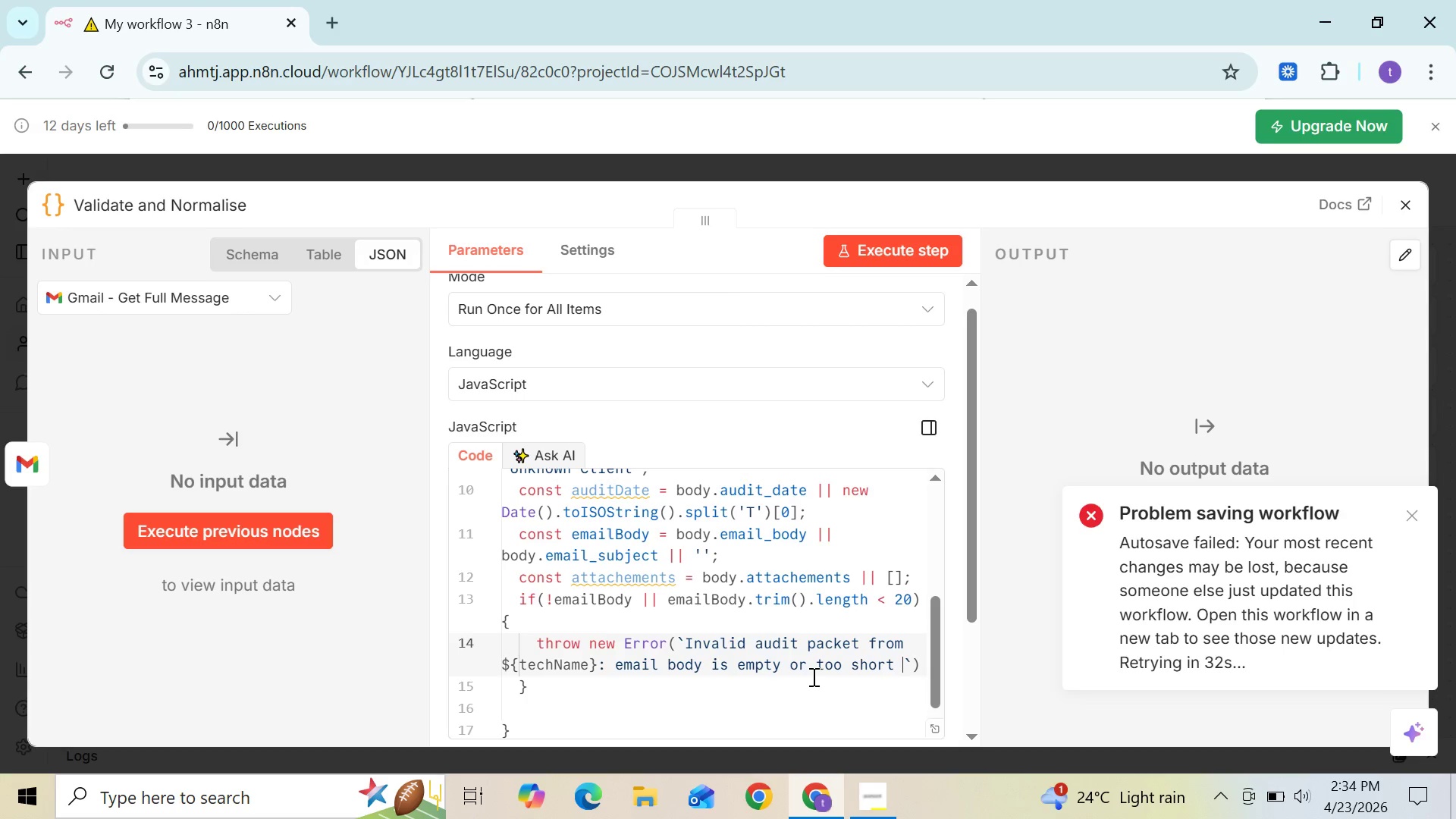 
wait(7.99)
 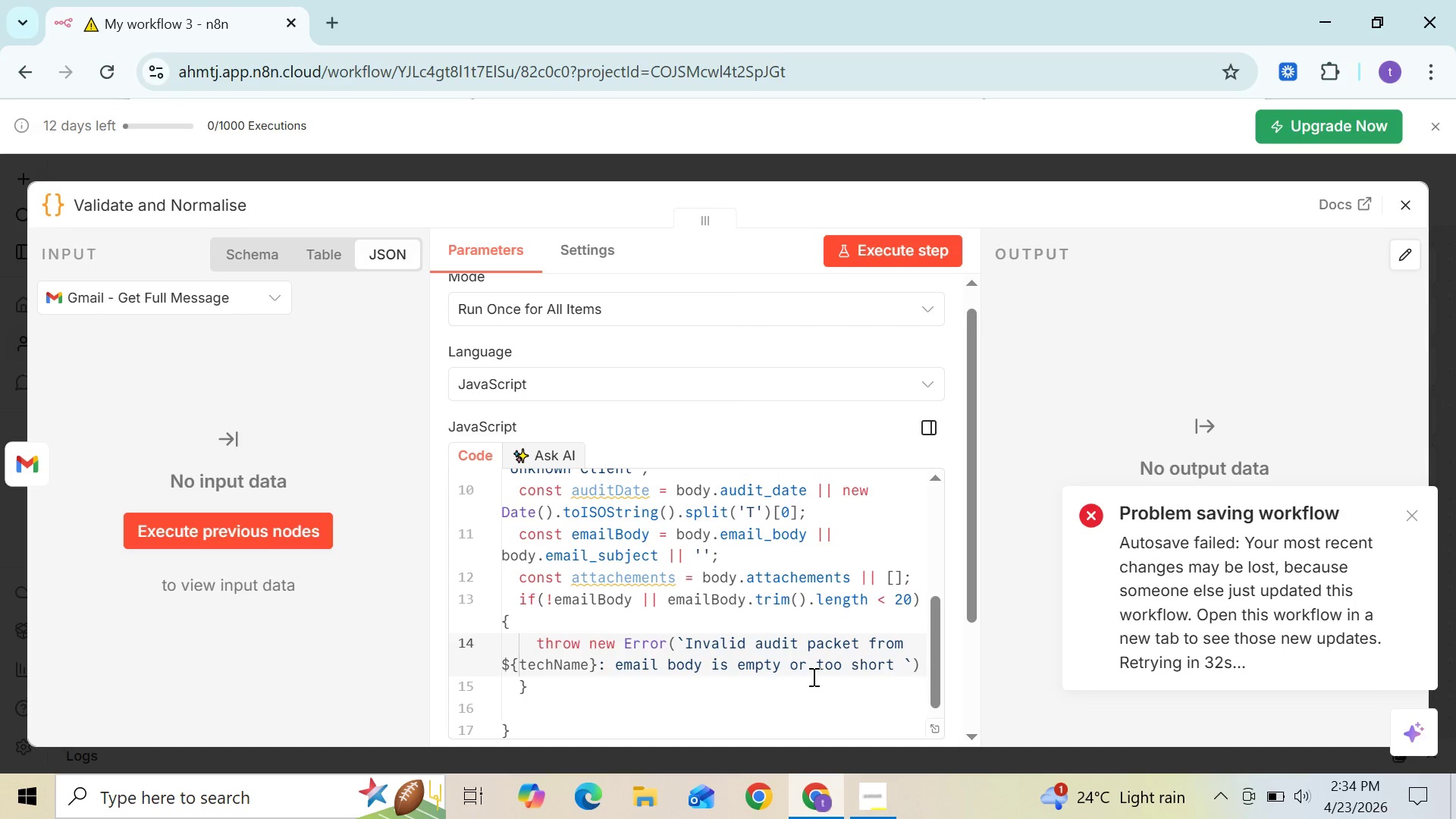 
hold_key(key=ShiftRight, duration=1.53)
 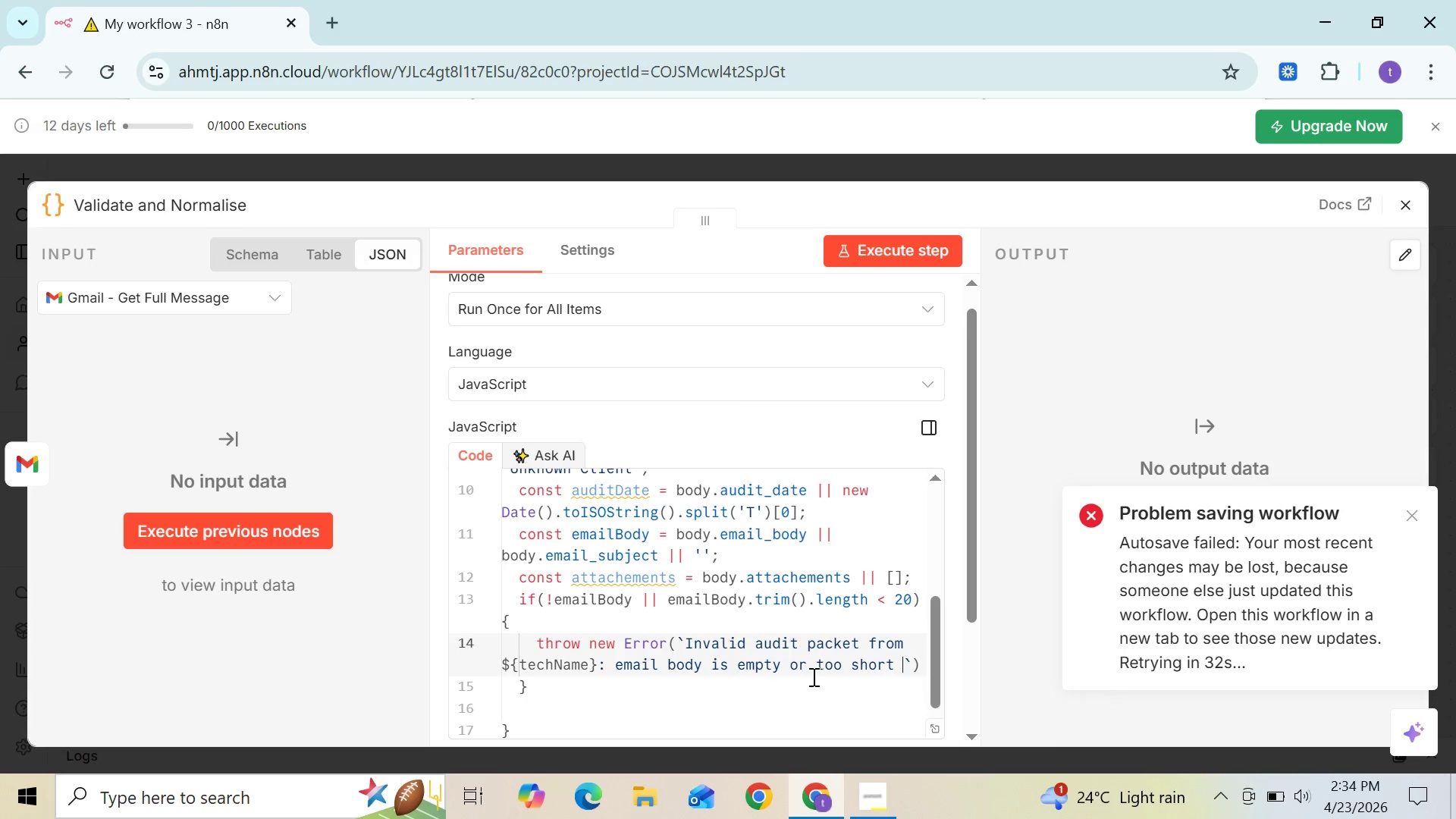 
type(())
 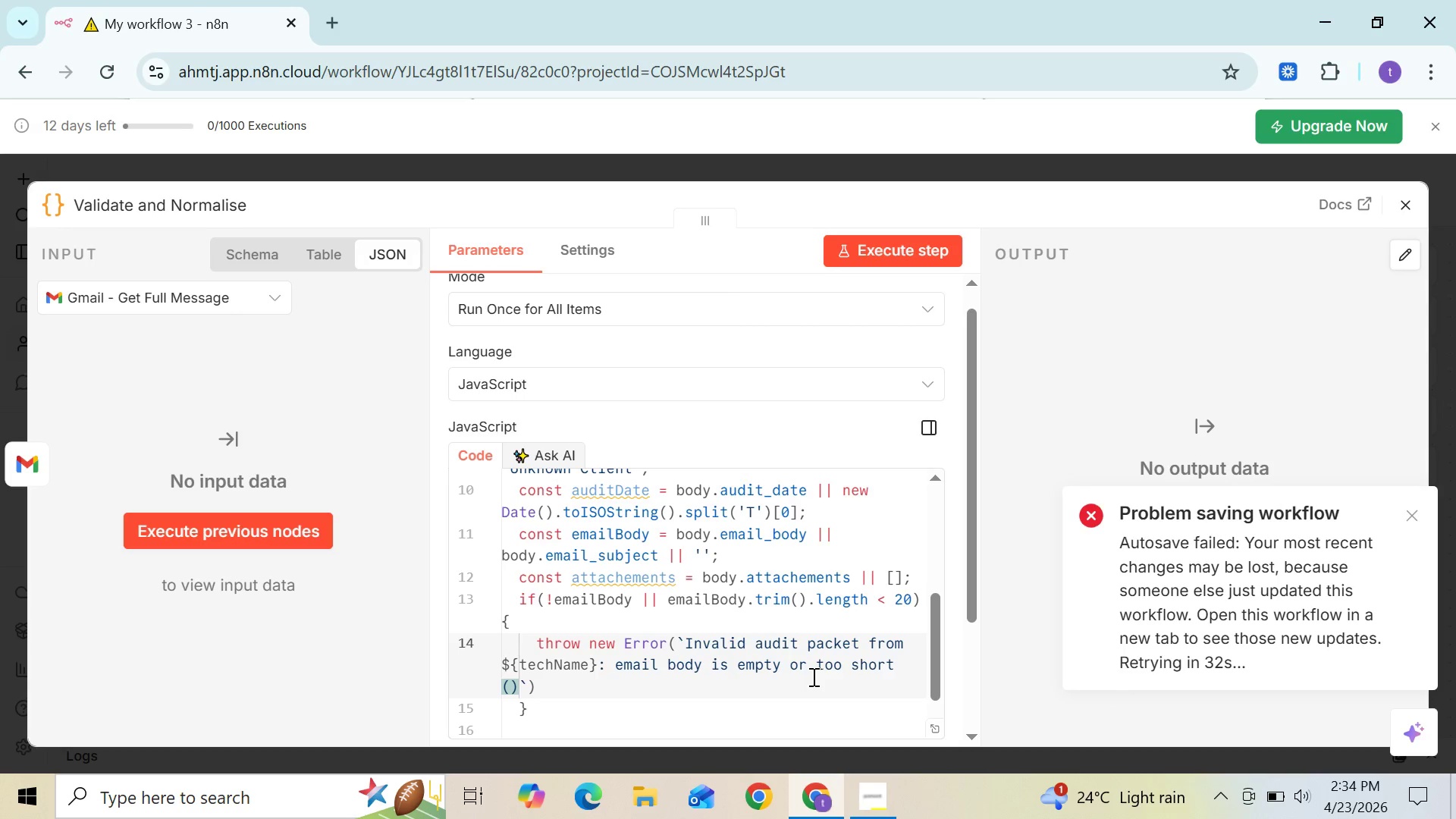 
key(ArrowLeft)
 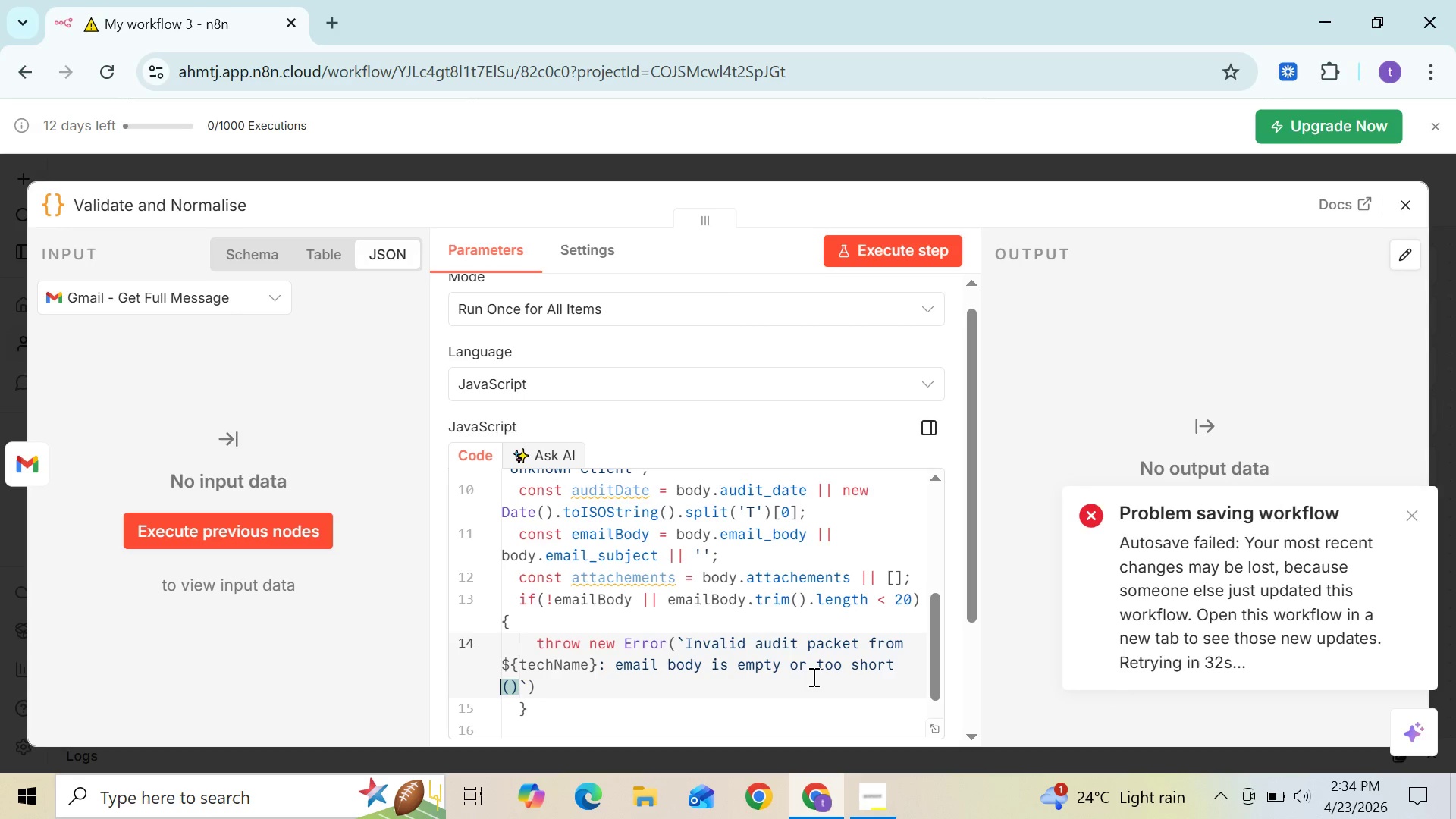 
key(ArrowLeft)
 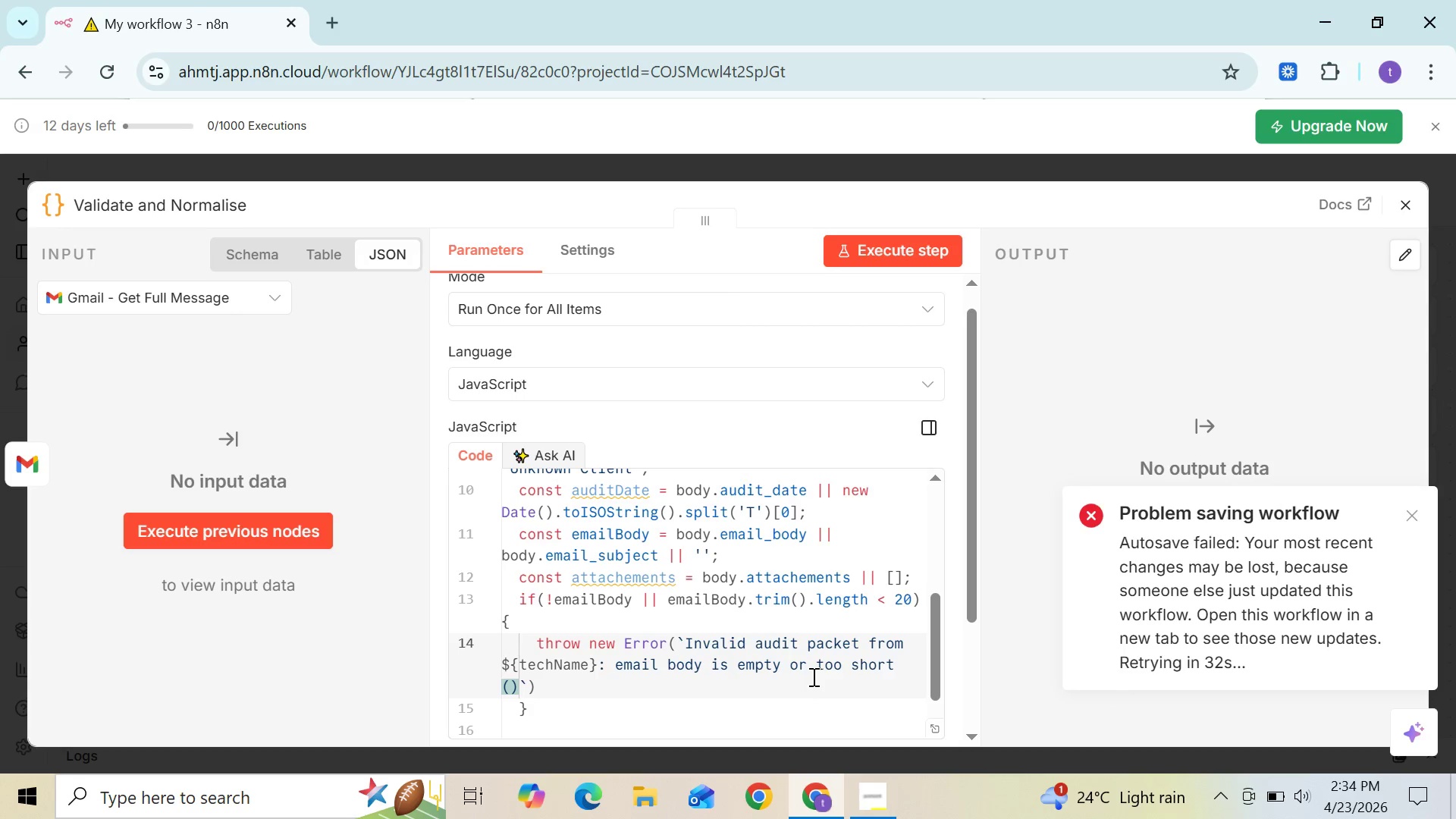 
hold_key(key=ShiftLeft, duration=1.51)
 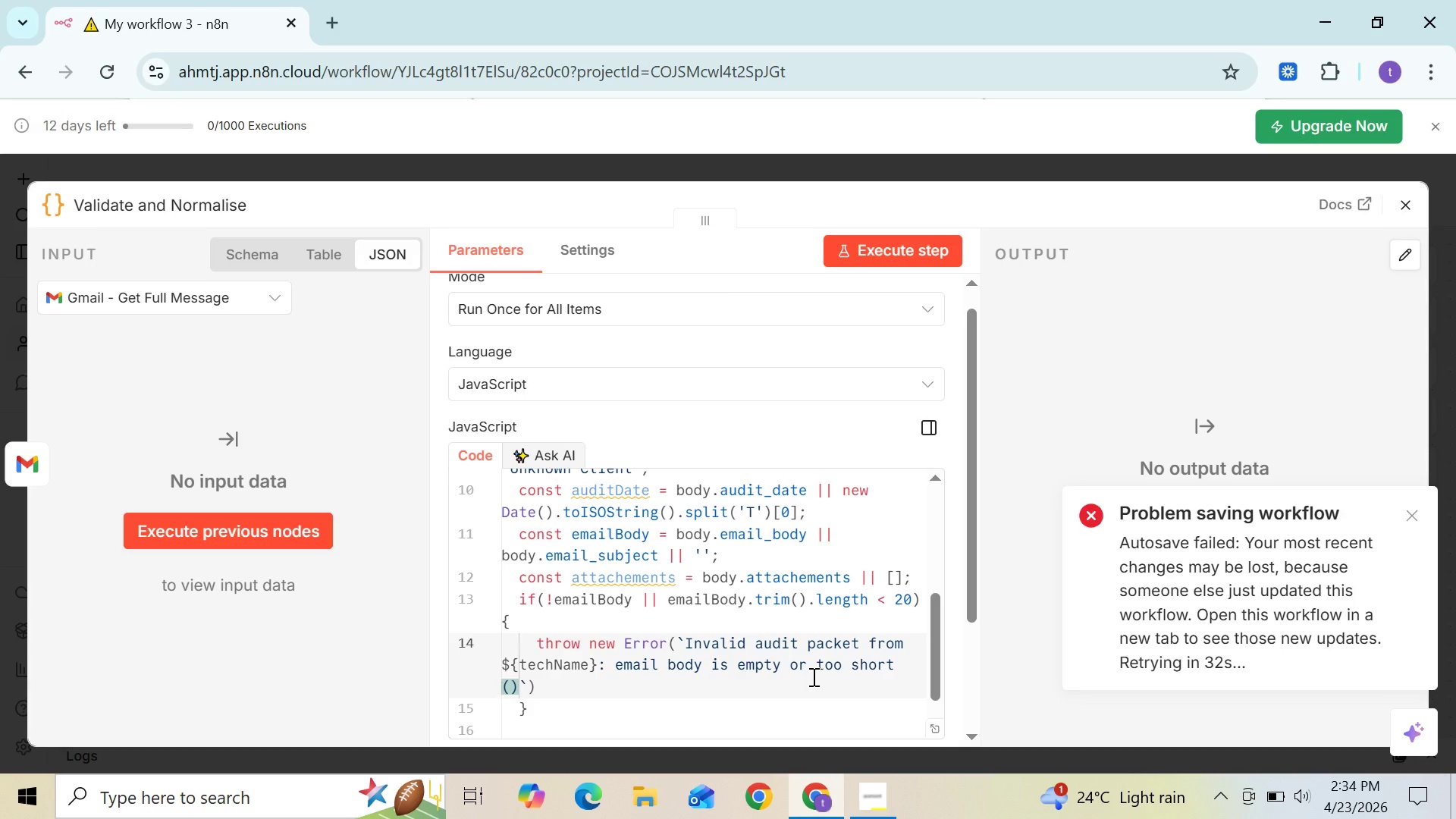 
key(Shift+4)
 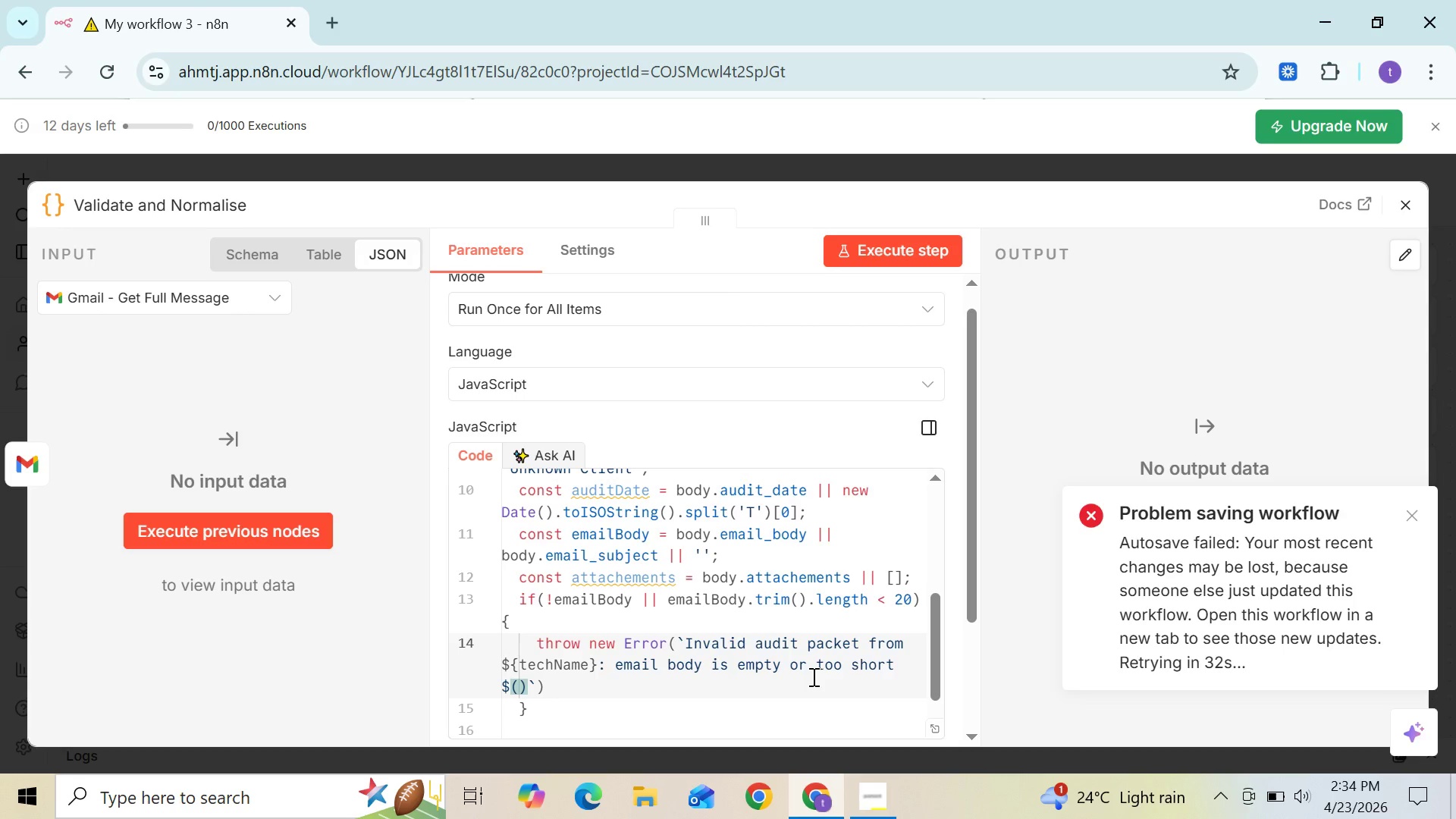 
key(ArrowRight)
 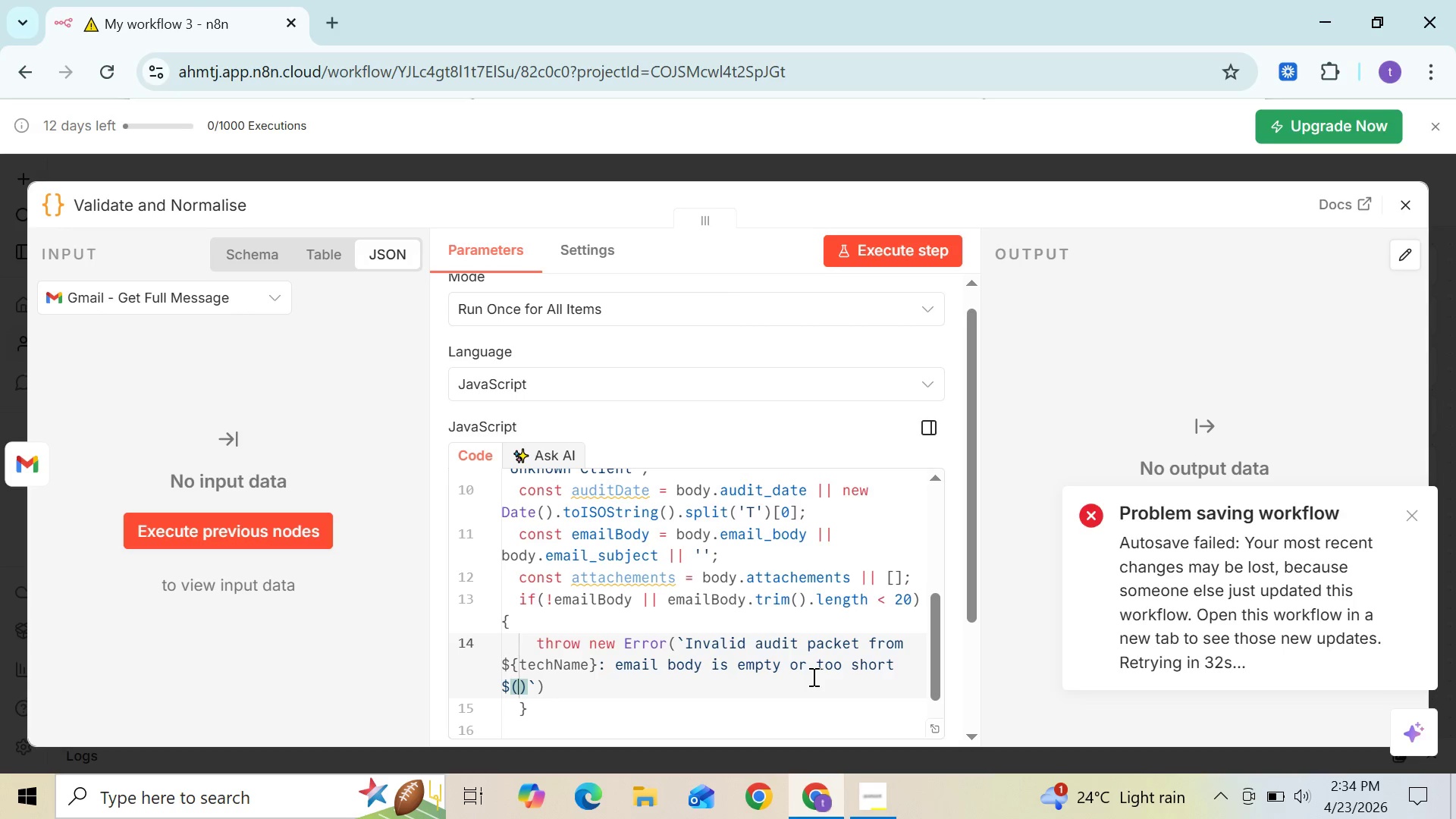 
wait(6.12)
 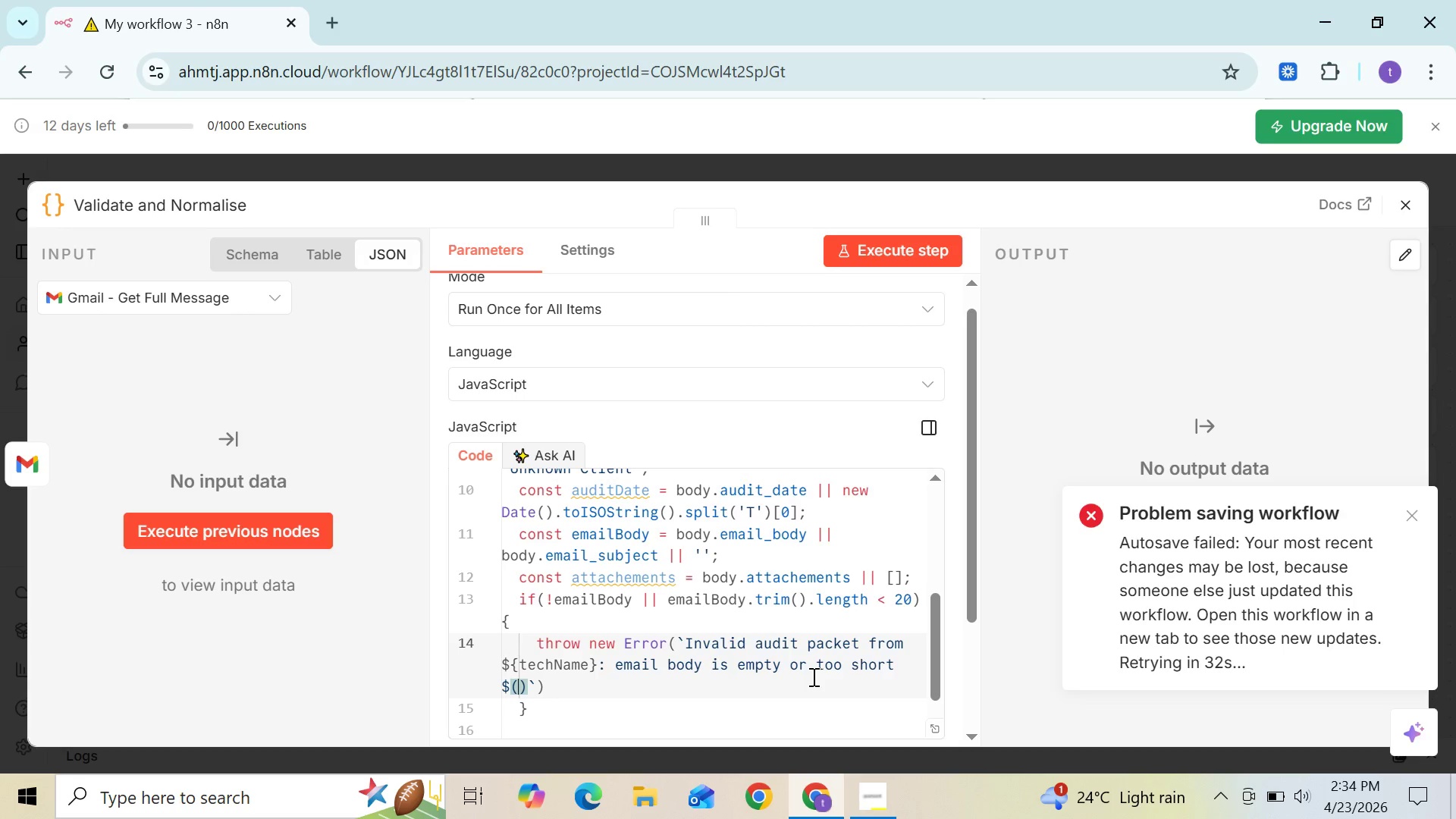 
type(emailBody)
 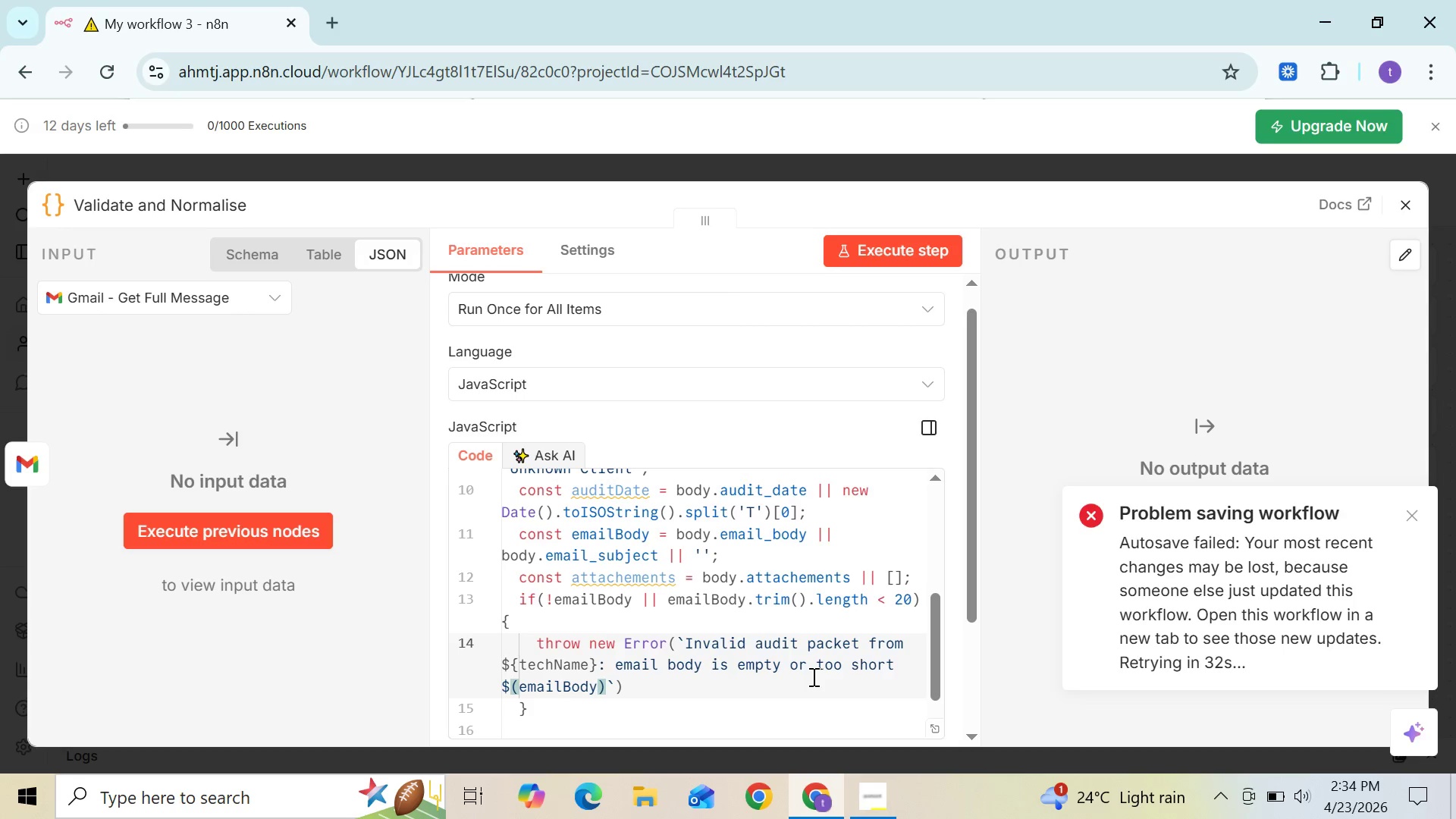 
wait(11.3)
 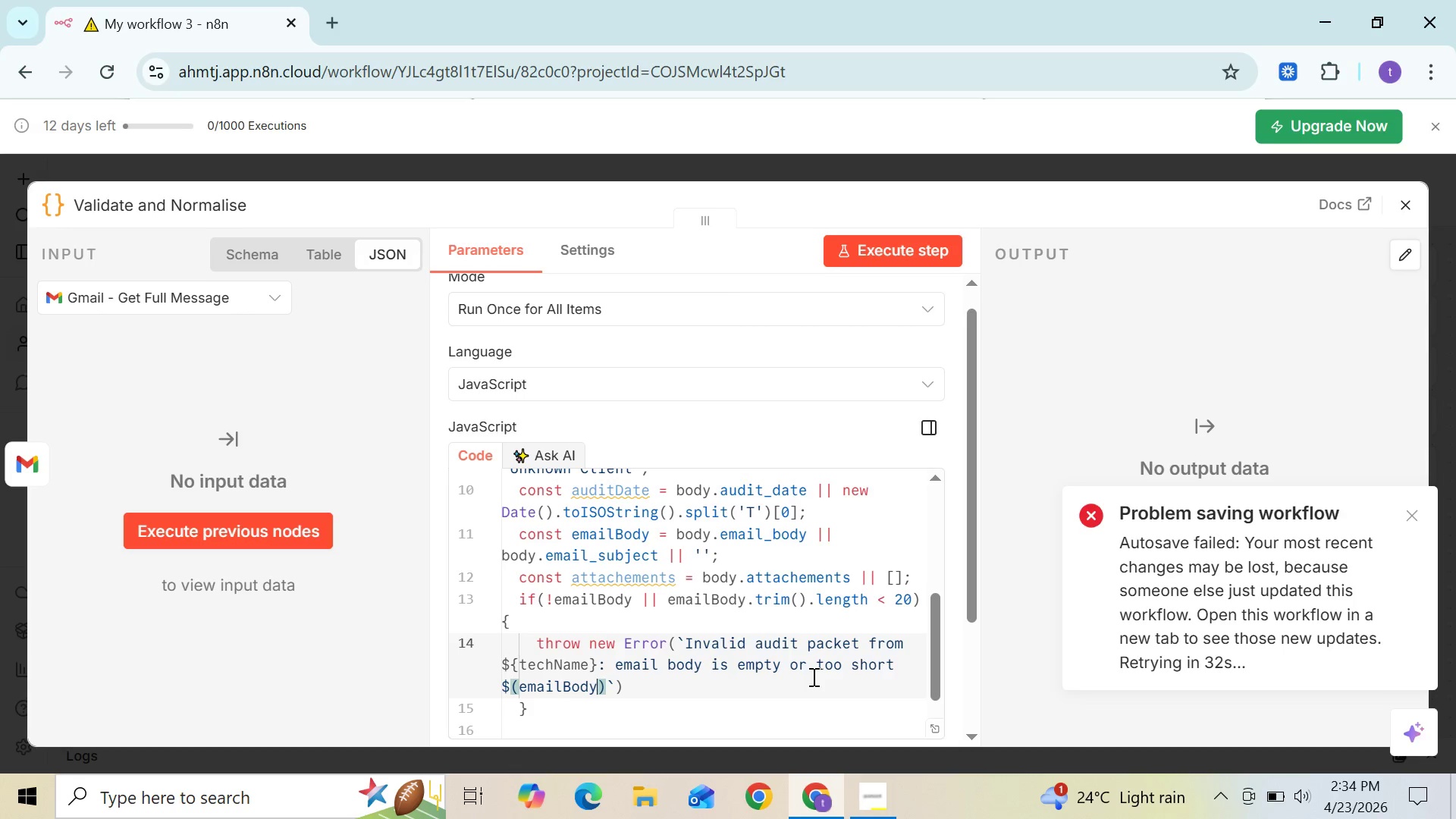 
type(.length)
 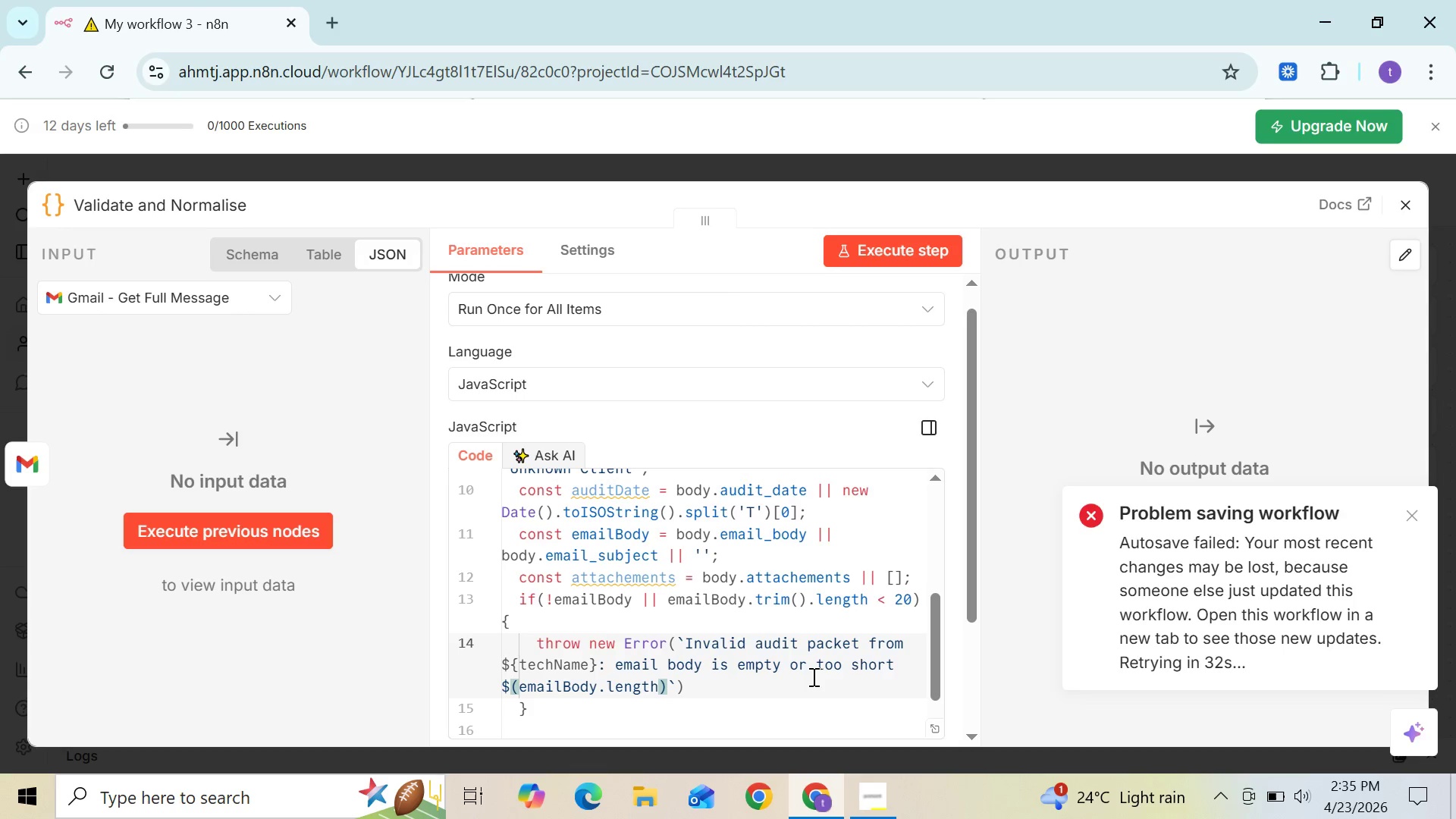 
wait(13.94)
 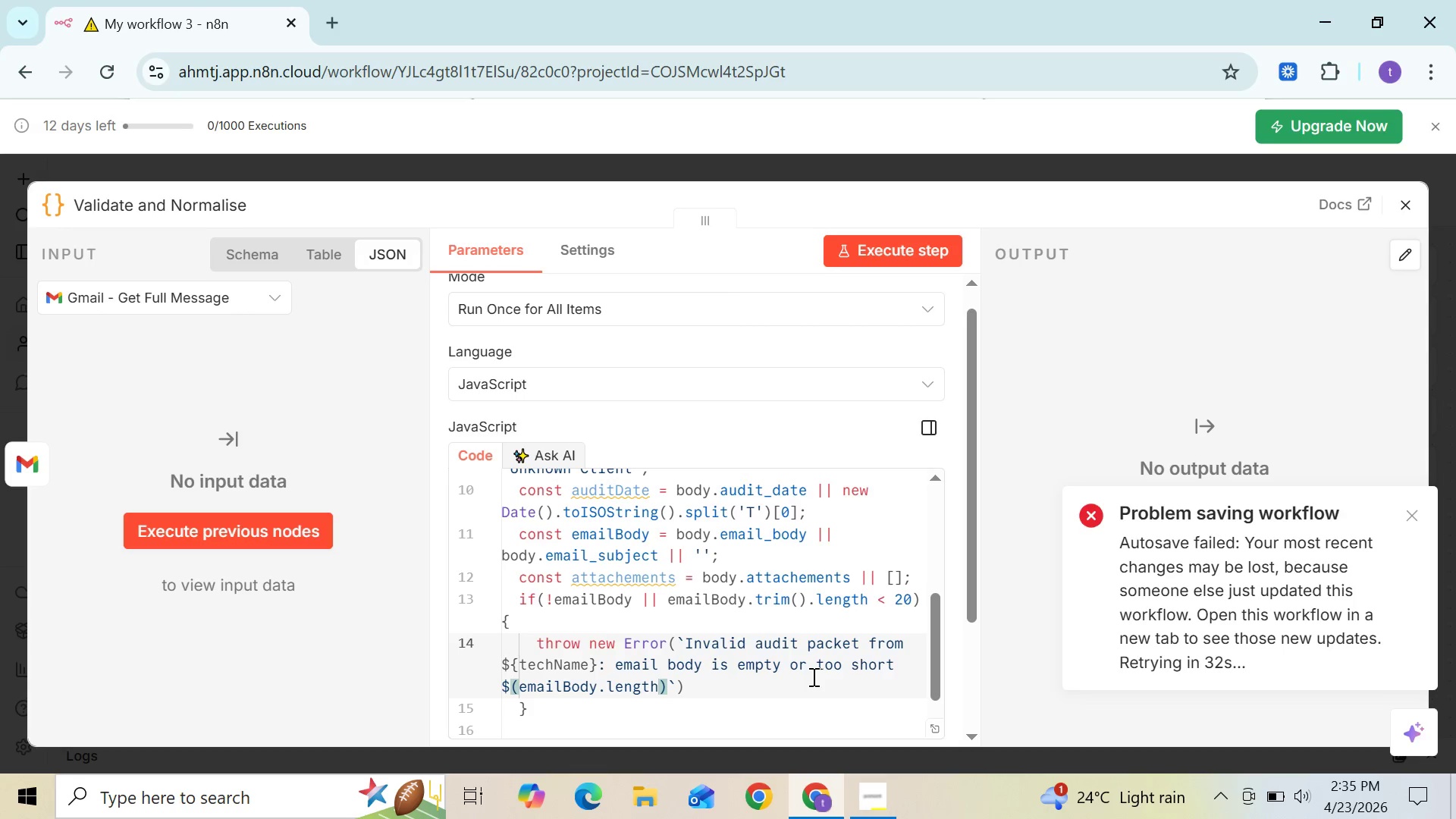 
key(Shift+BracketRight)
 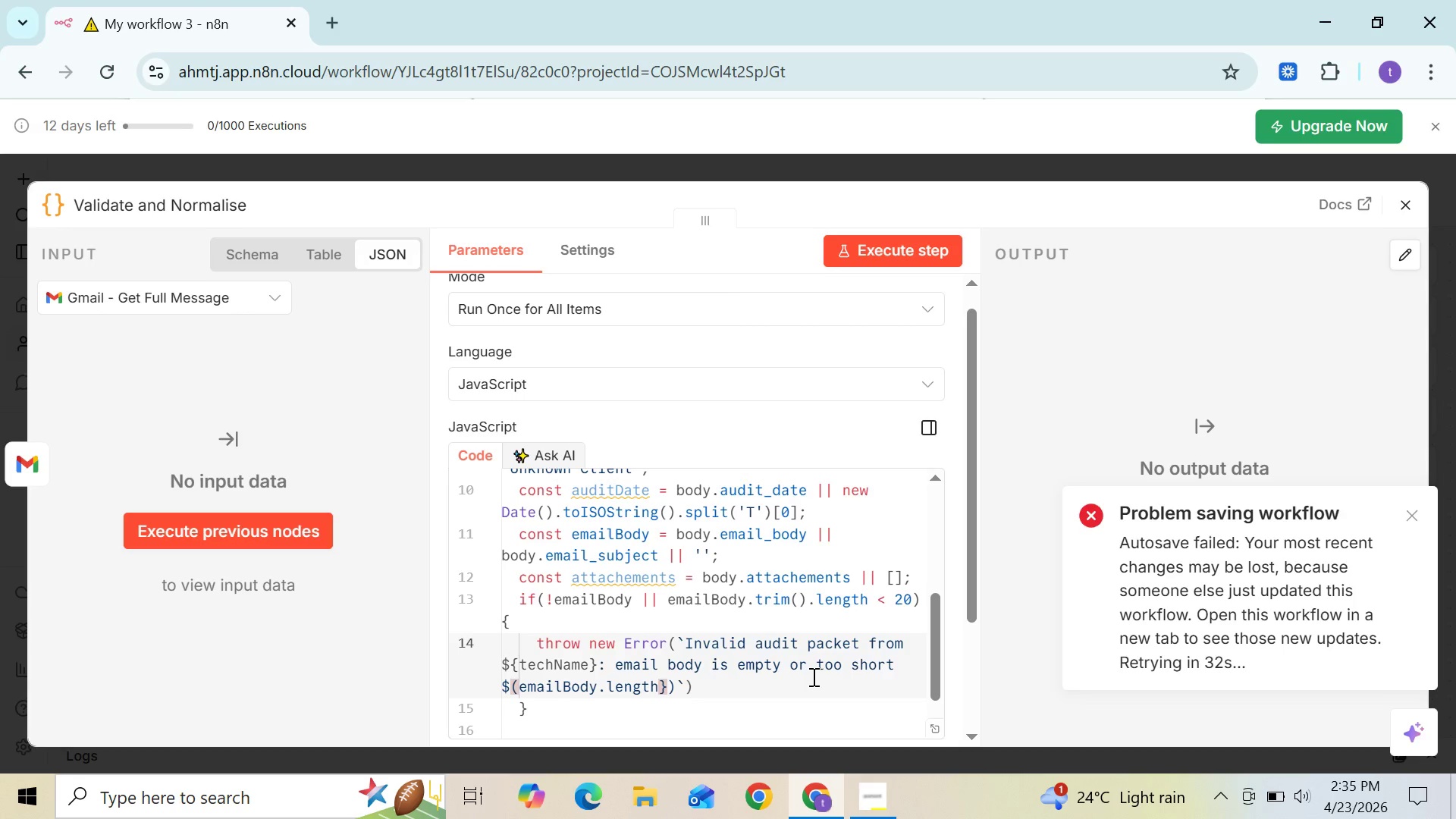 
hold_key(key=ArrowLeft, duration=0.83)
 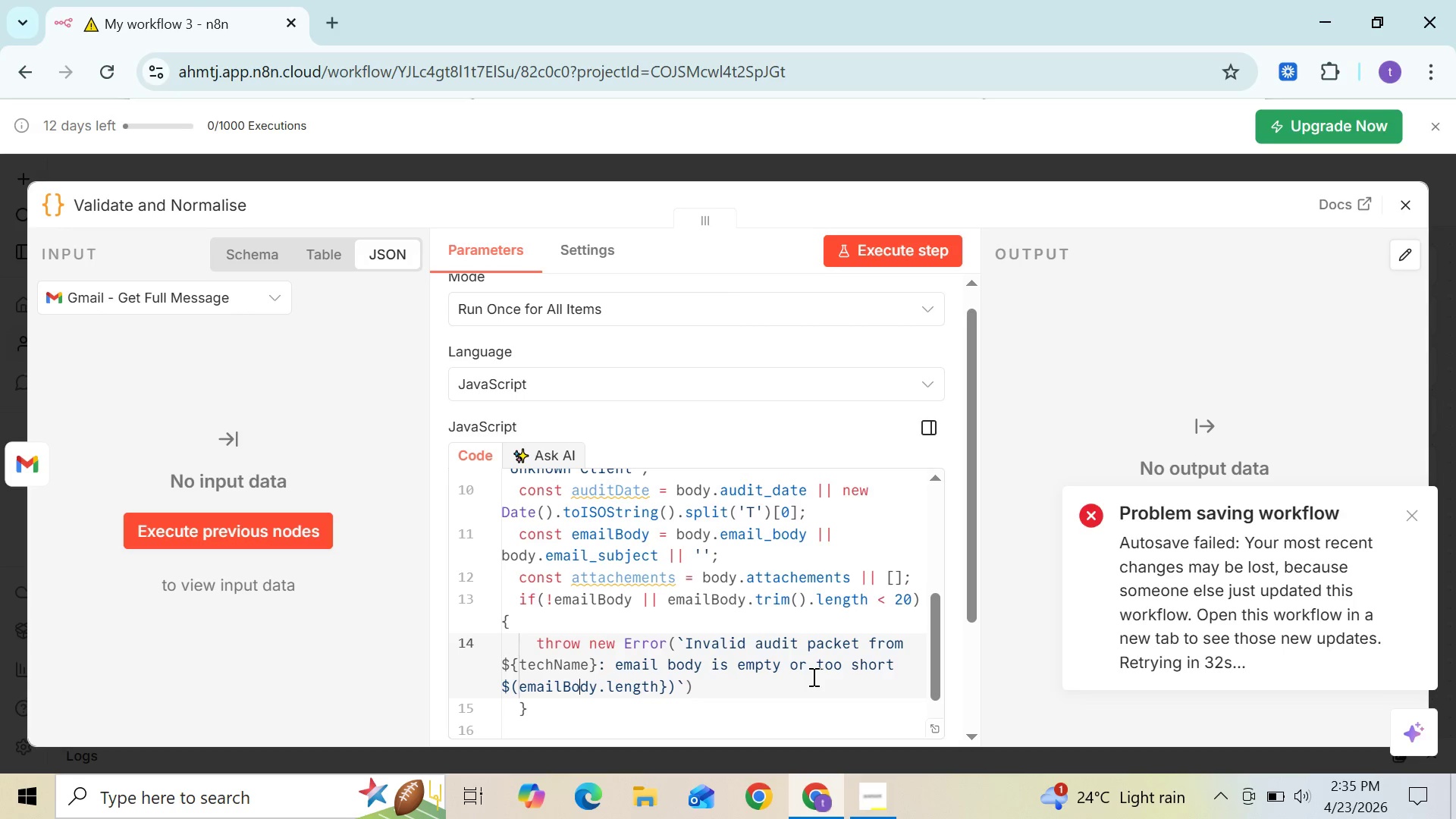 
key(ArrowLeft)
 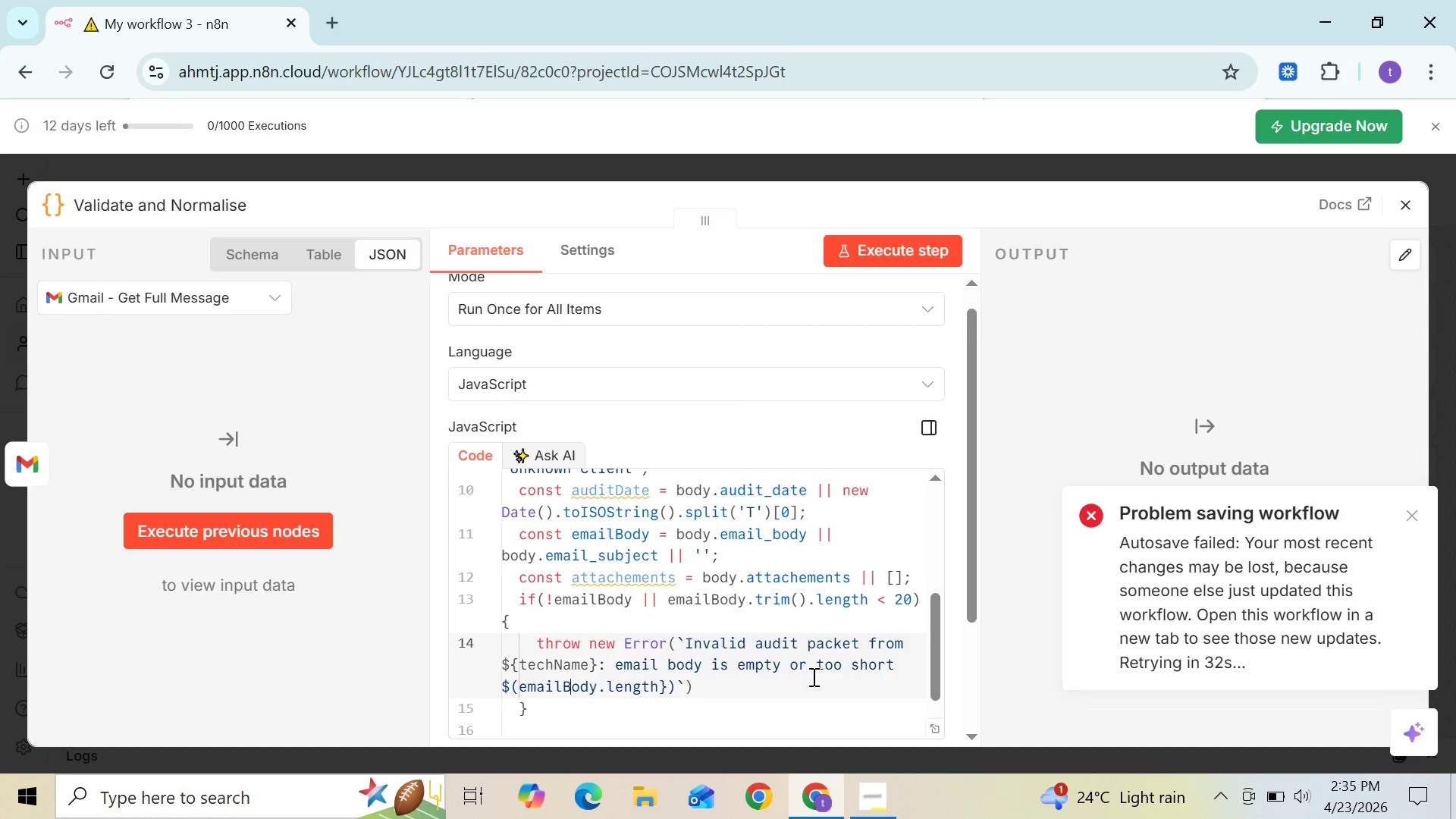 
key(ArrowLeft)
 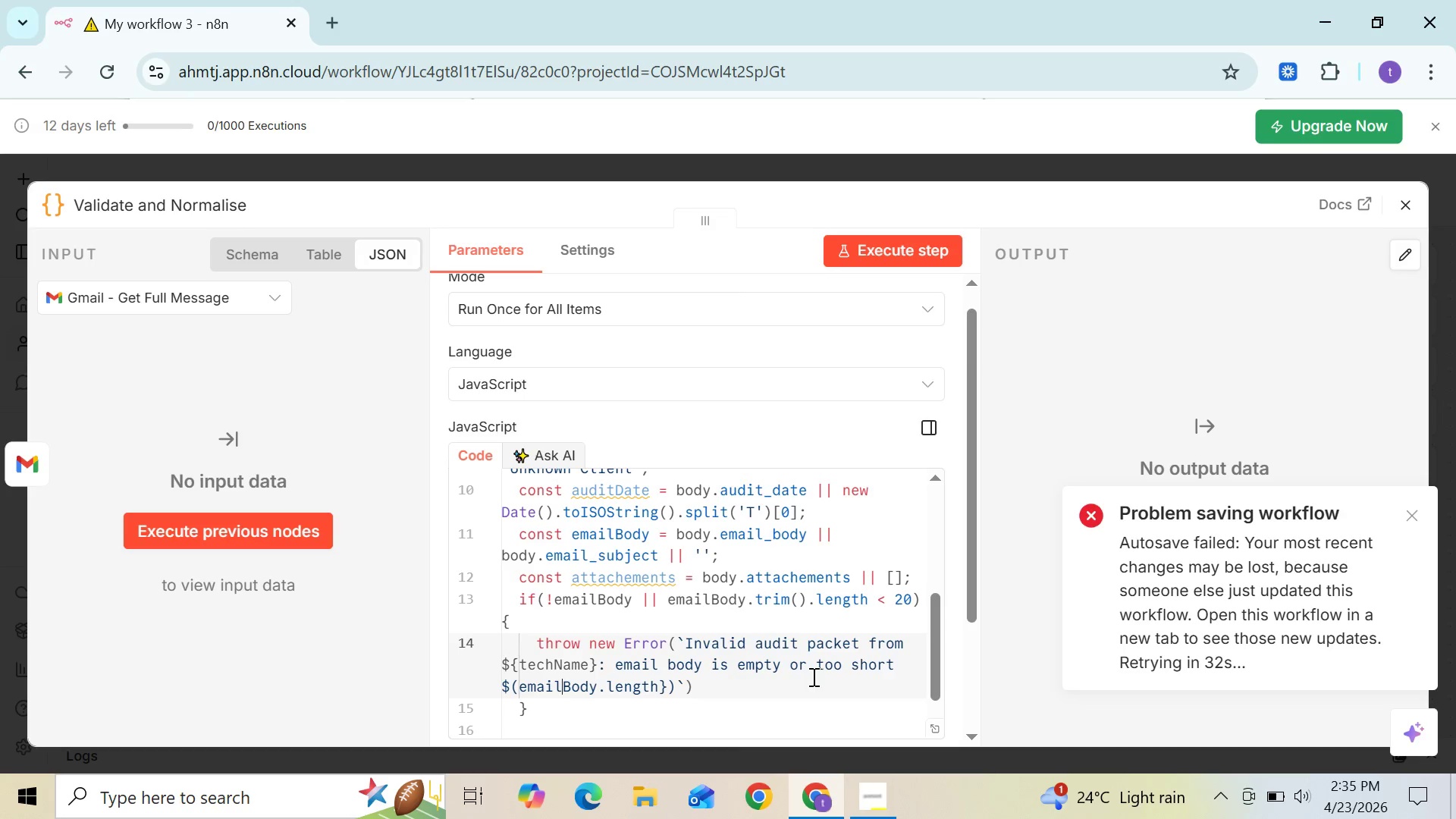 
key(ArrowLeft)
 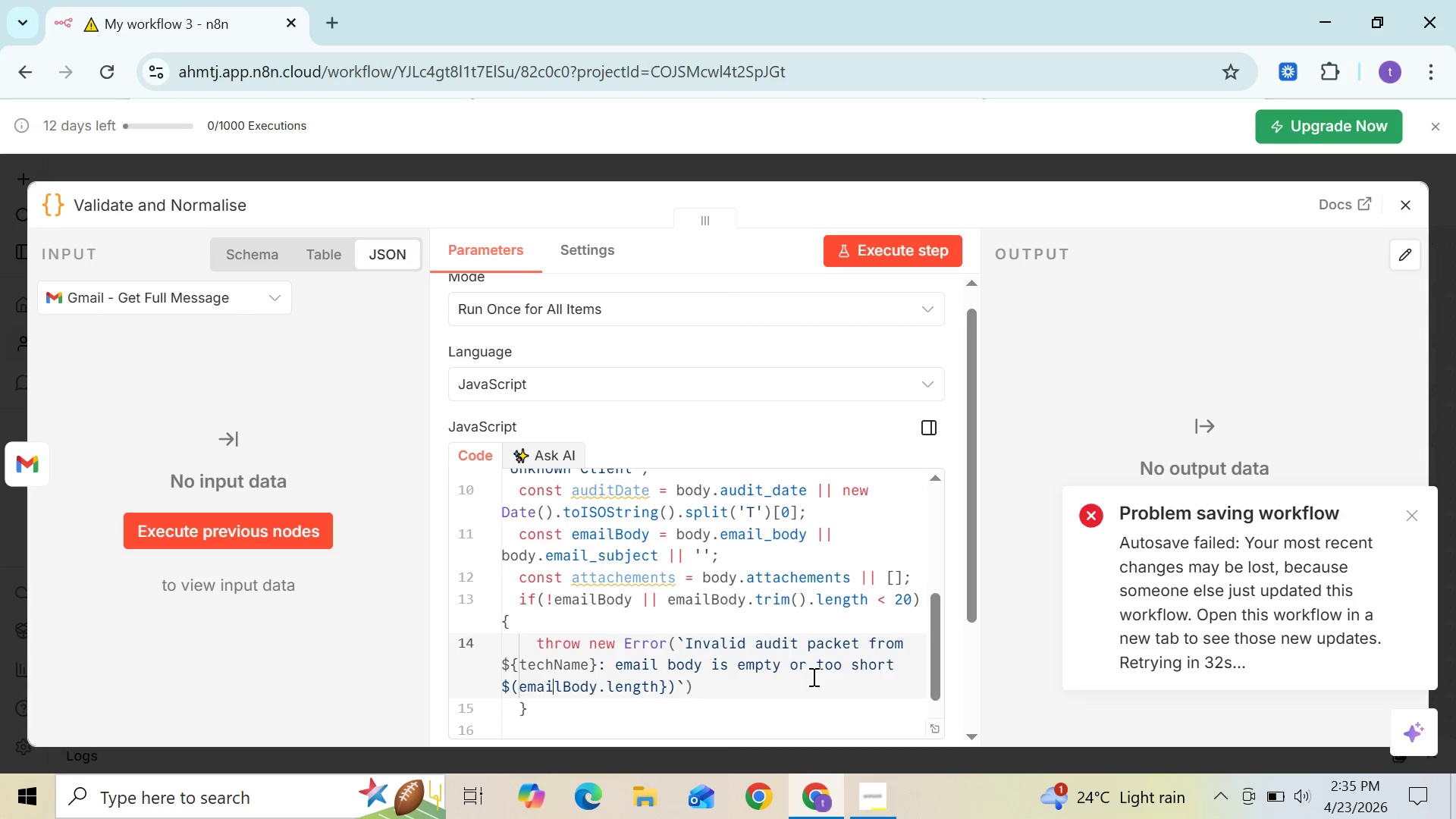 
key(ArrowLeft)
 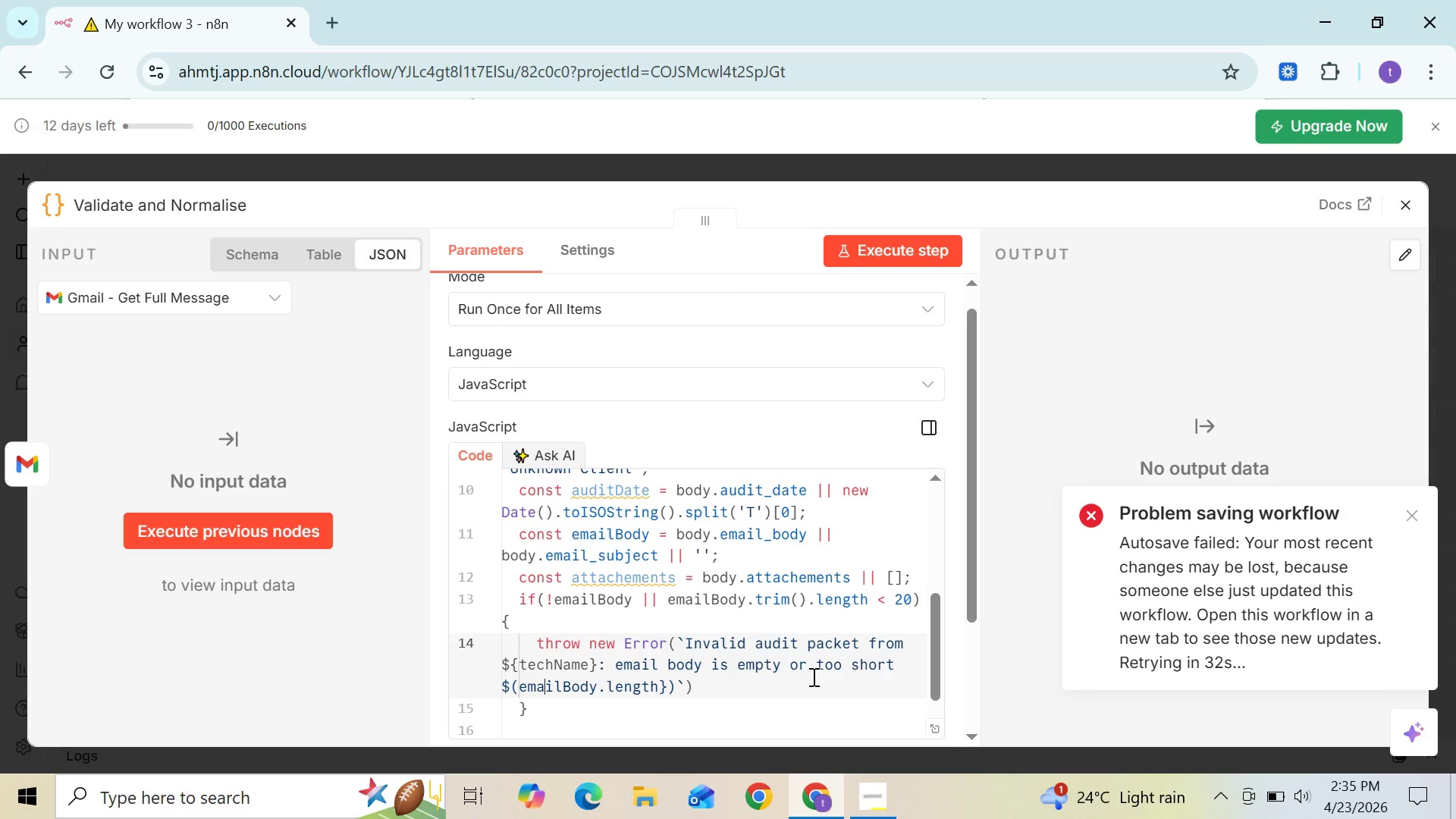 
key(ArrowLeft)
 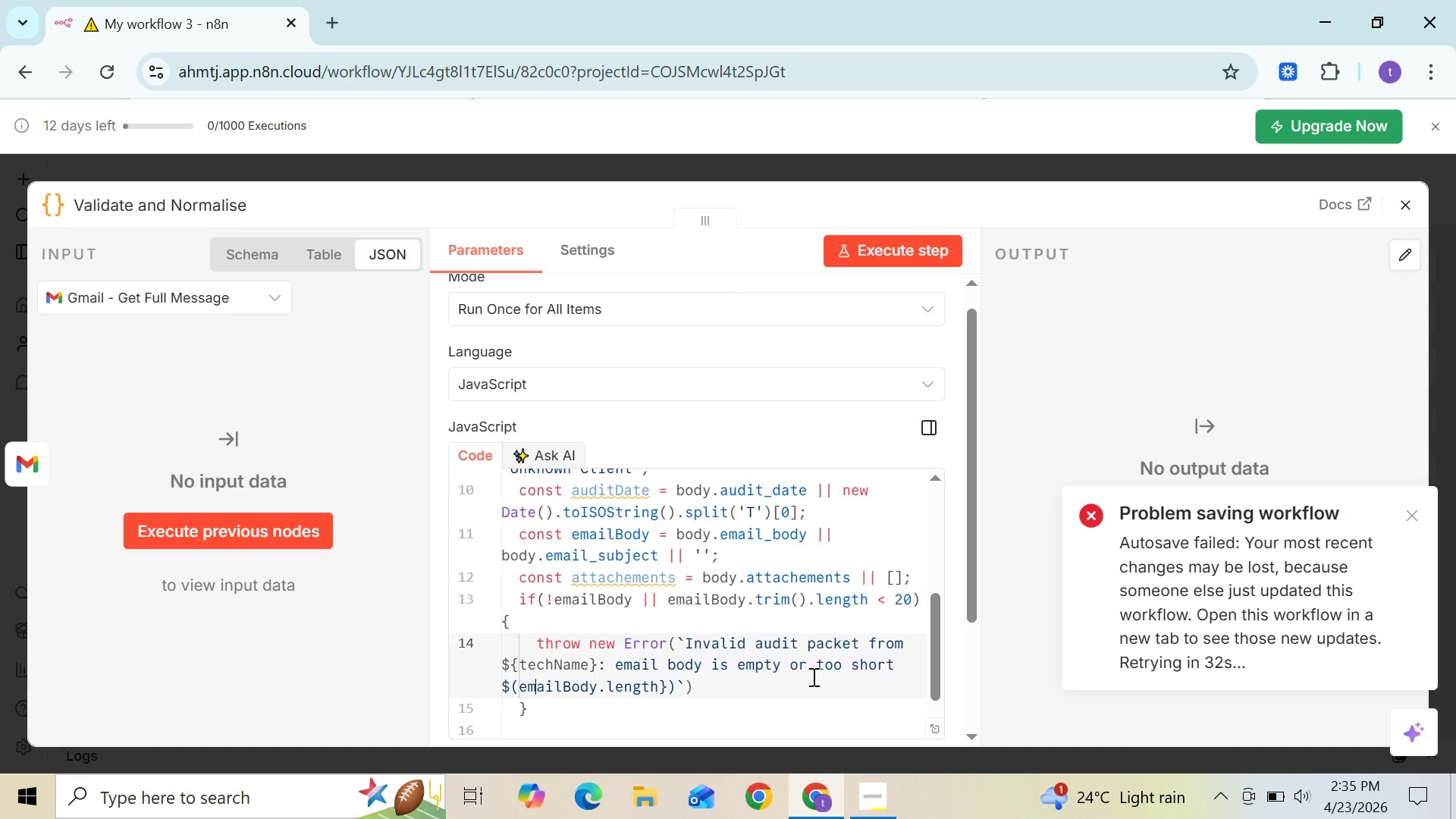 
key(ArrowLeft)
 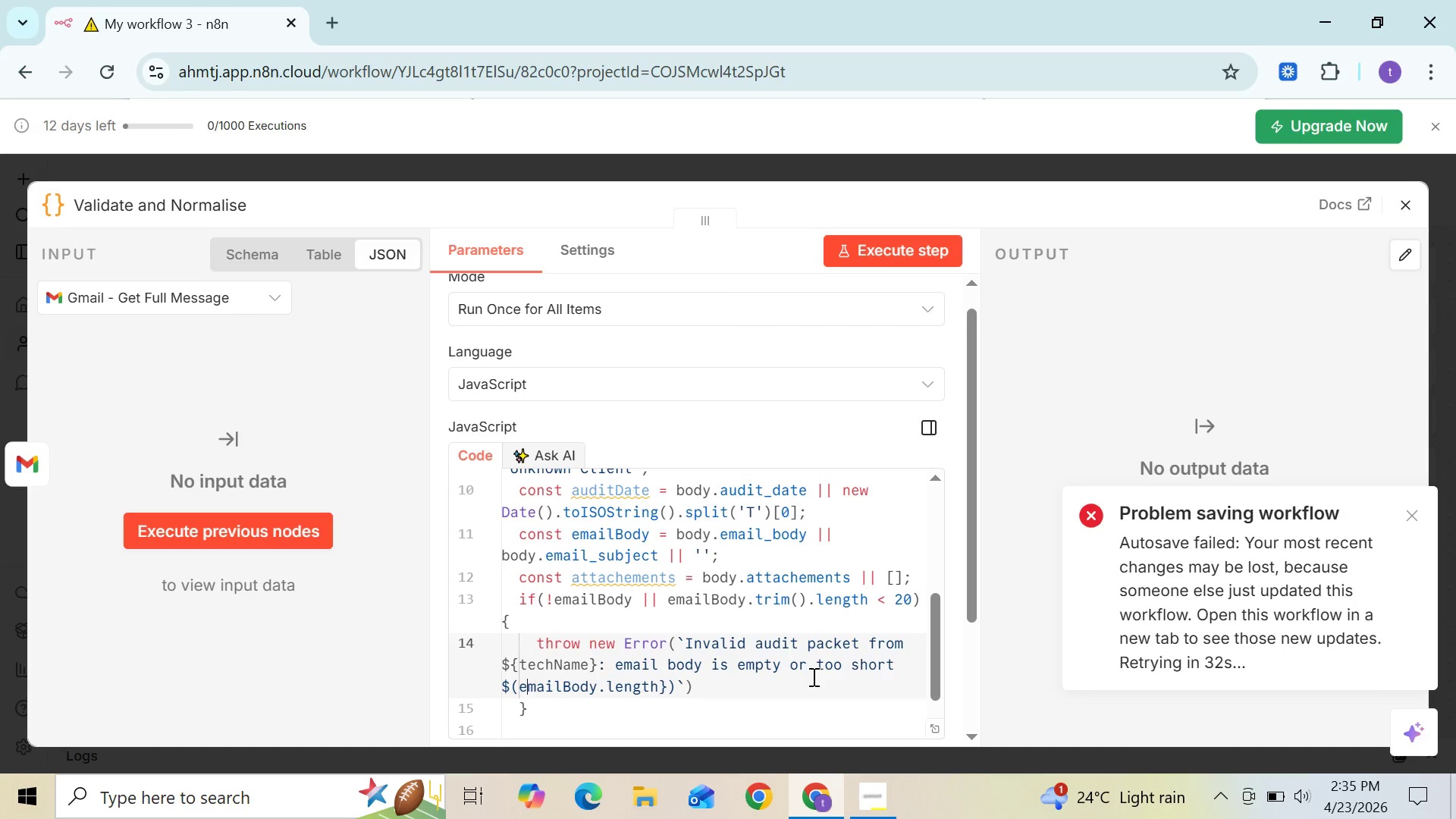 
key(ArrowLeft)
 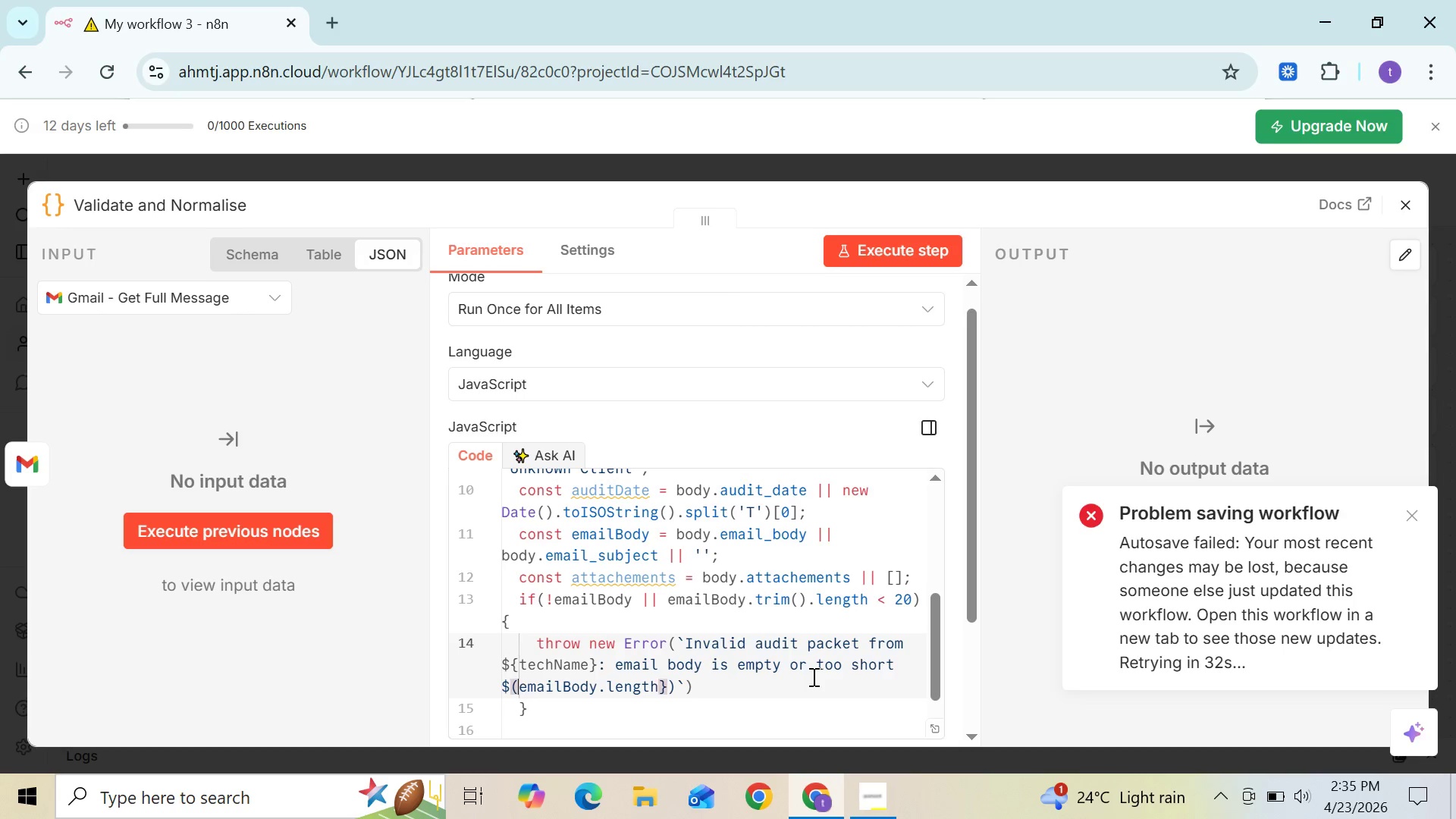 
key(ArrowLeft)
 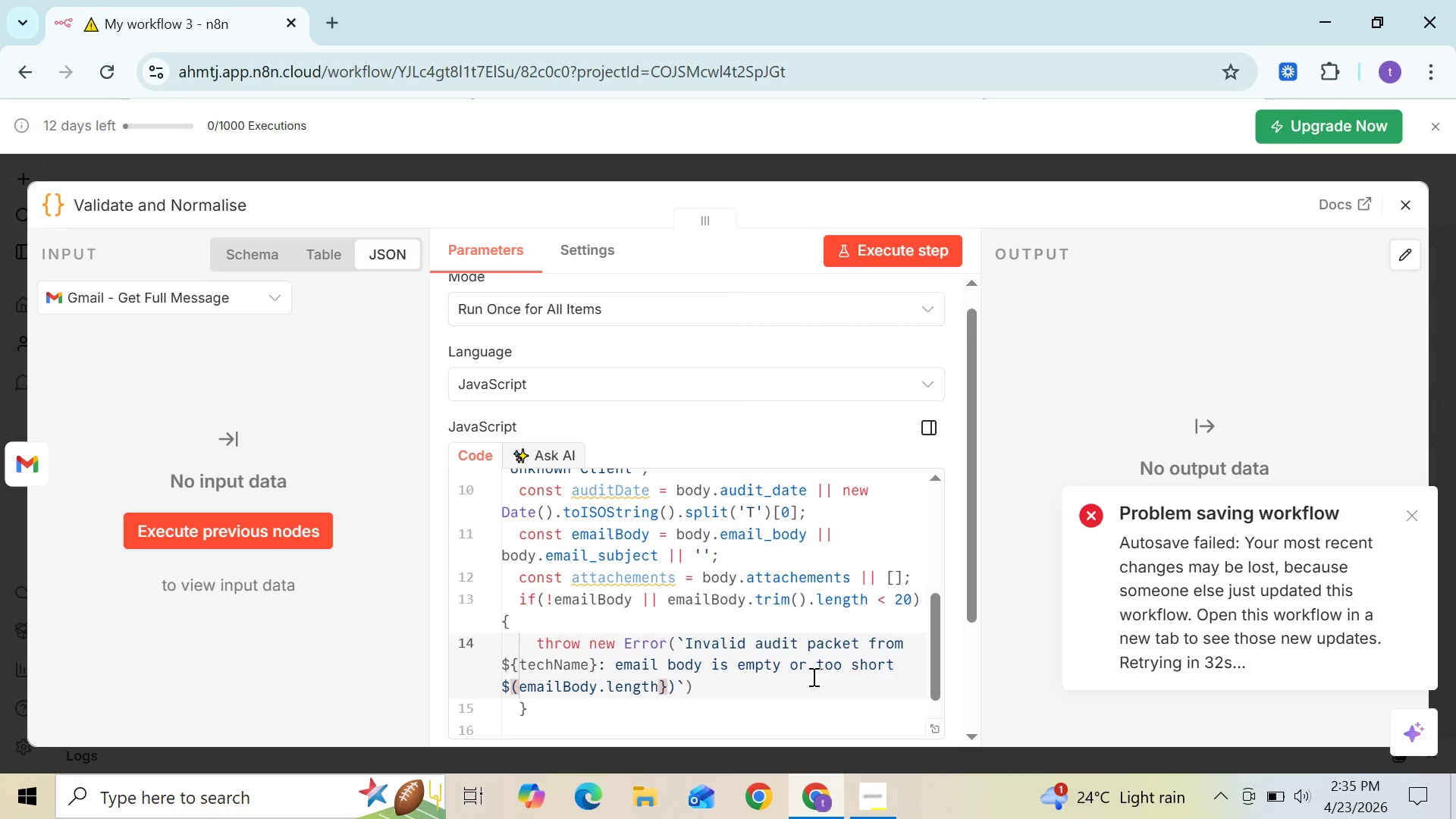 
key(Shift+BracketLeft)
 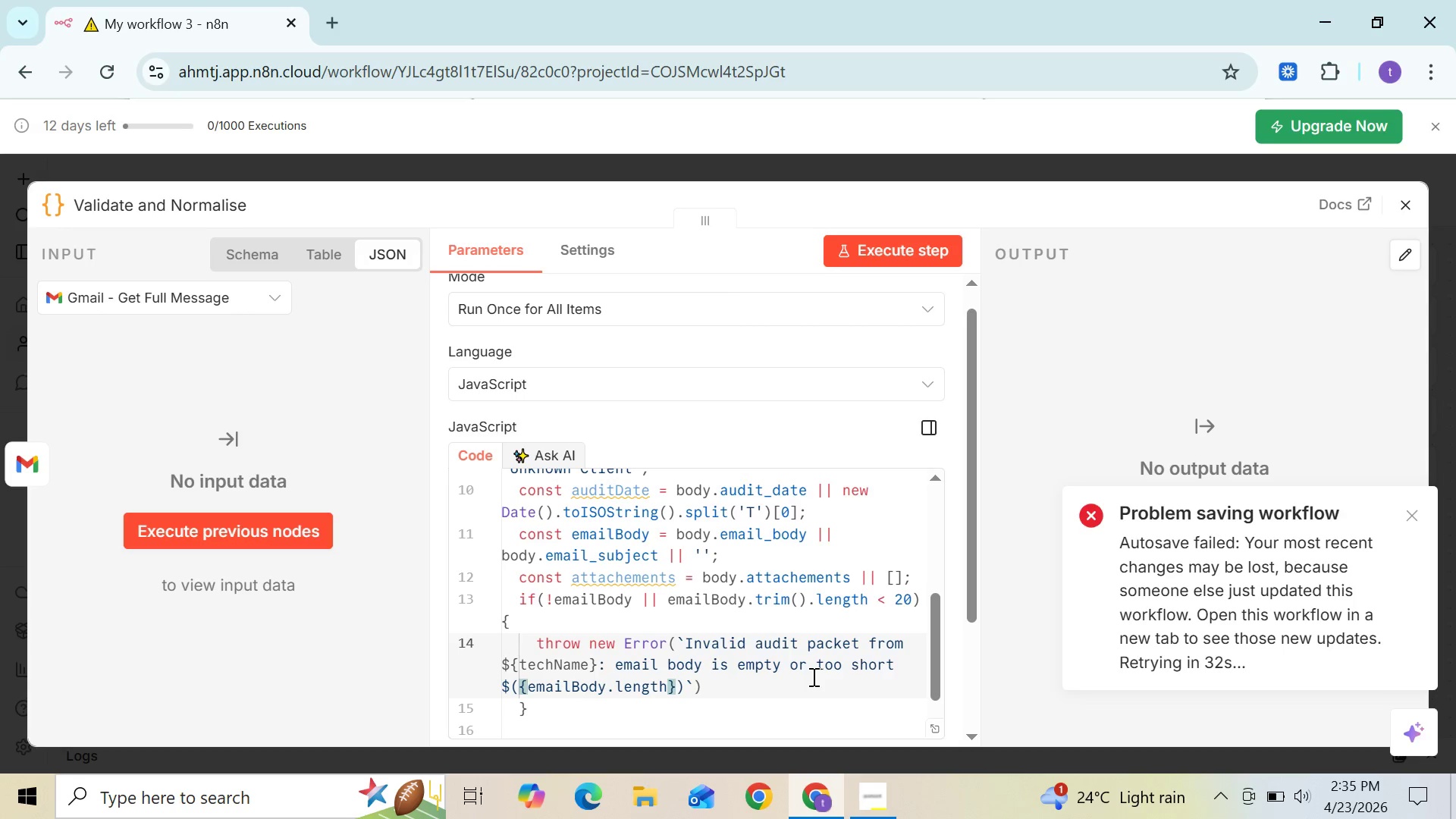 
key(ArrowRight)
 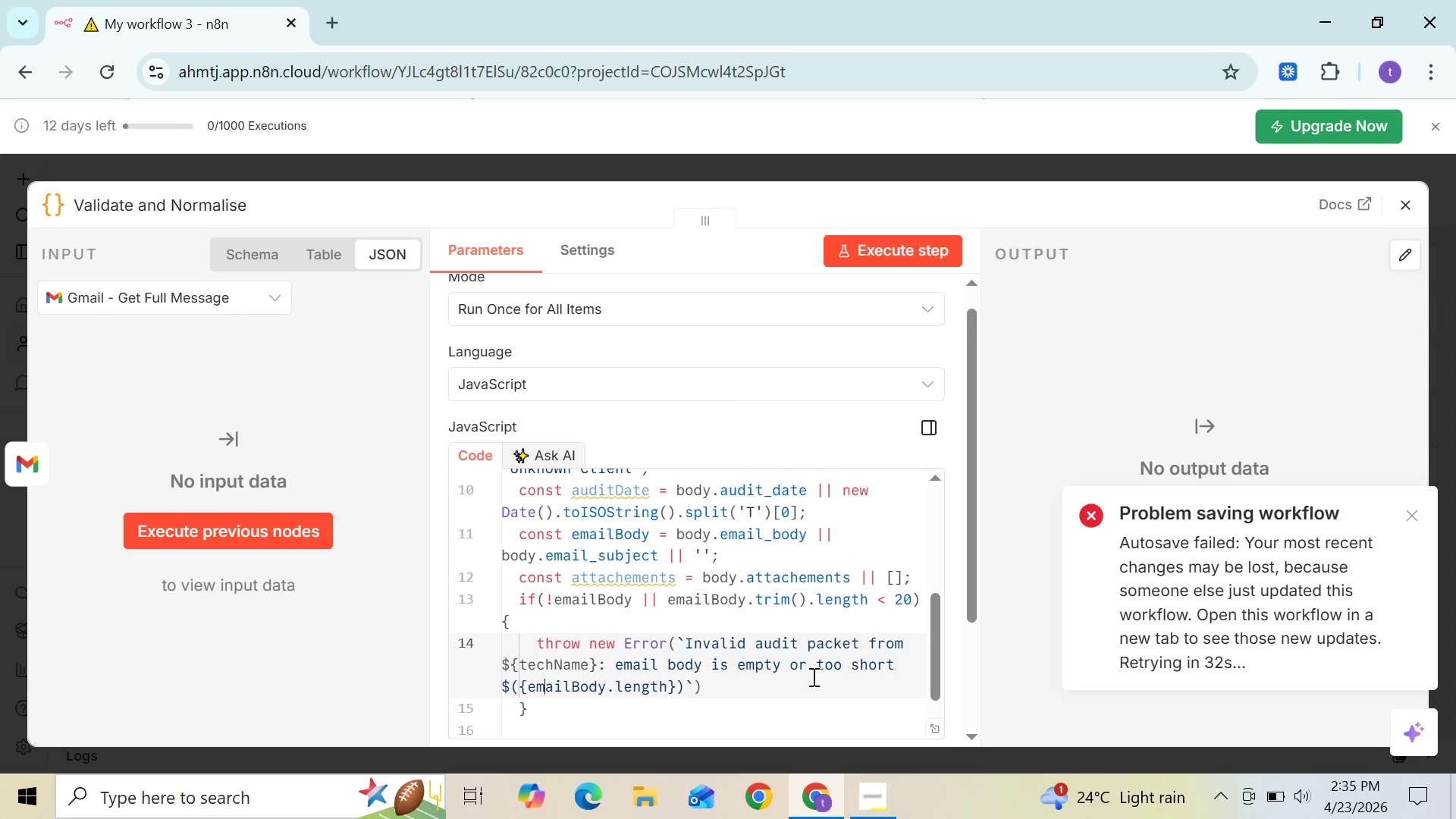 
hold_key(key=ArrowRight, duration=0.75)
 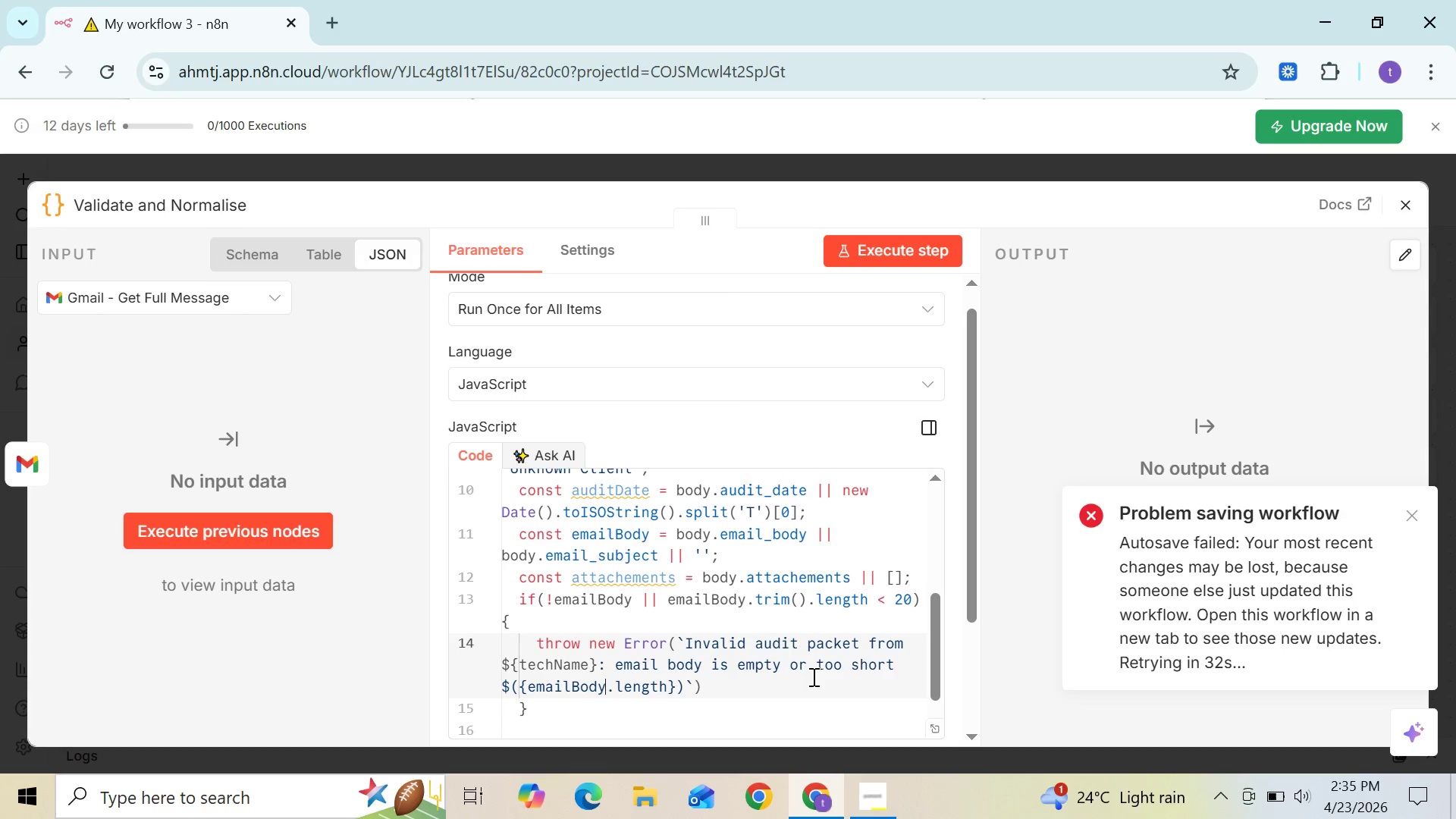 
key(ArrowRight)
 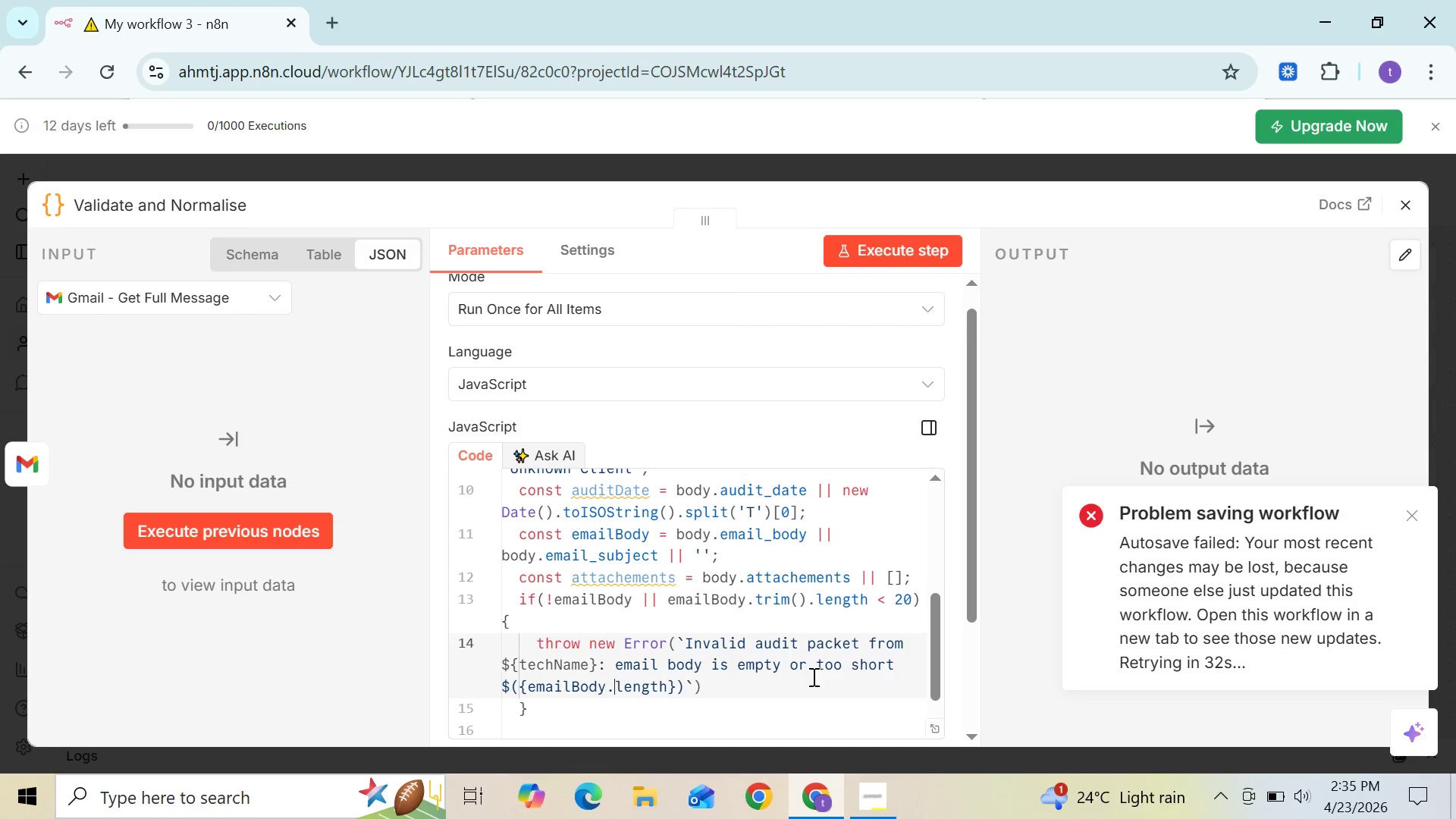 
hold_key(key=ArrowRight, duration=0.55)
 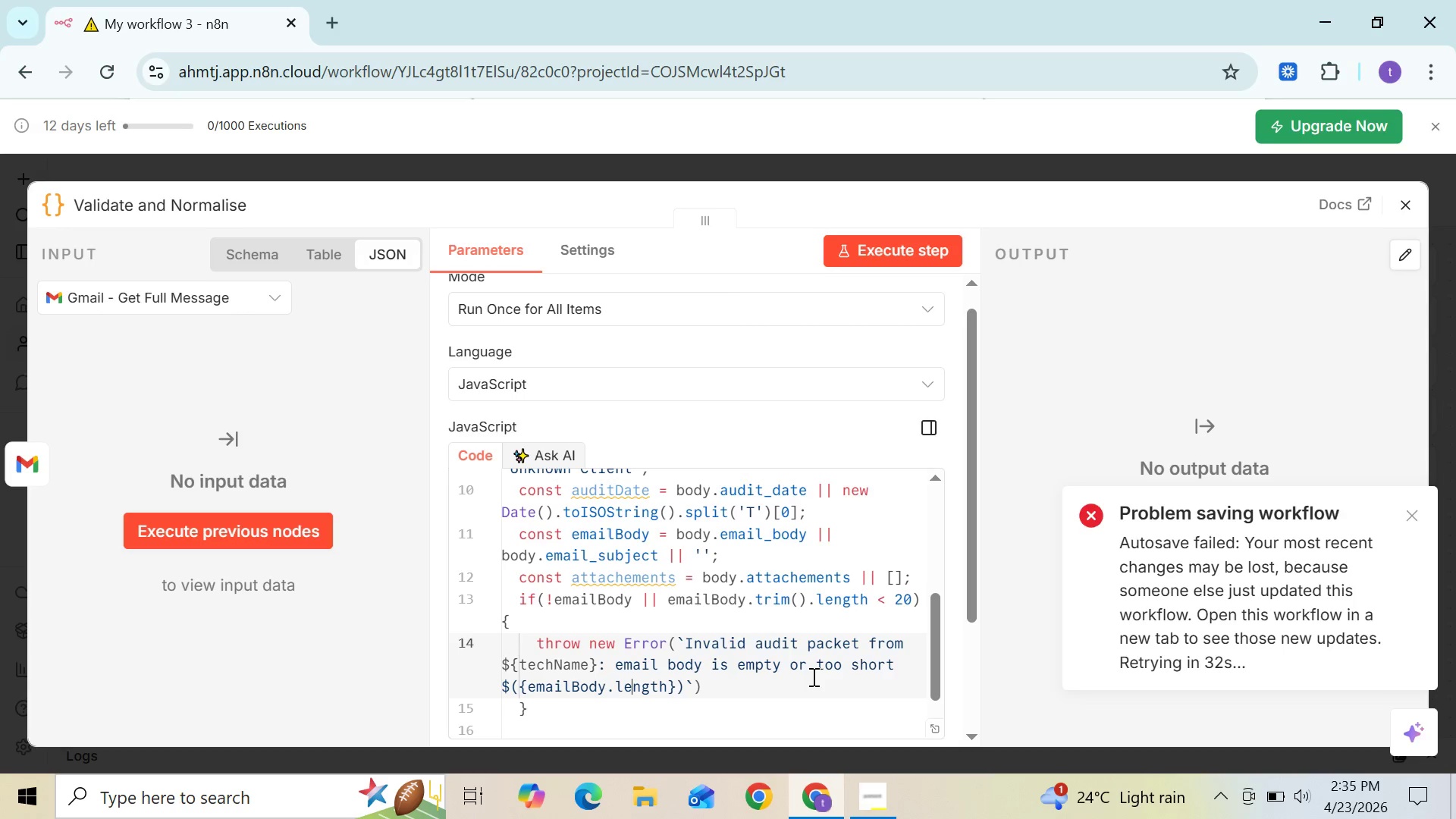 
key(ArrowRight)
 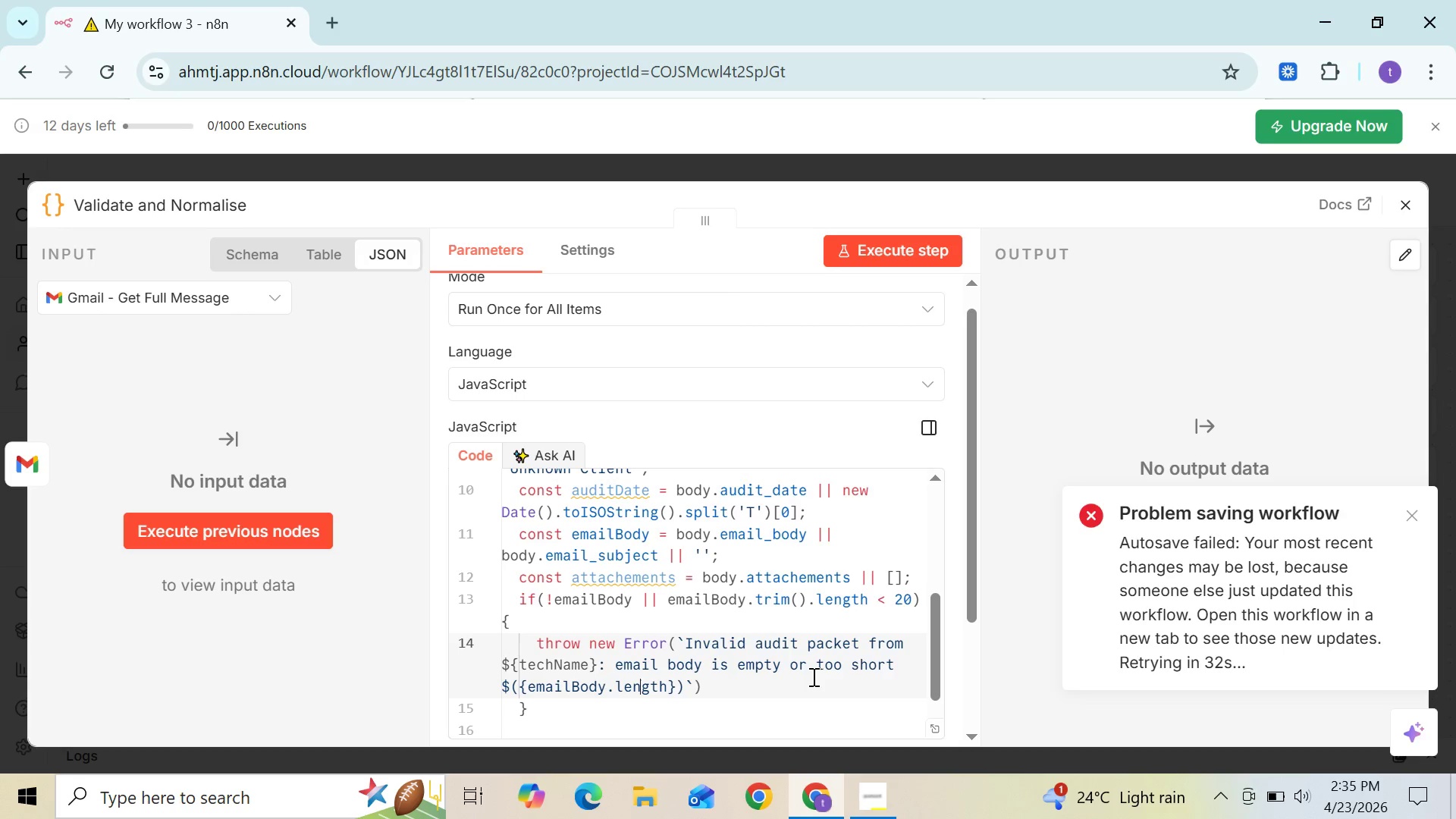 
key(ArrowRight)